 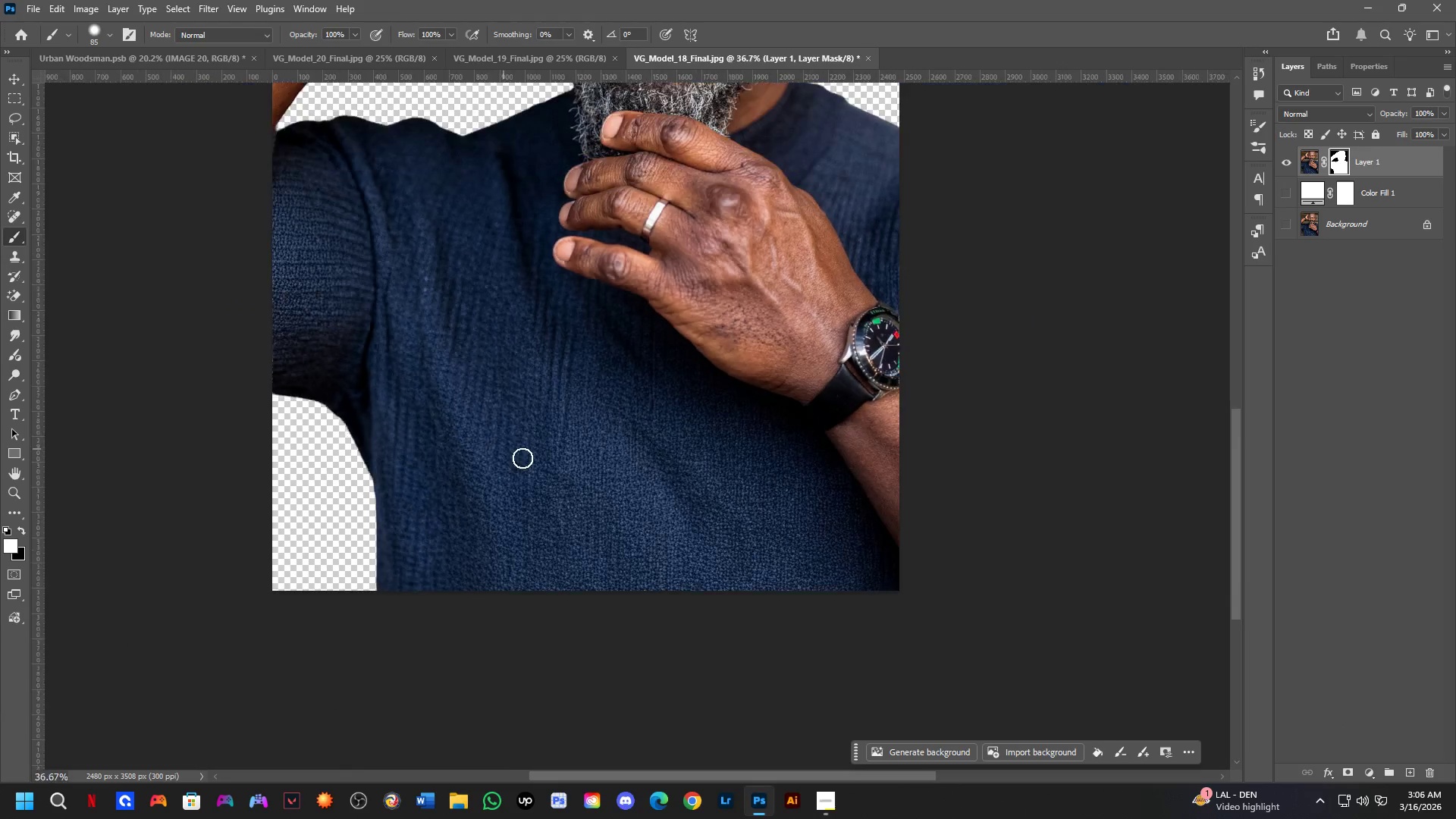 
left_click_drag(start_coordinate=[701, 292], to_coordinate=[641, 625])
 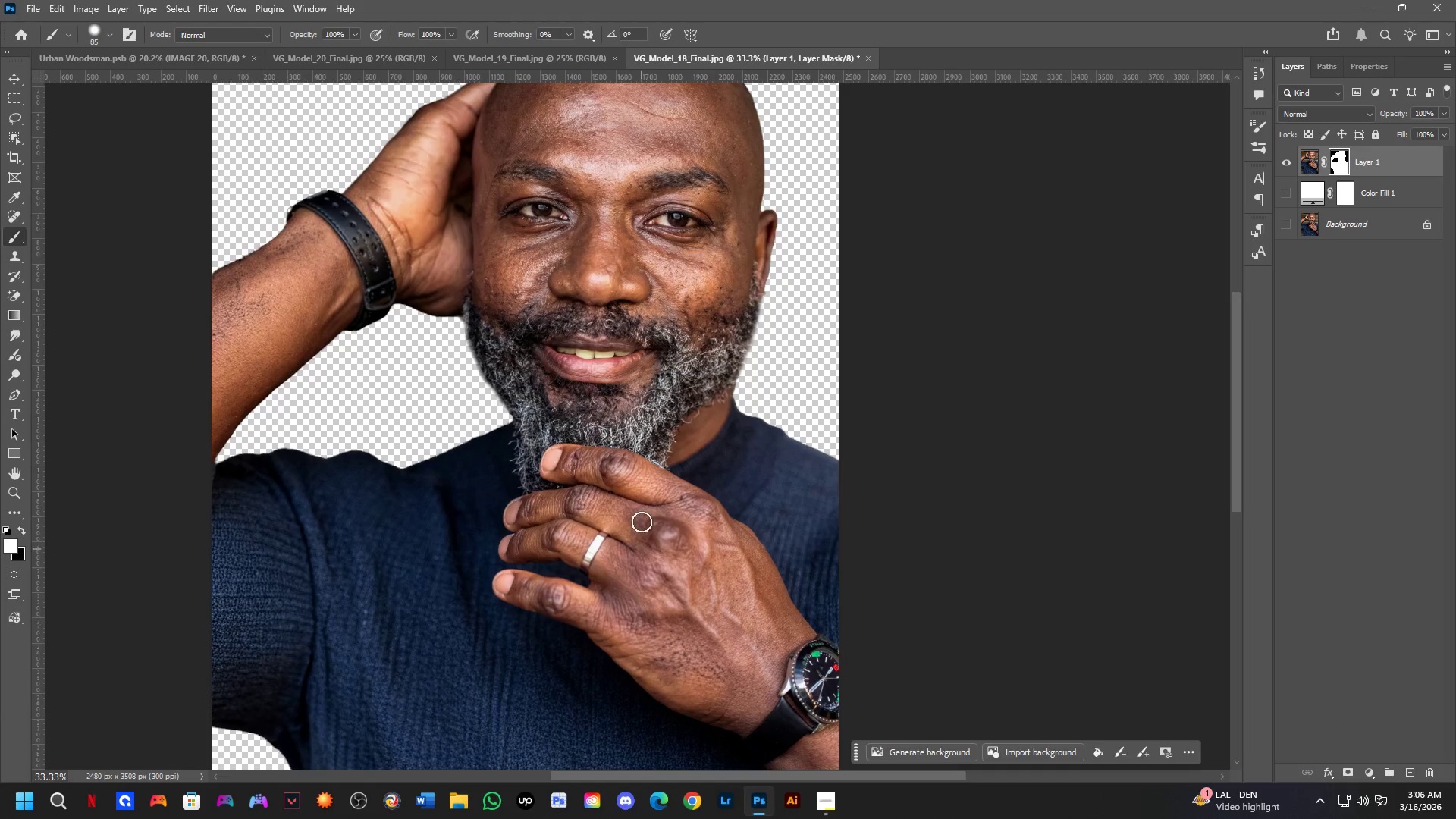 
scroll: coordinate [778, 448], scroll_direction: down, amount: 8.0
 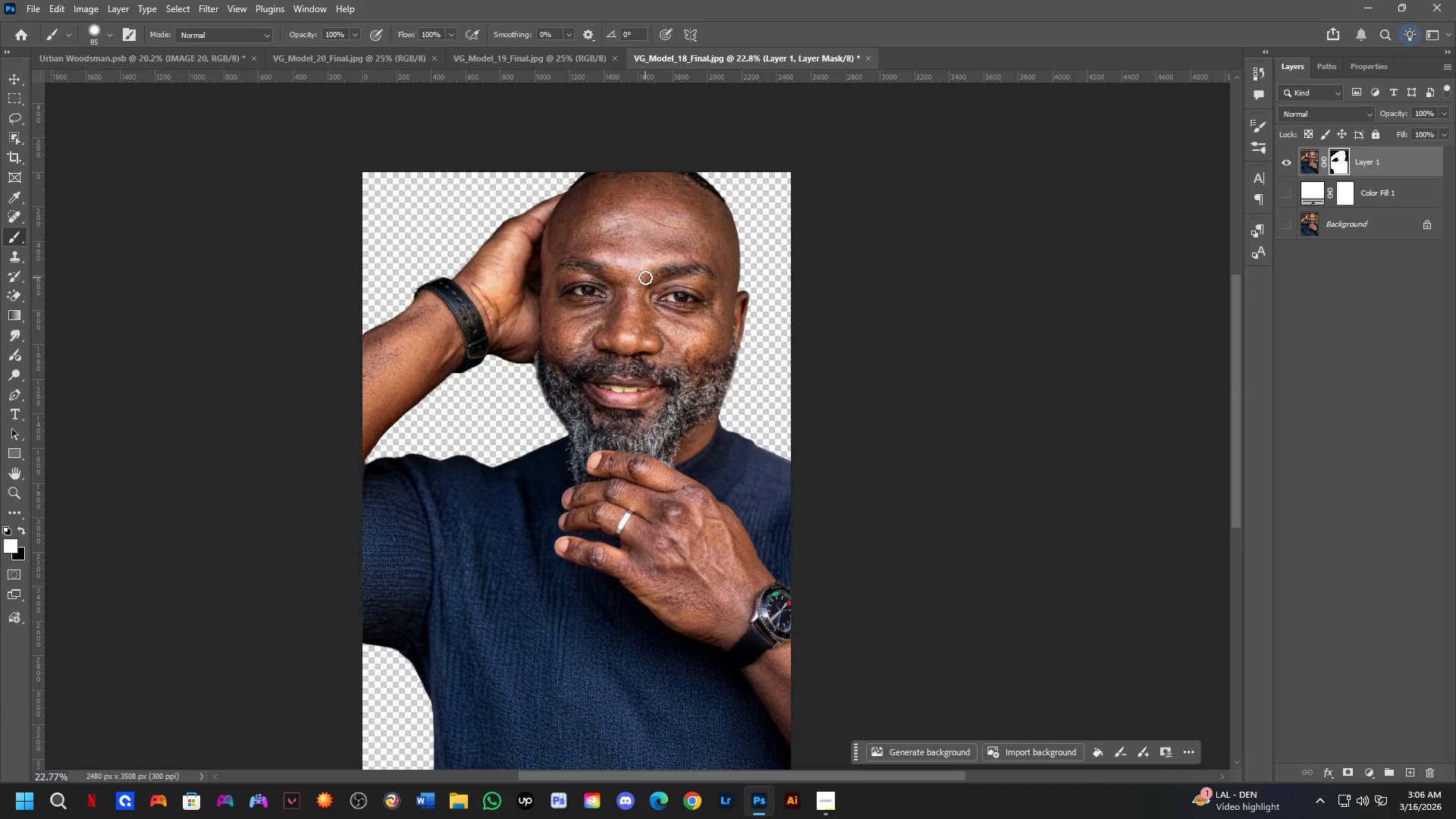 
hold_key(key=Space, duration=0.48)
 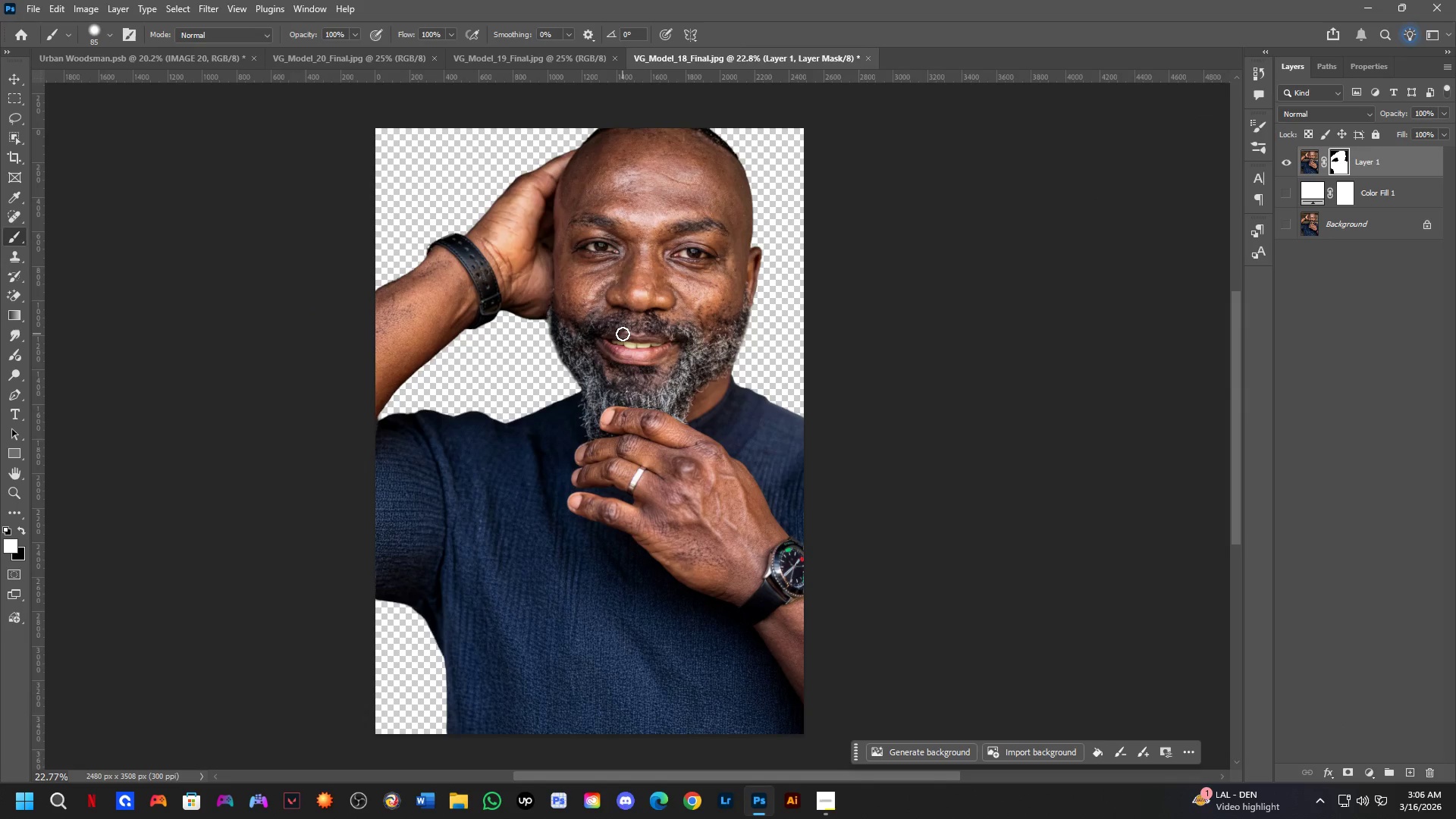 
left_click_drag(start_coordinate=[608, 379], to_coordinate=[621, 335])
 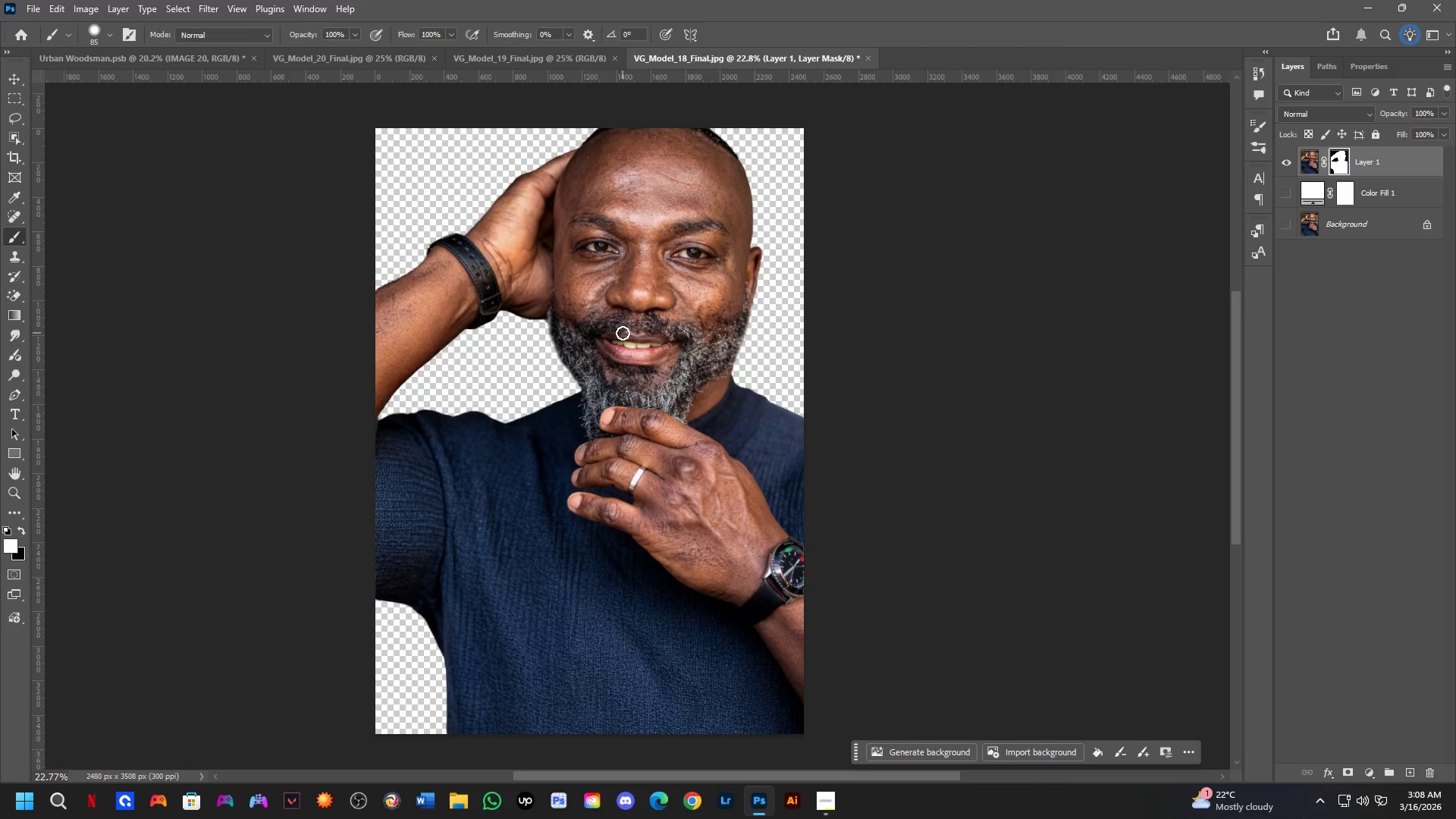 
wait(162.69)
 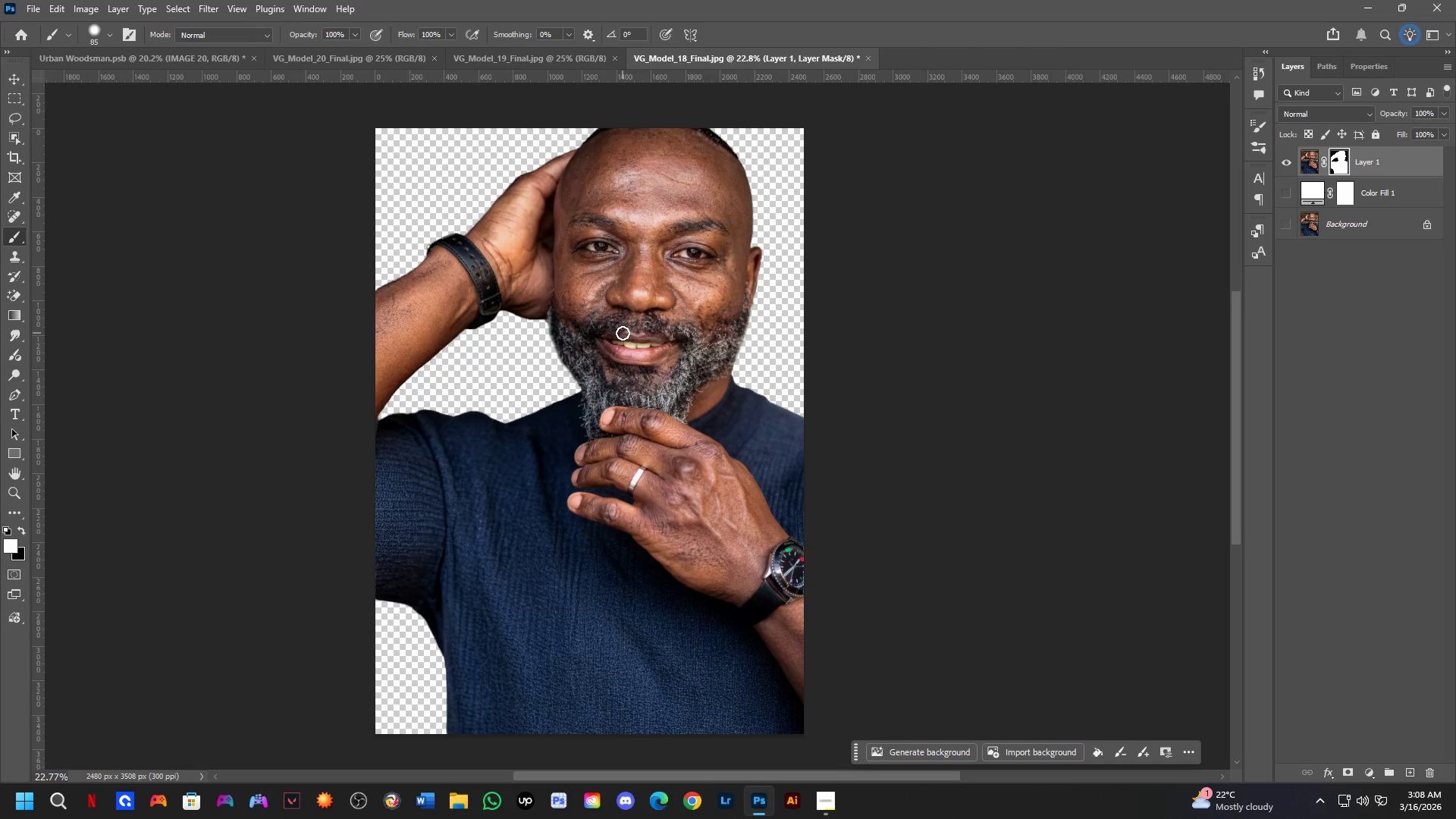 
left_click([868, 61])
 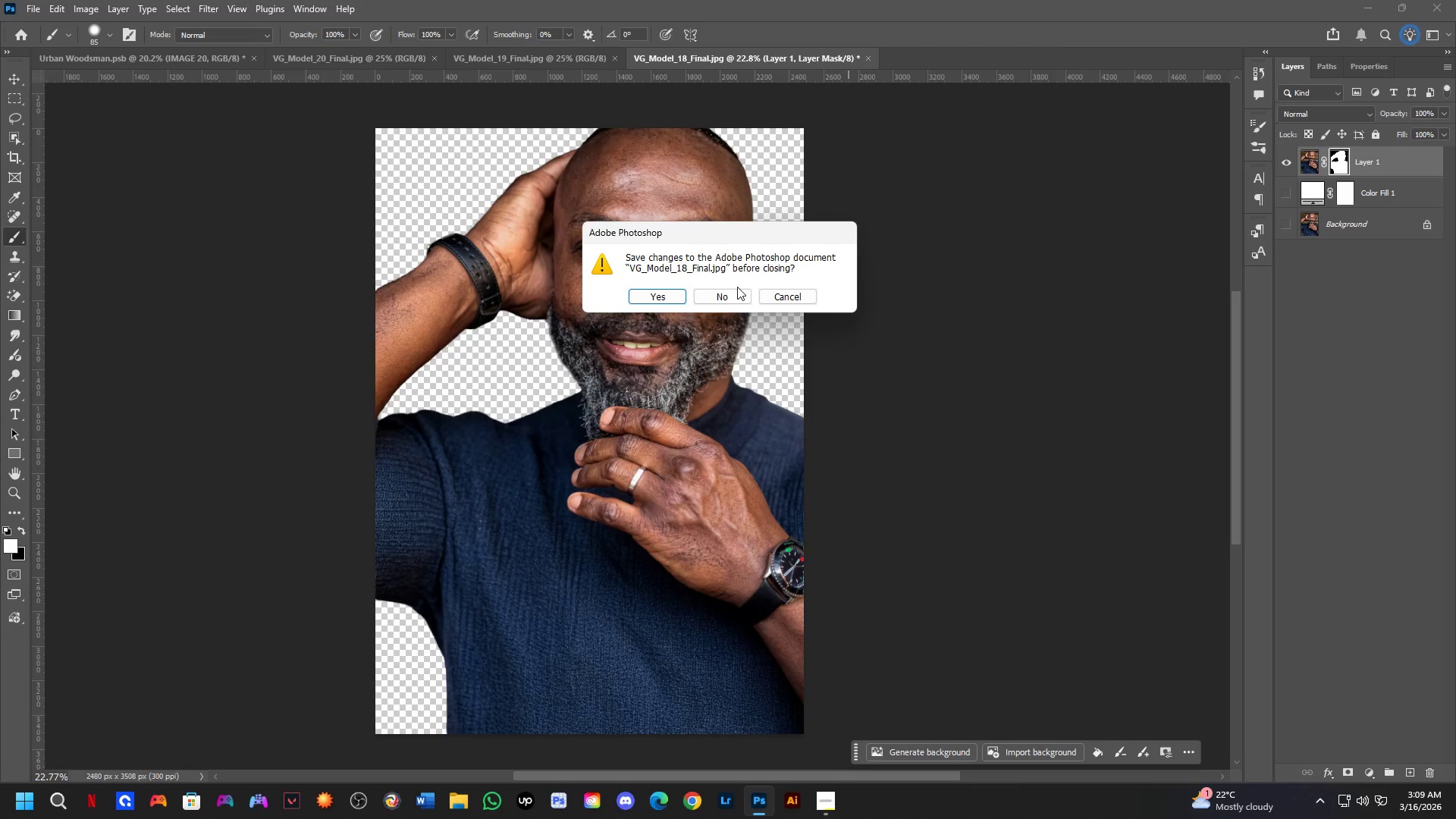 
left_click([733, 291])
 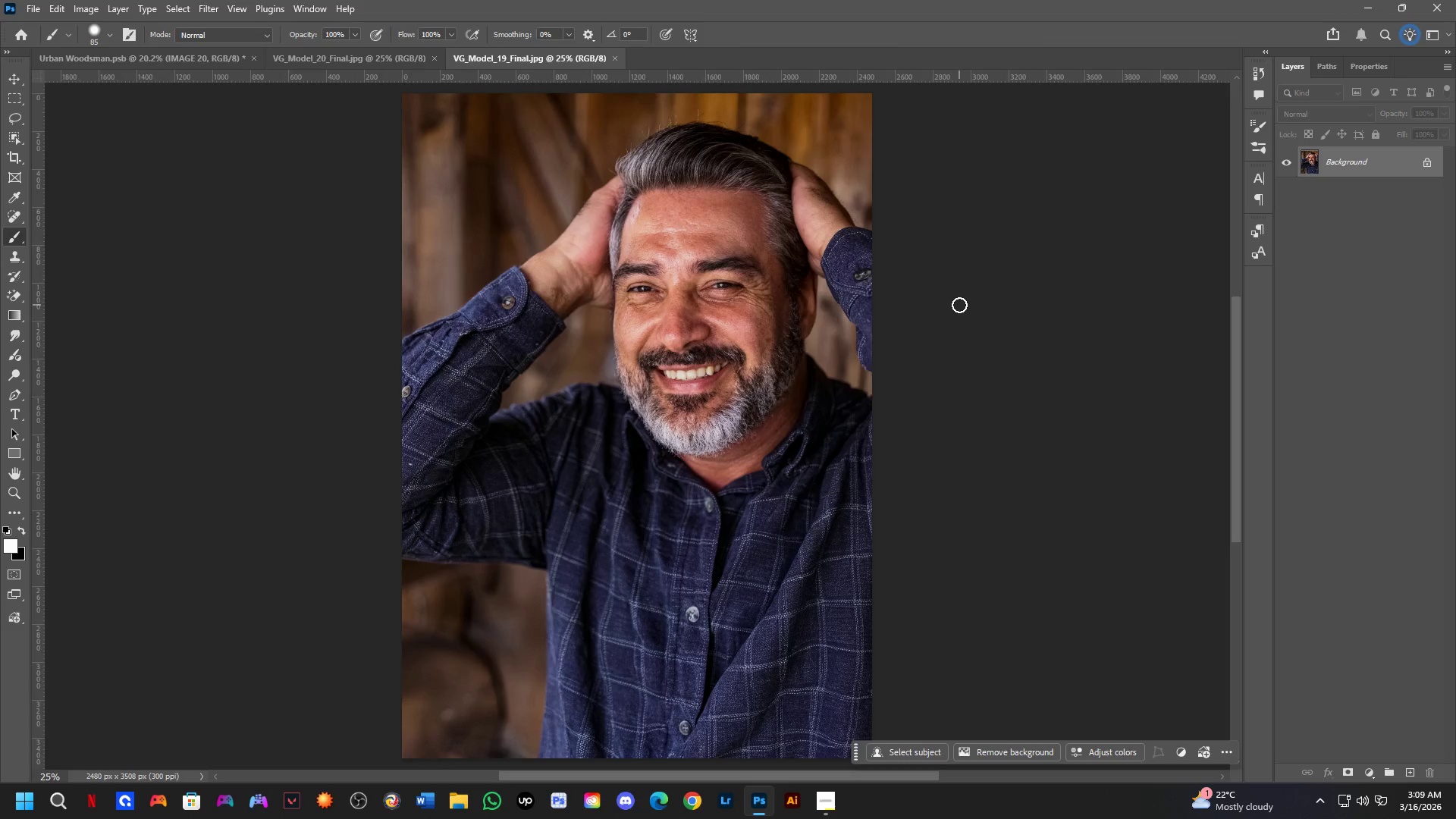 
key(Control+ControlLeft)
 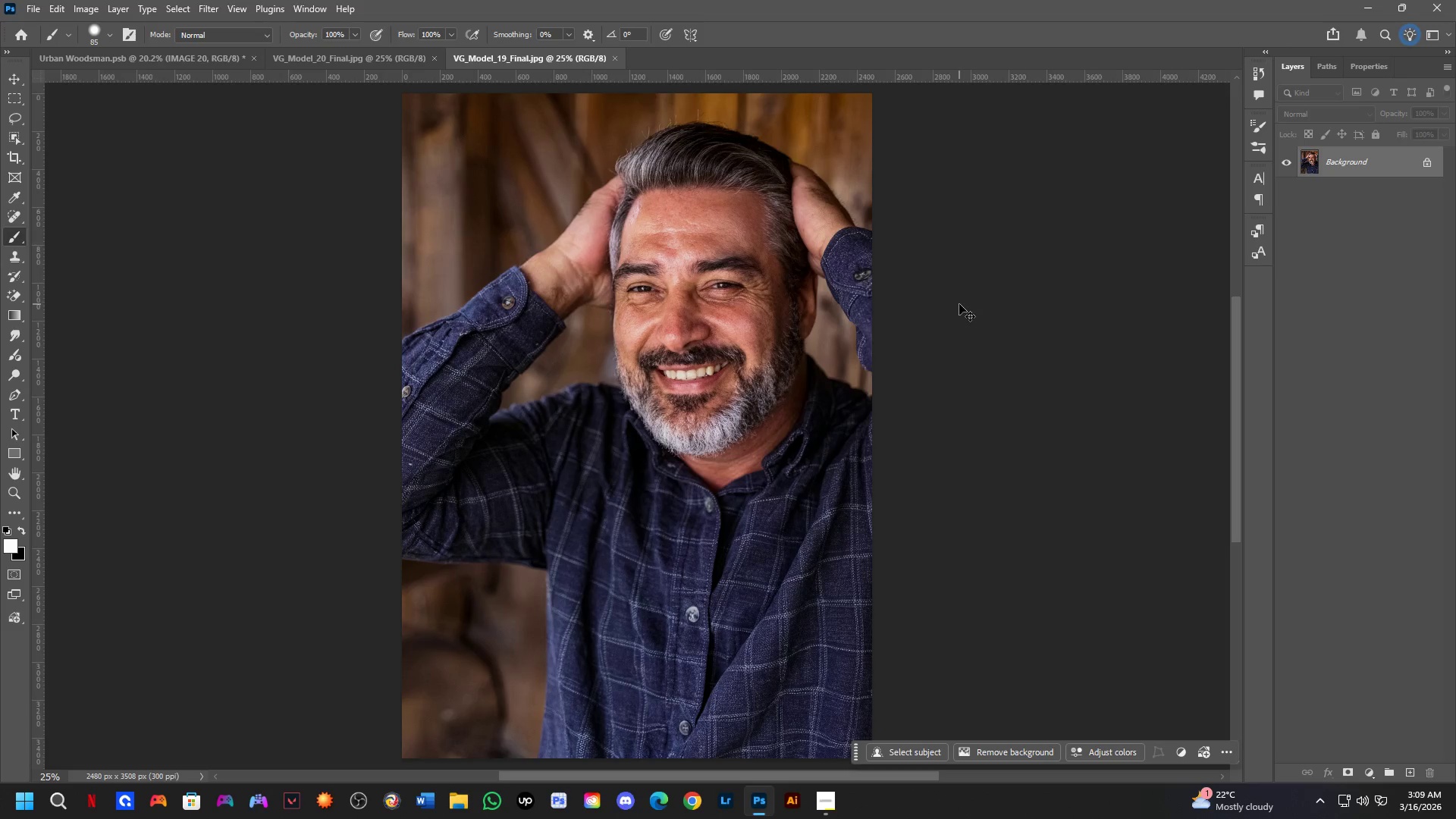 
key(Control+J)
 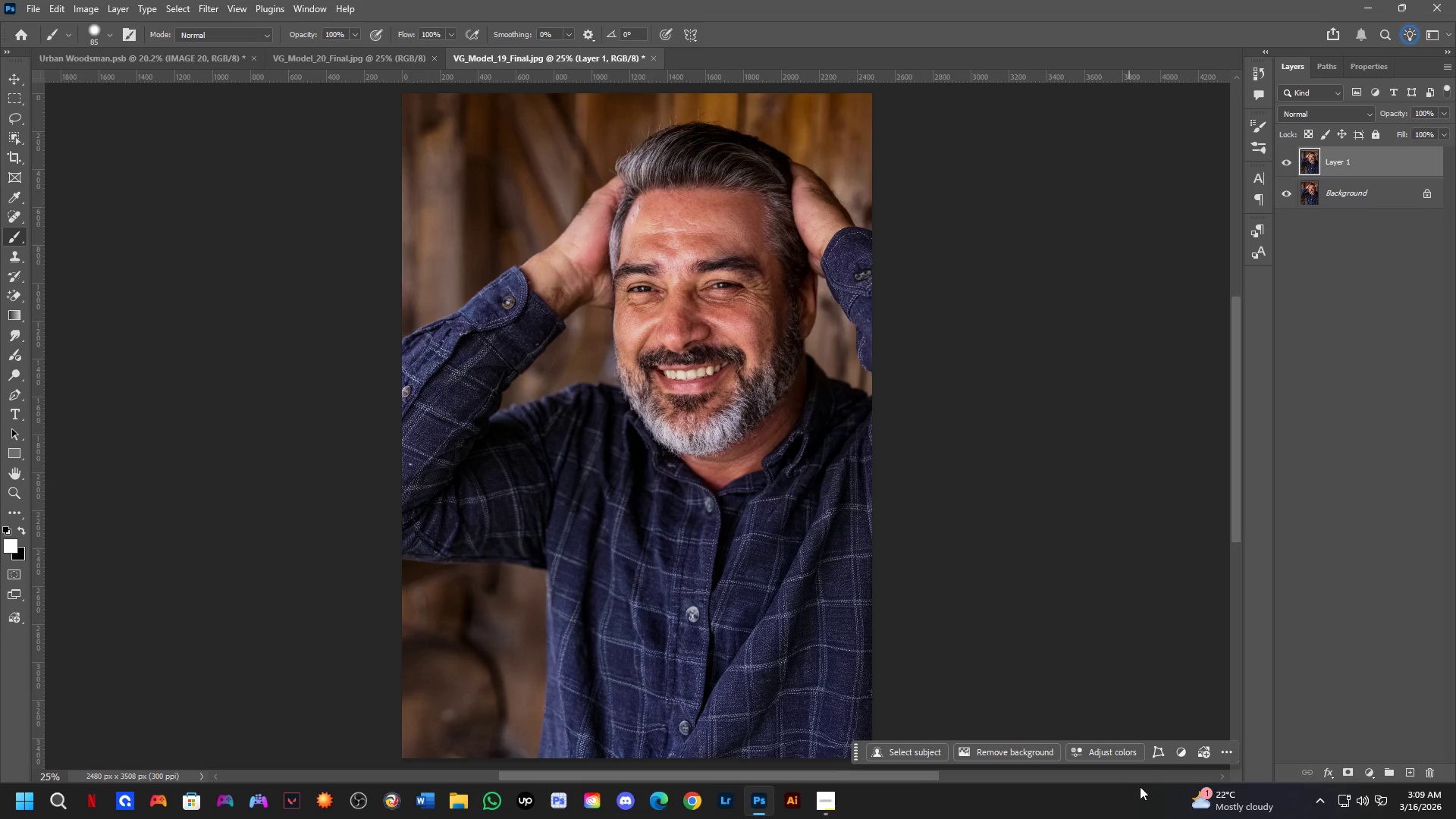 
left_click([1021, 752])
 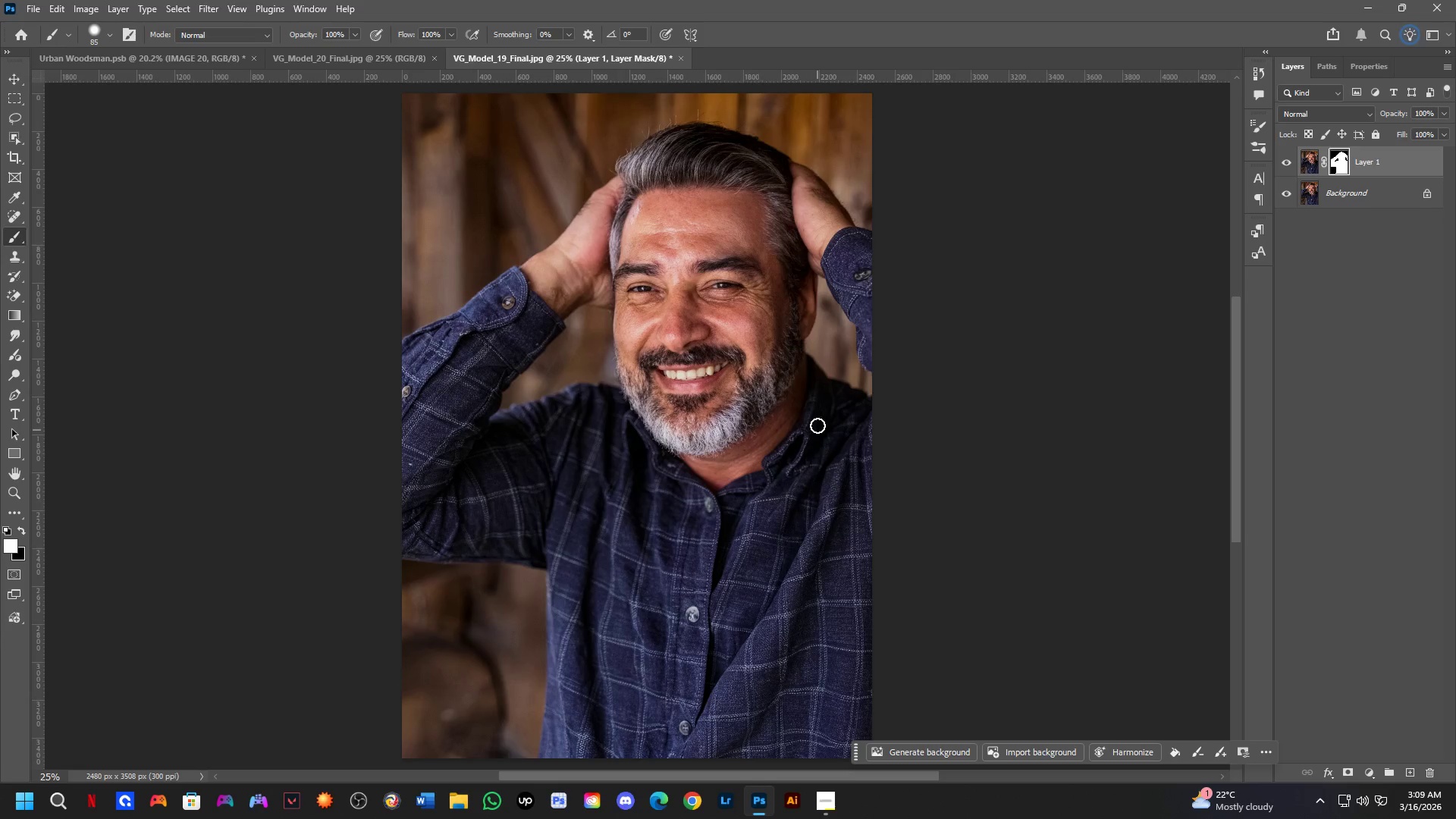 
double_click([1285, 198])
 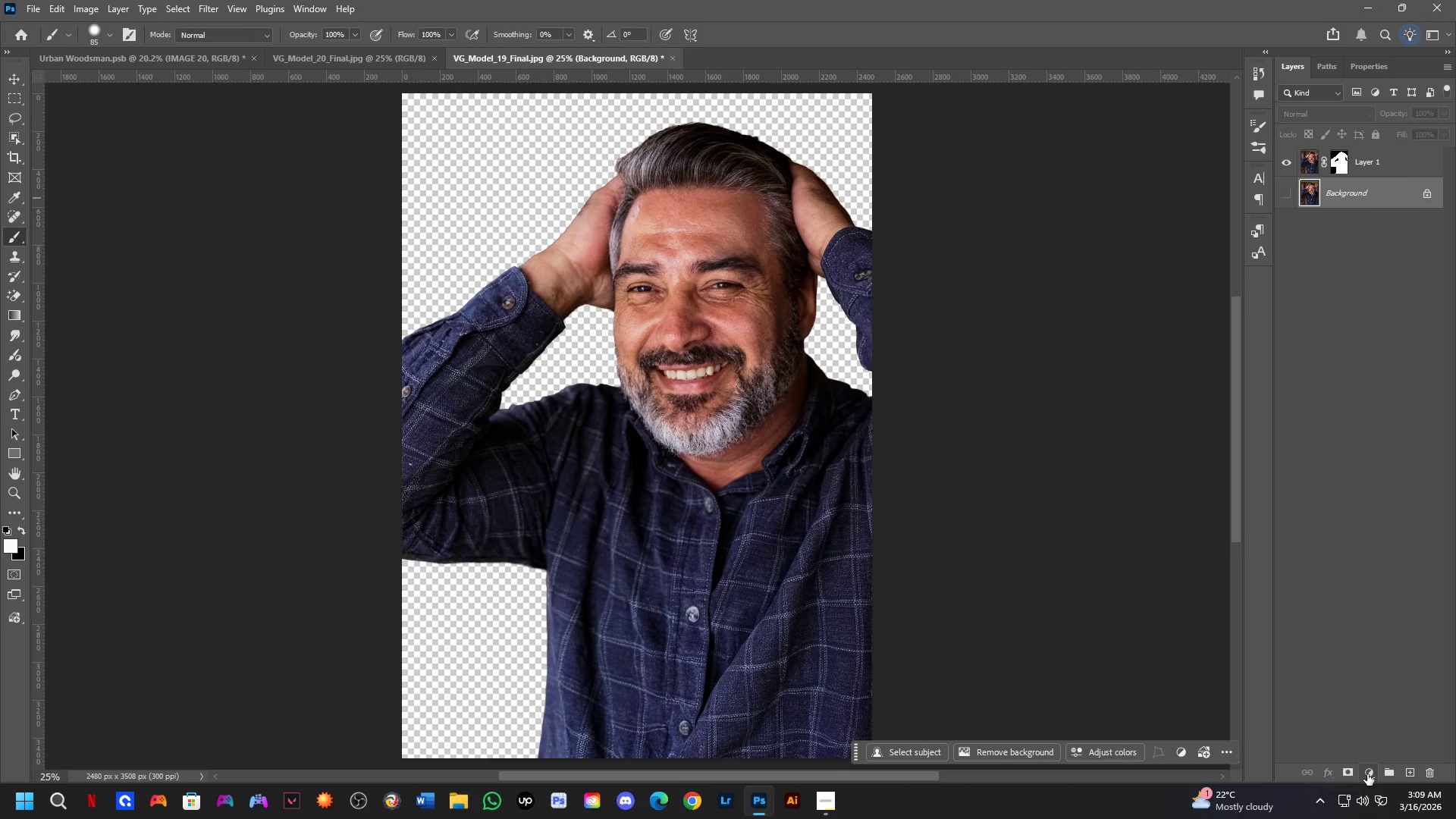 
key(Shift+ShiftLeft)
 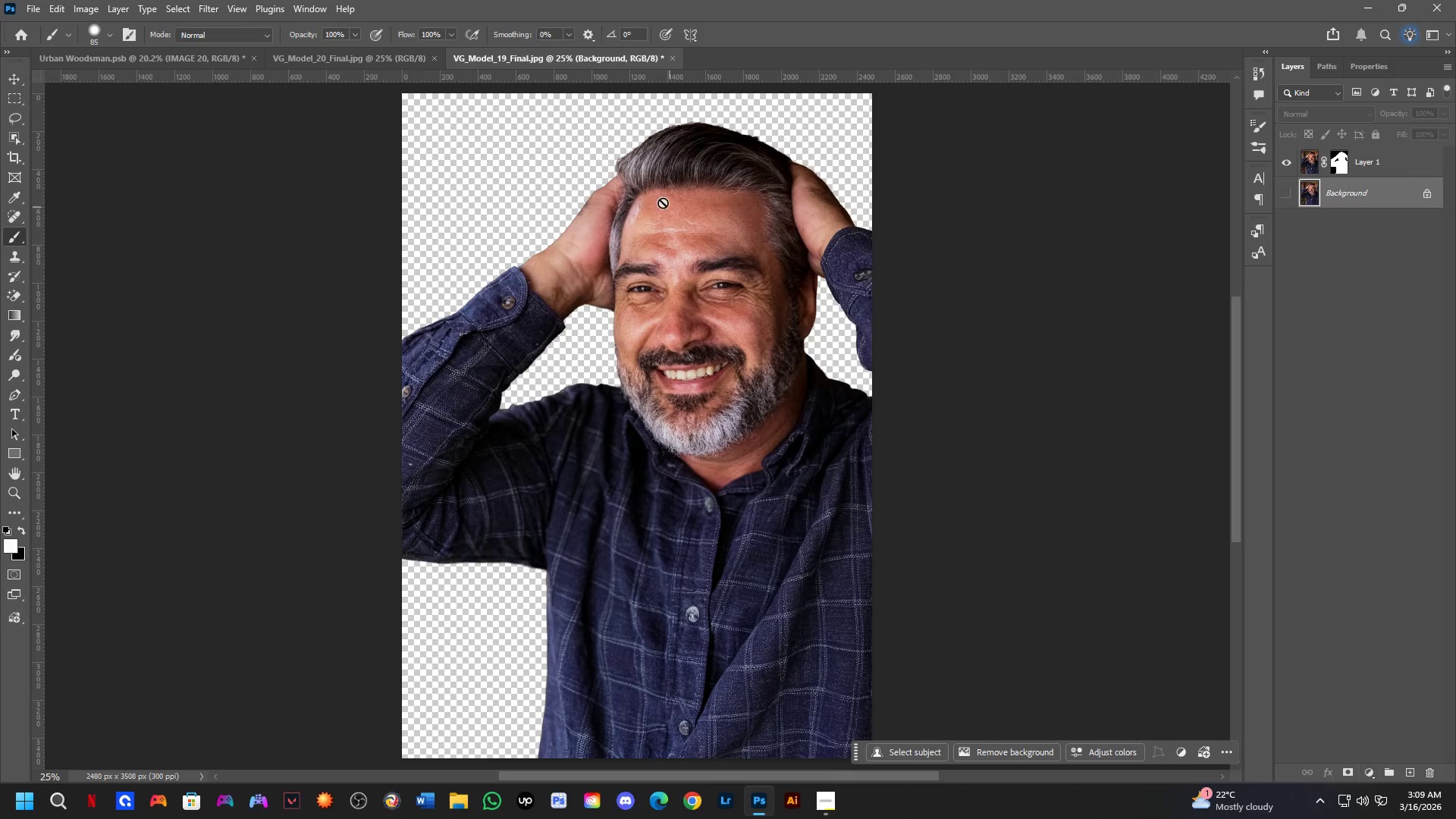 
hold_key(key=Space, duration=1.5)
 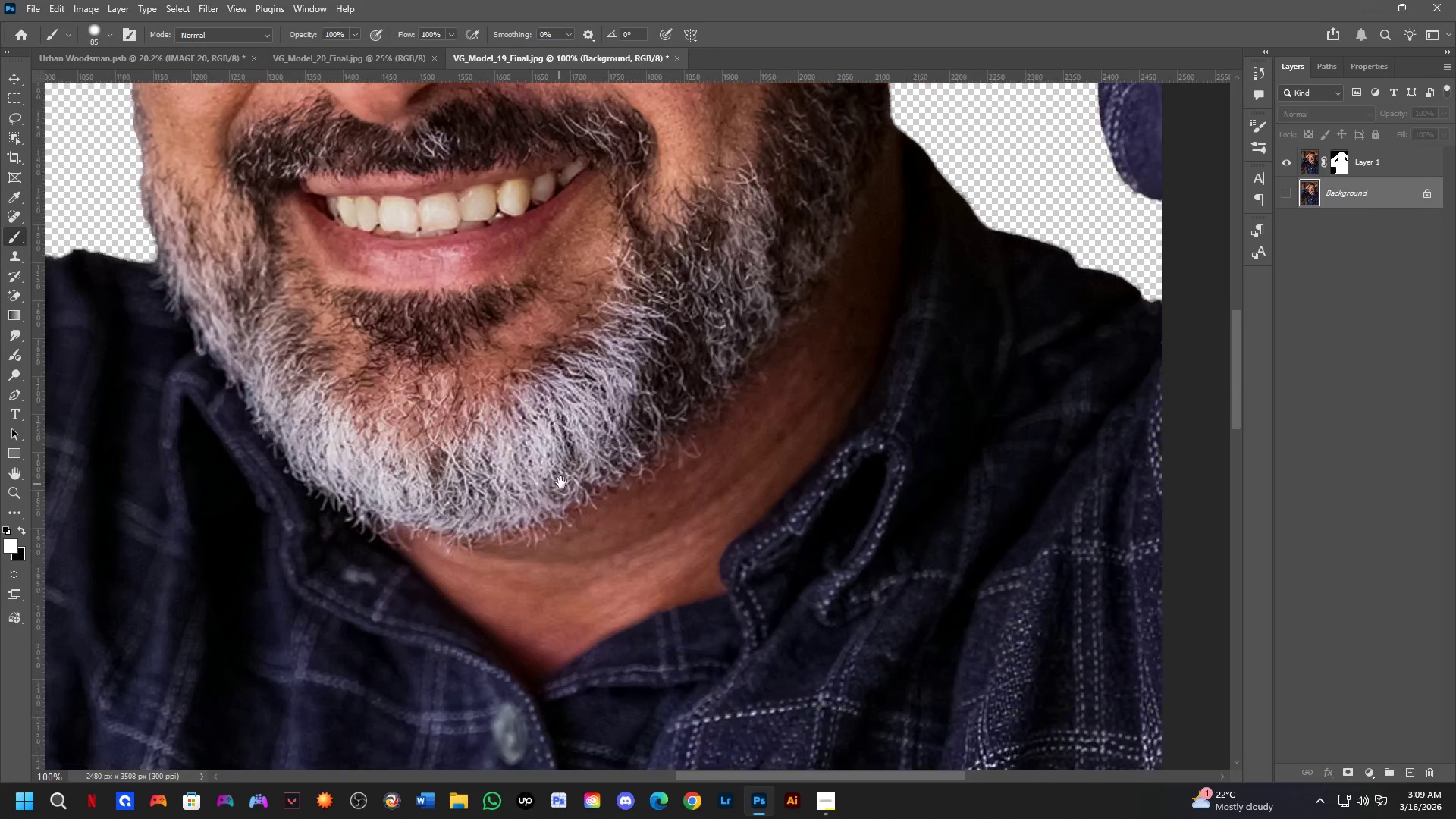 
left_click_drag(start_coordinate=[563, 273], to_coordinate=[363, 505])
 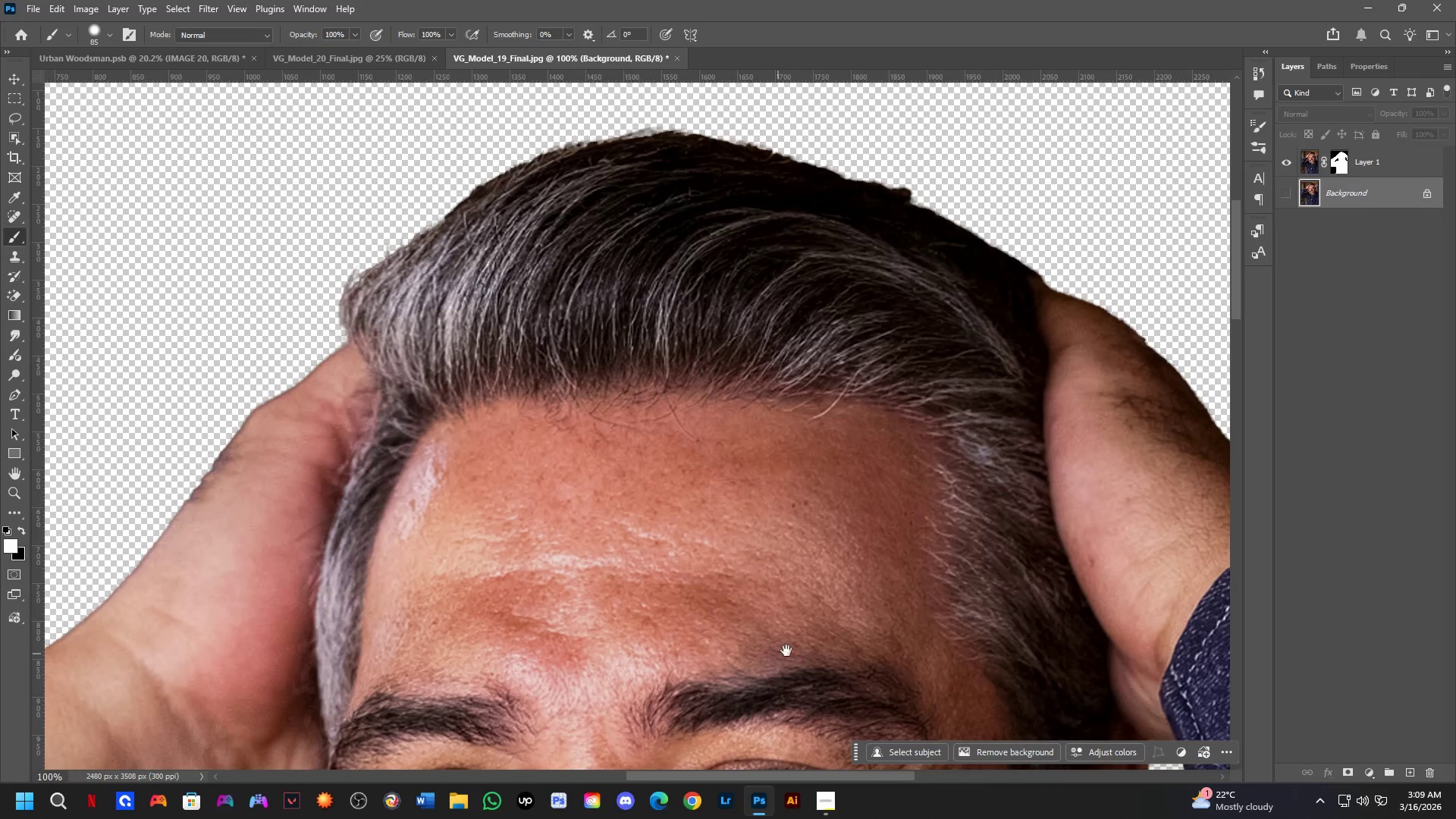 
scroll: coordinate [603, 194], scroll_direction: up, amount: 5.0
 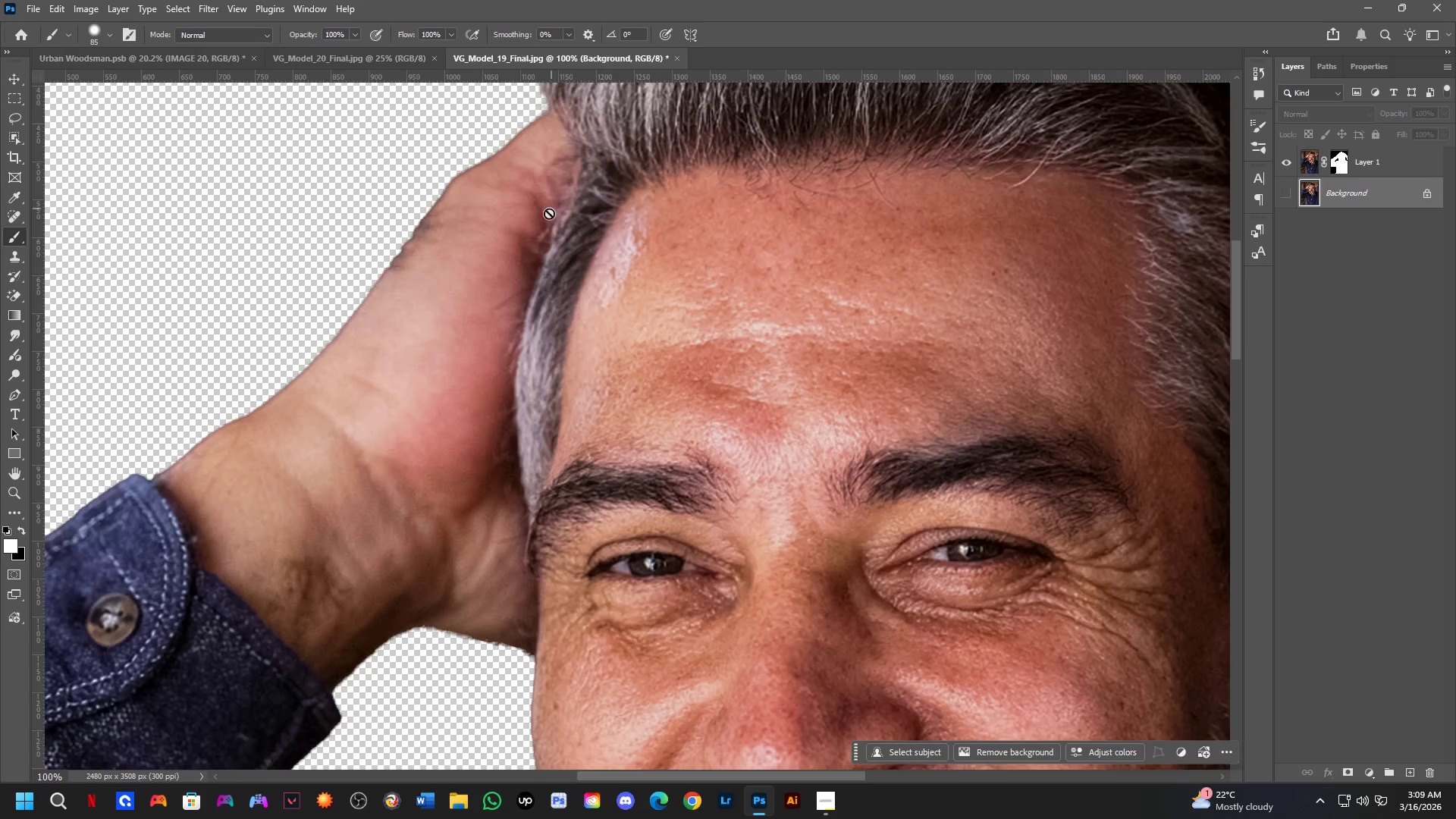 
left_click_drag(start_coordinate=[774, 631], to_coordinate=[568, 288])
 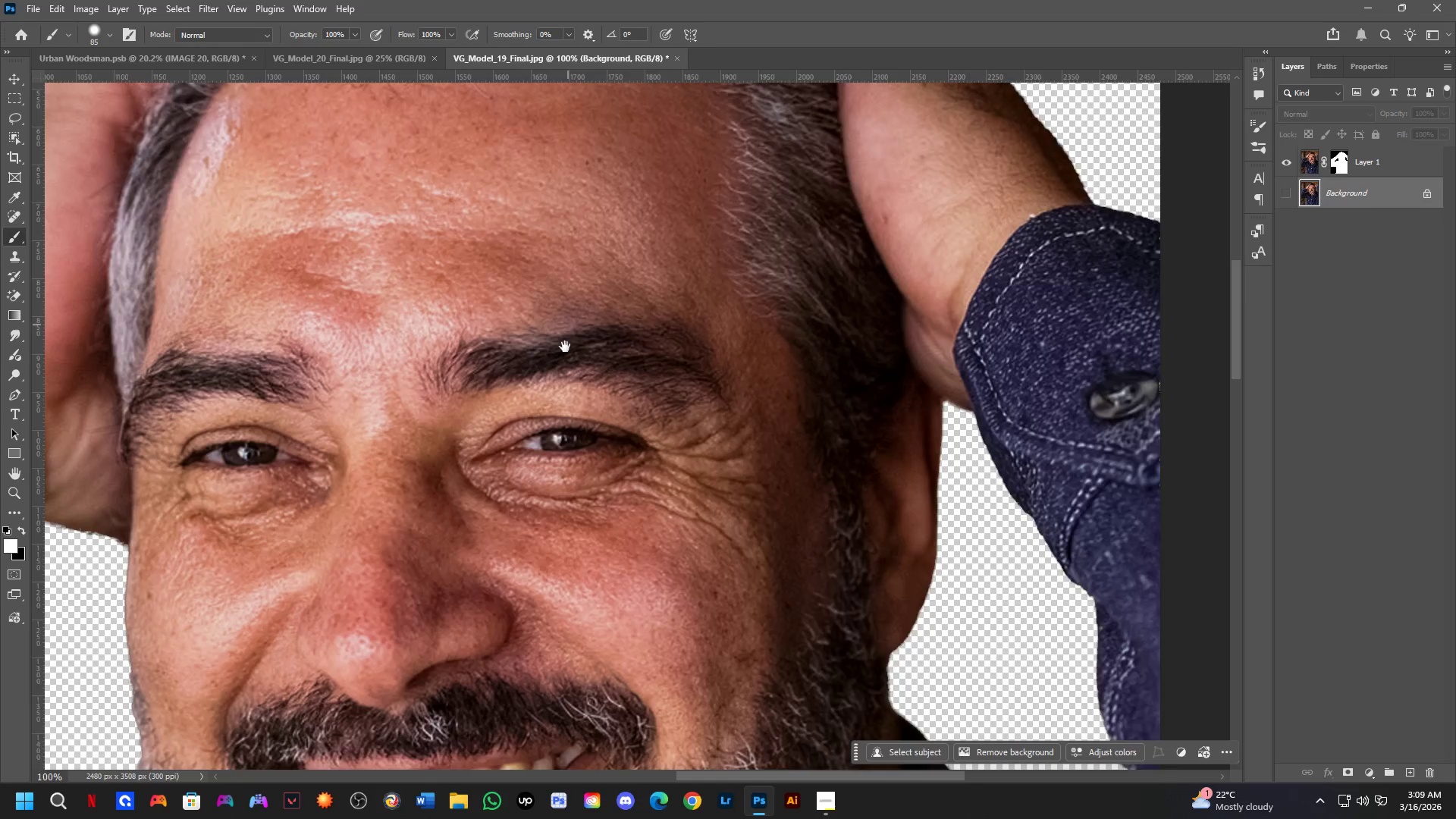 
hold_key(key=Space, duration=1.52)
 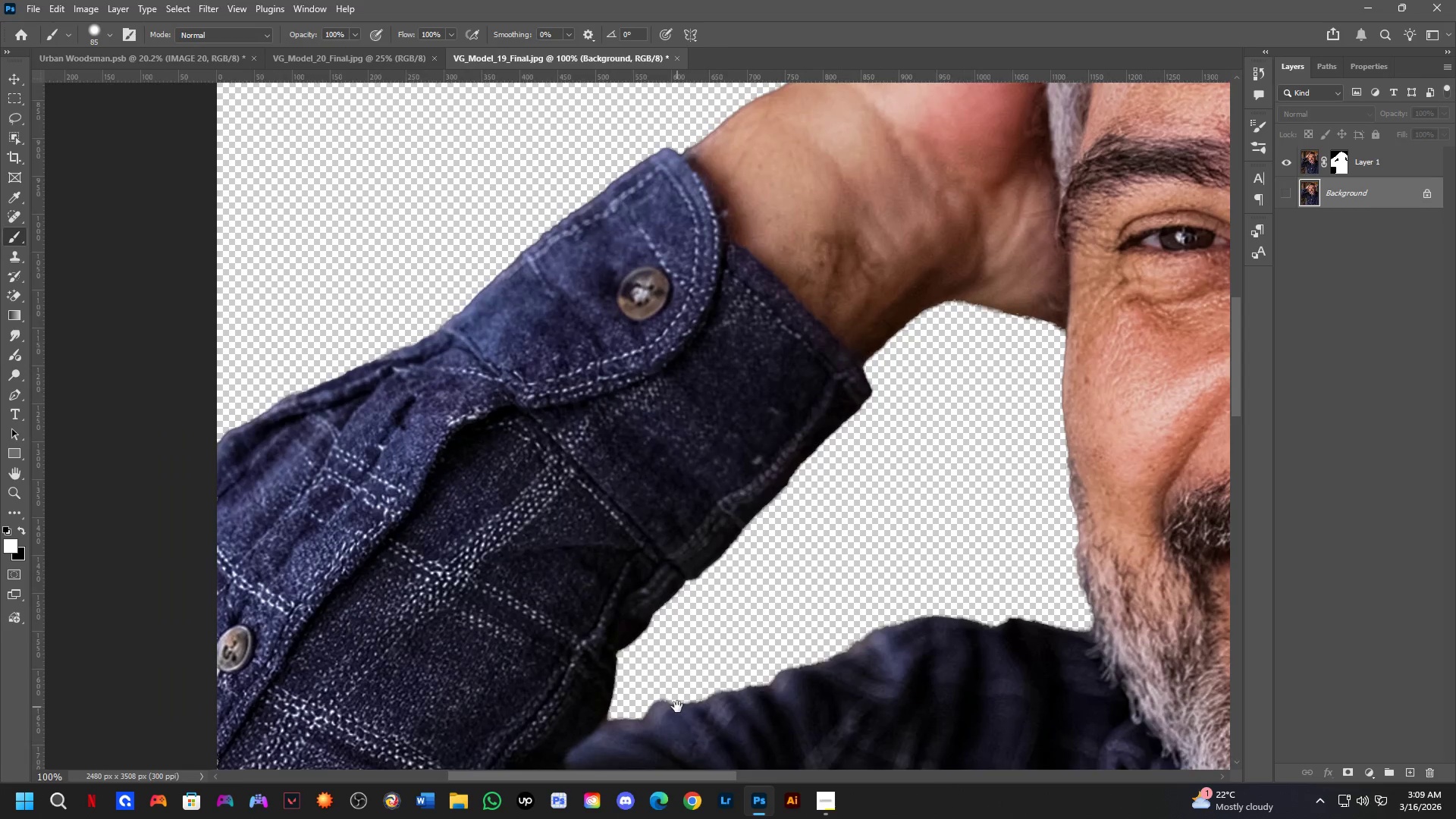 
left_click_drag(start_coordinate=[527, 526], to_coordinate=[528, 239])
 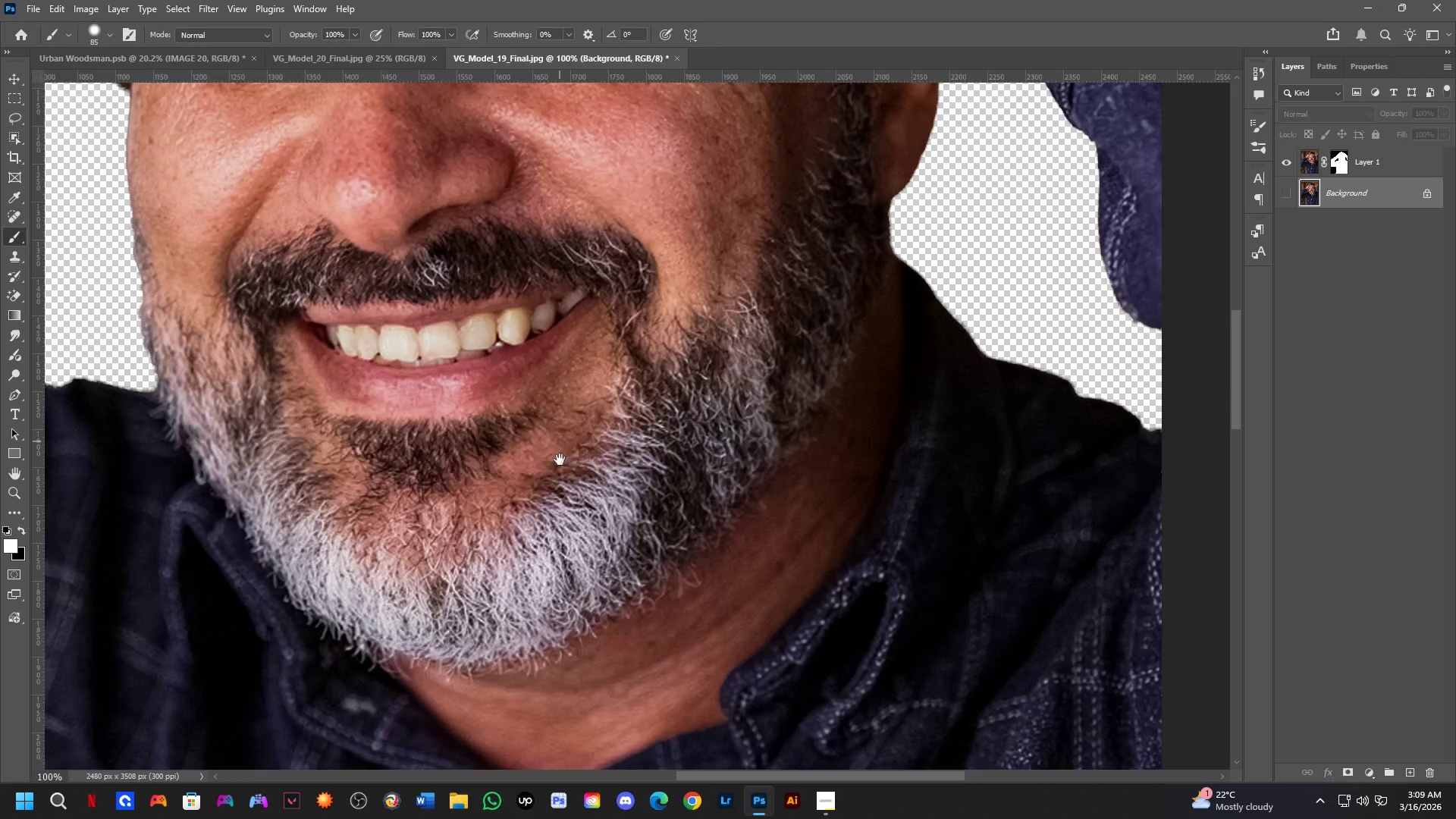 
left_click_drag(start_coordinate=[559, 484], to_coordinate=[843, 628])
 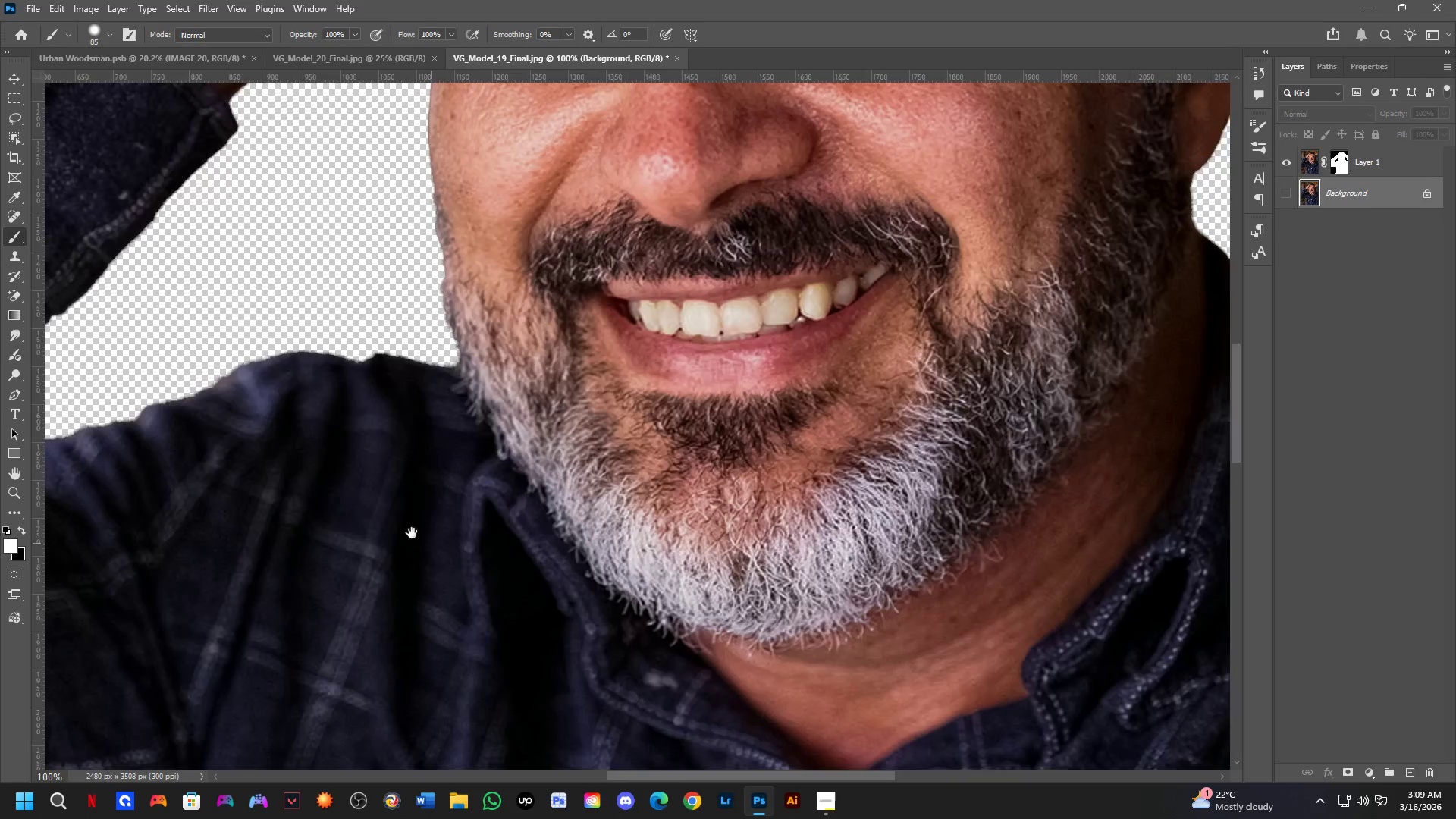 
left_click_drag(start_coordinate=[394, 516], to_coordinate=[625, 659])
 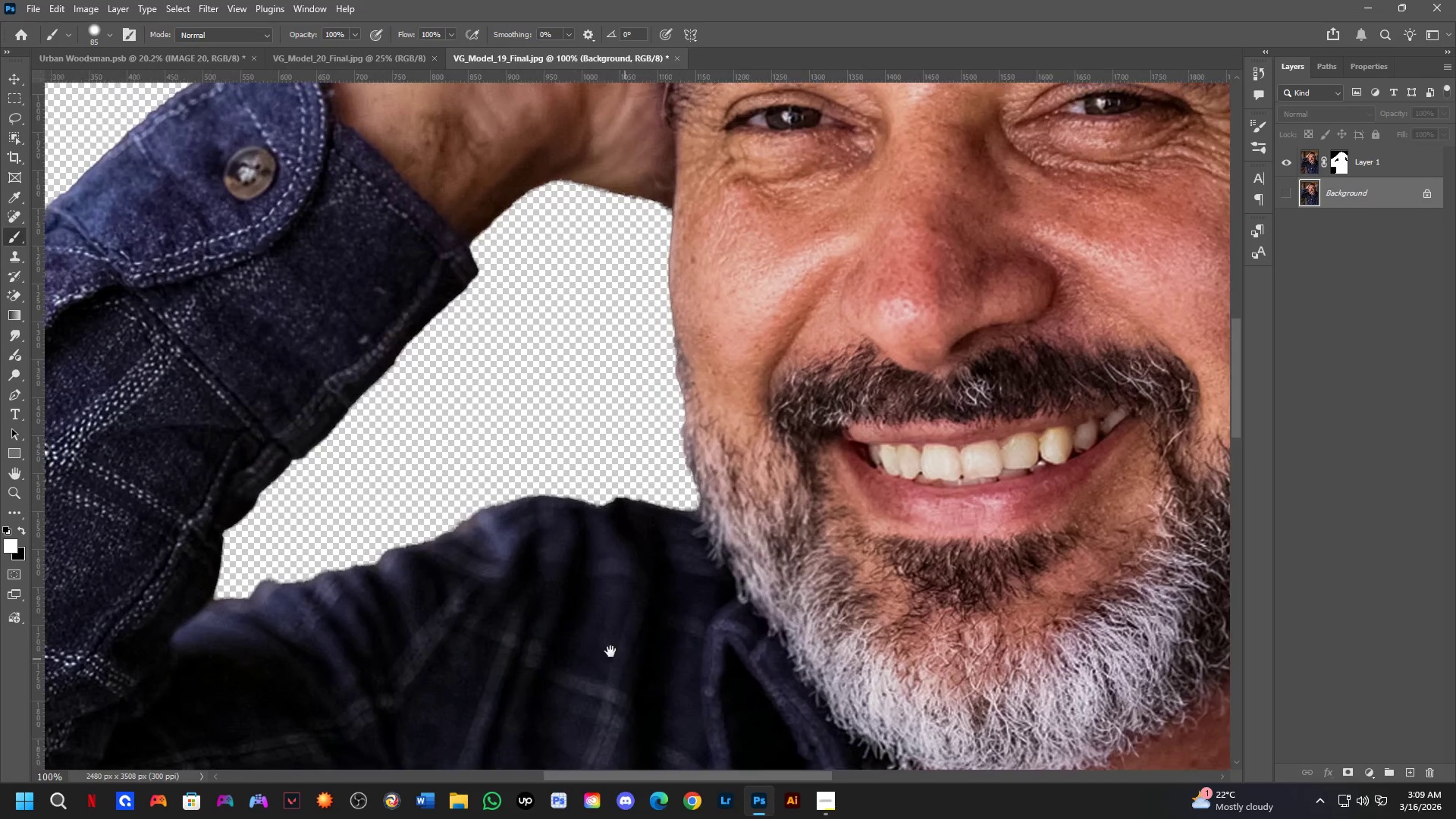 
hold_key(key=Space, duration=0.67)
 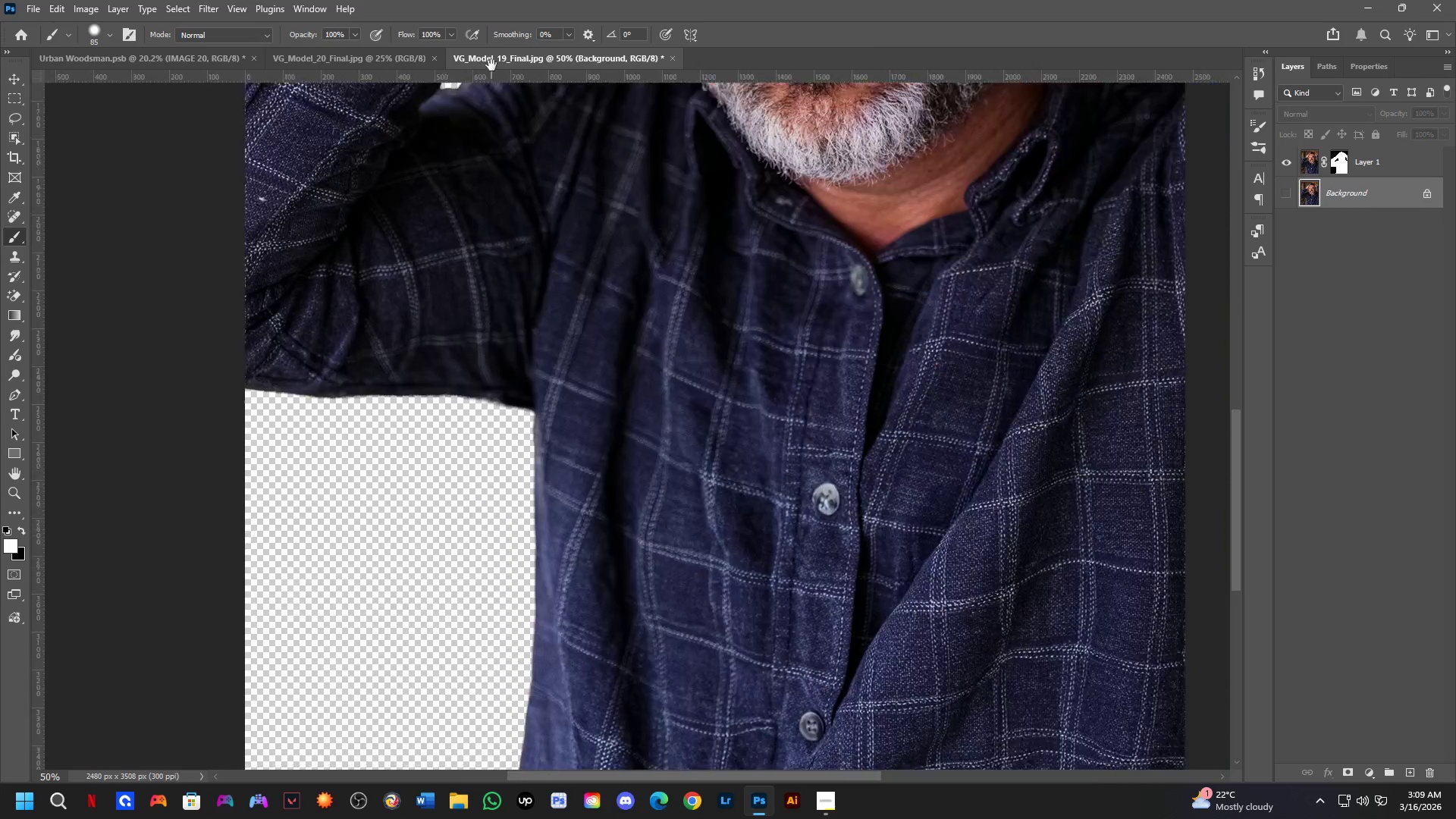 
left_click_drag(start_coordinate=[334, 623], to_coordinate=[677, 707])
 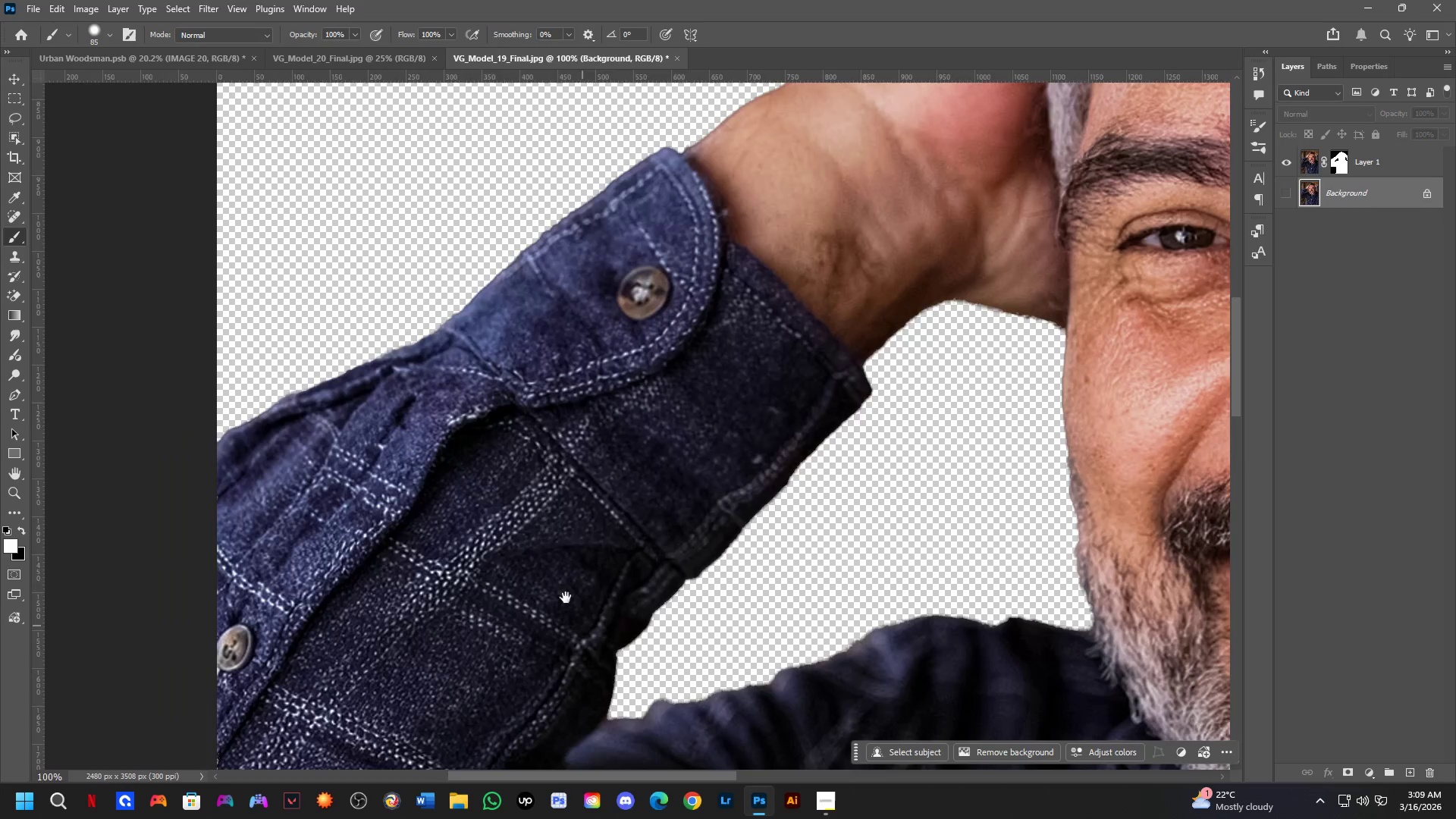 
key(Shift+ShiftLeft)
 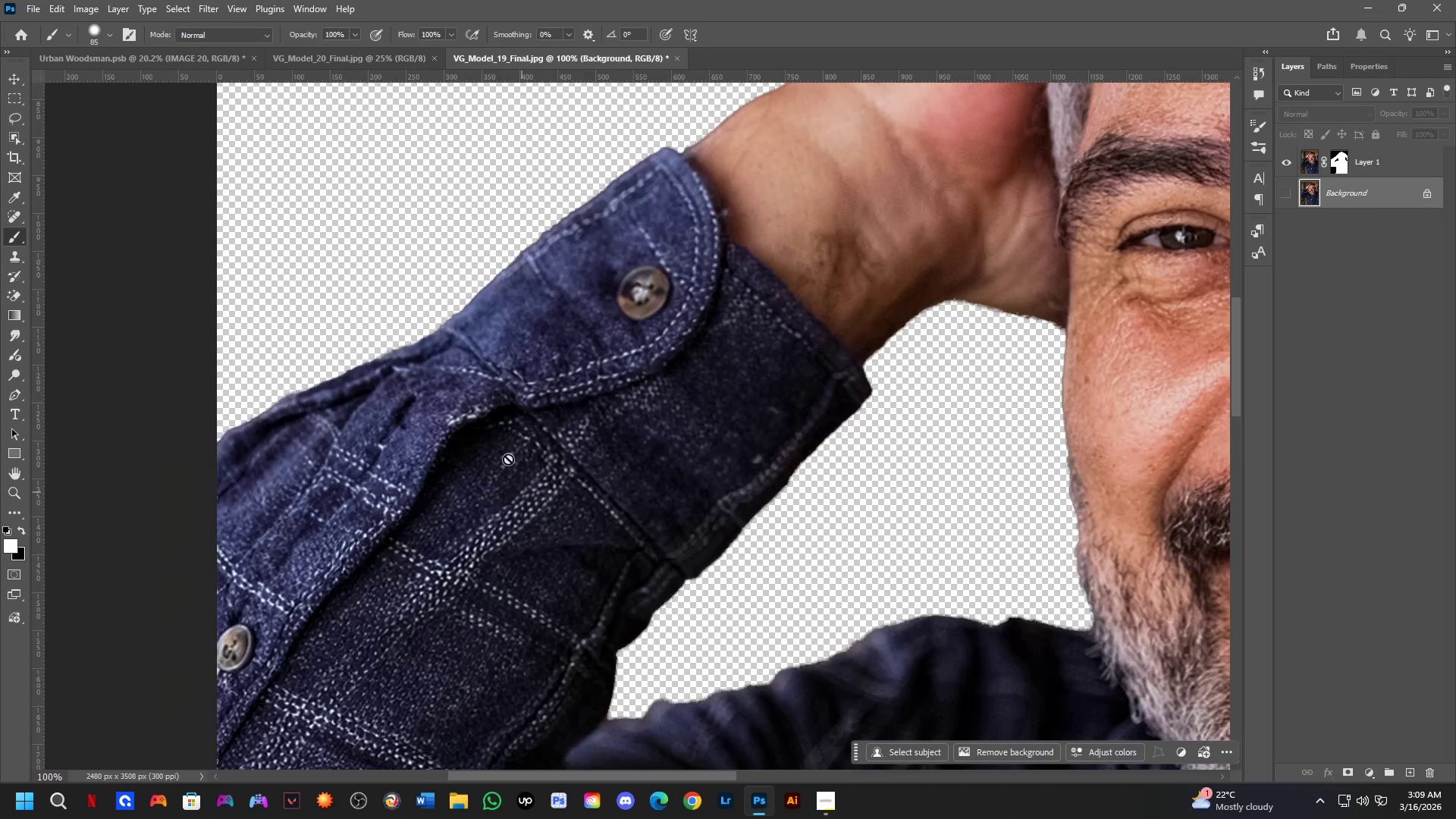 
hold_key(key=Space, duration=1.5)
 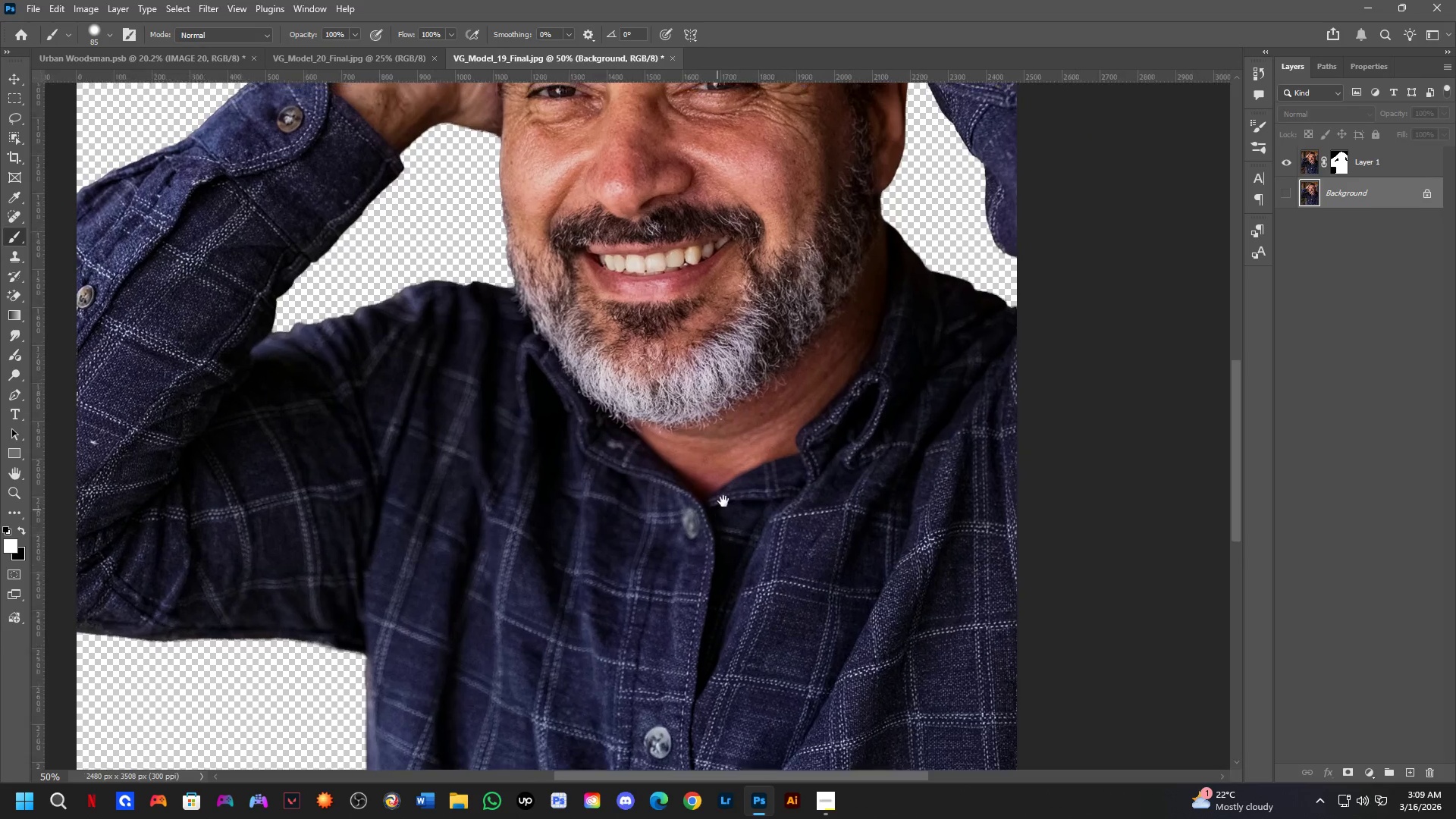 
left_click_drag(start_coordinate=[603, 548], to_coordinate=[491, 65])
 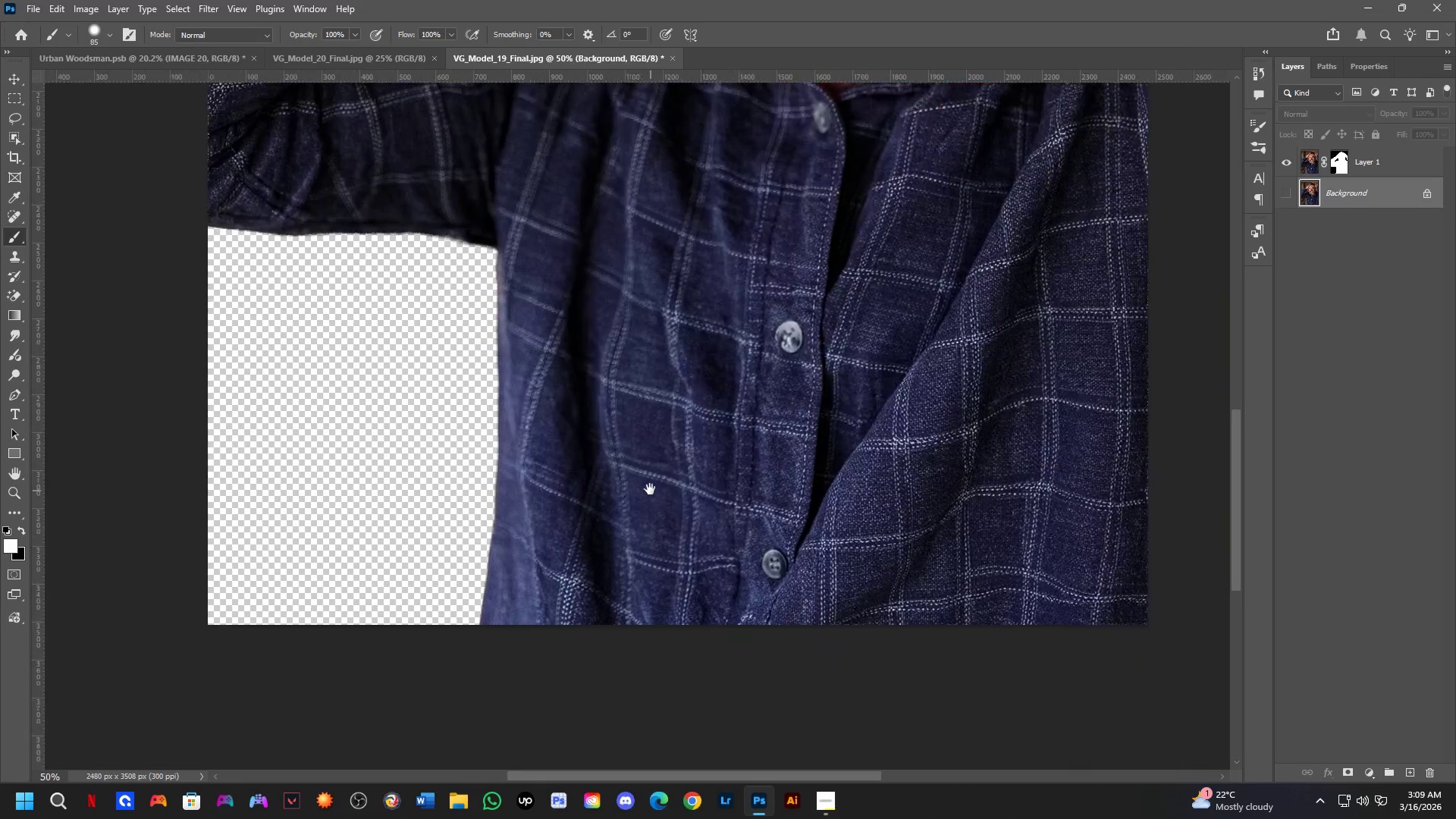 
left_click_drag(start_coordinate=[650, 488], to_coordinate=[639, 667])
 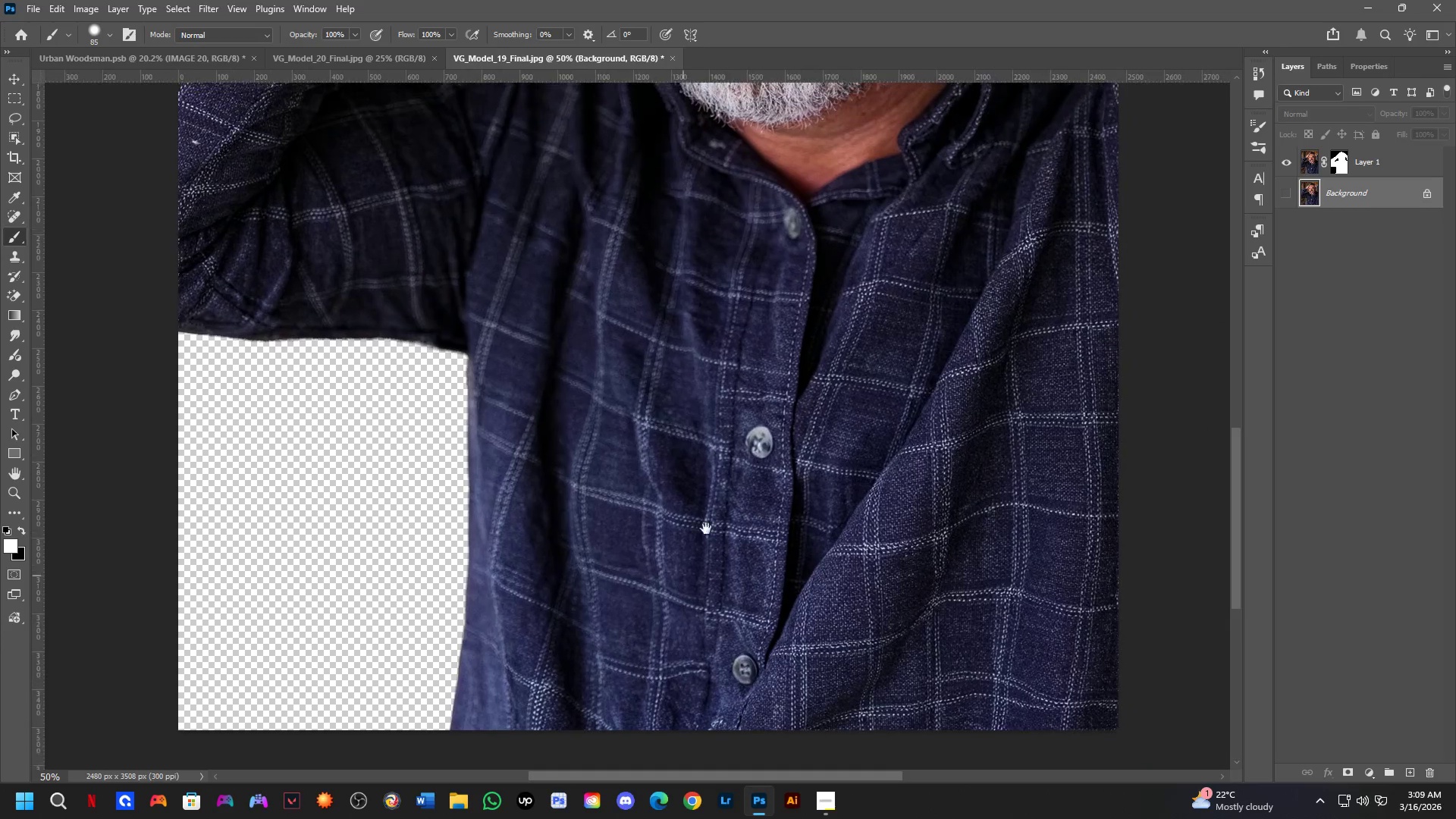 
scroll: coordinate [497, 425], scroll_direction: down, amount: 2.0
 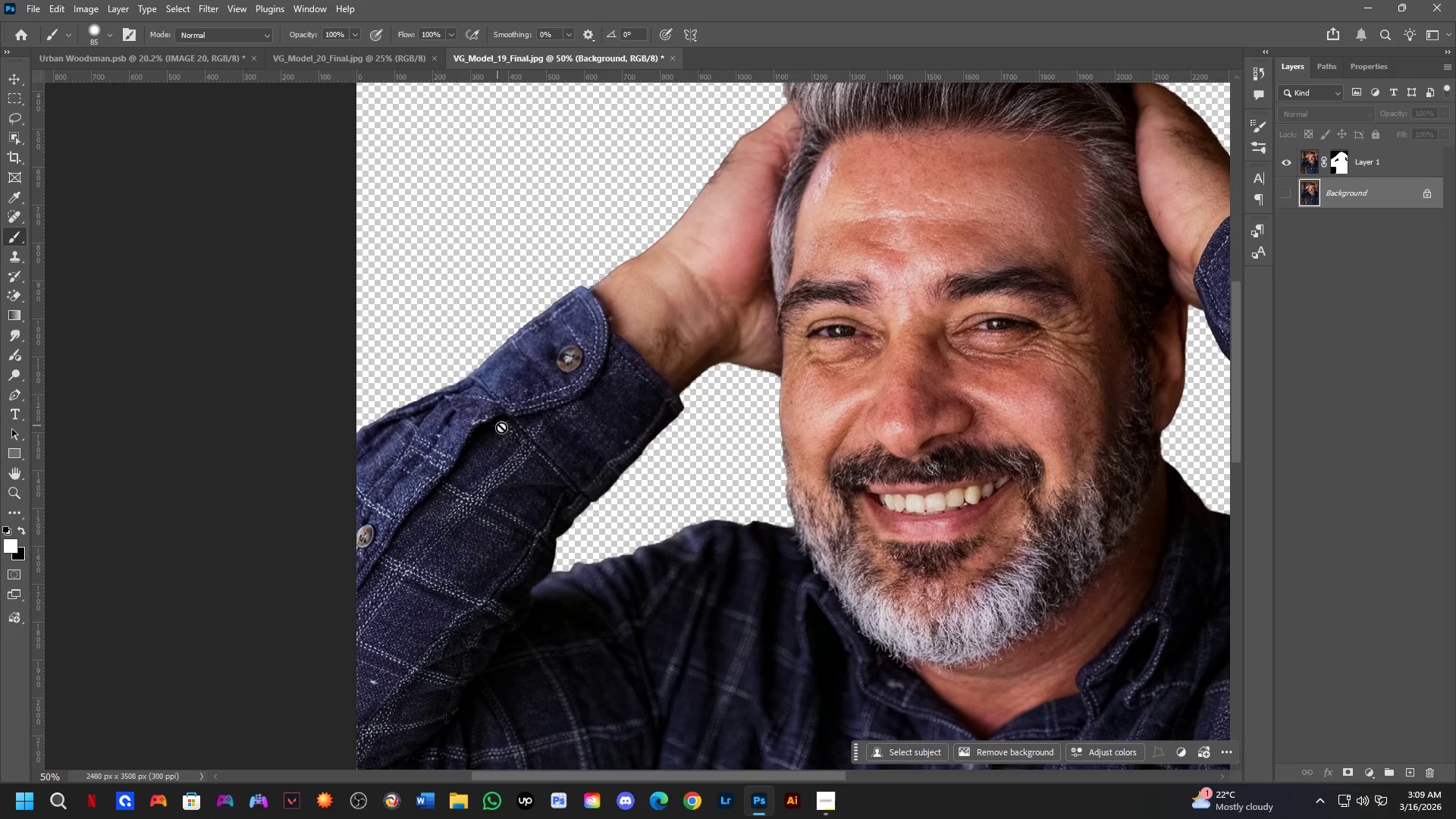 
left_click_drag(start_coordinate=[761, 375], to_coordinate=[679, 613])
 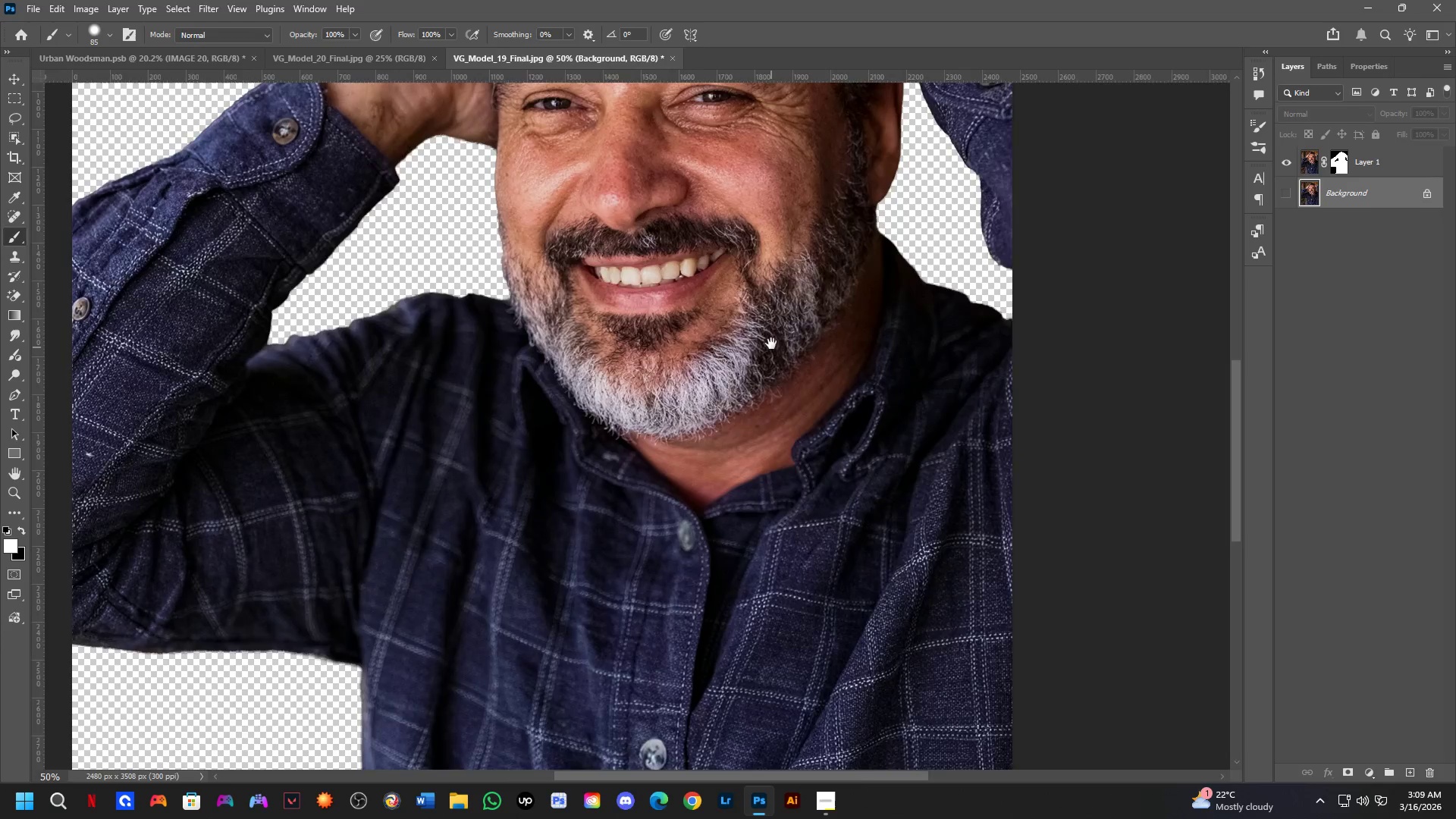 
hold_key(key=Space, duration=0.33)
 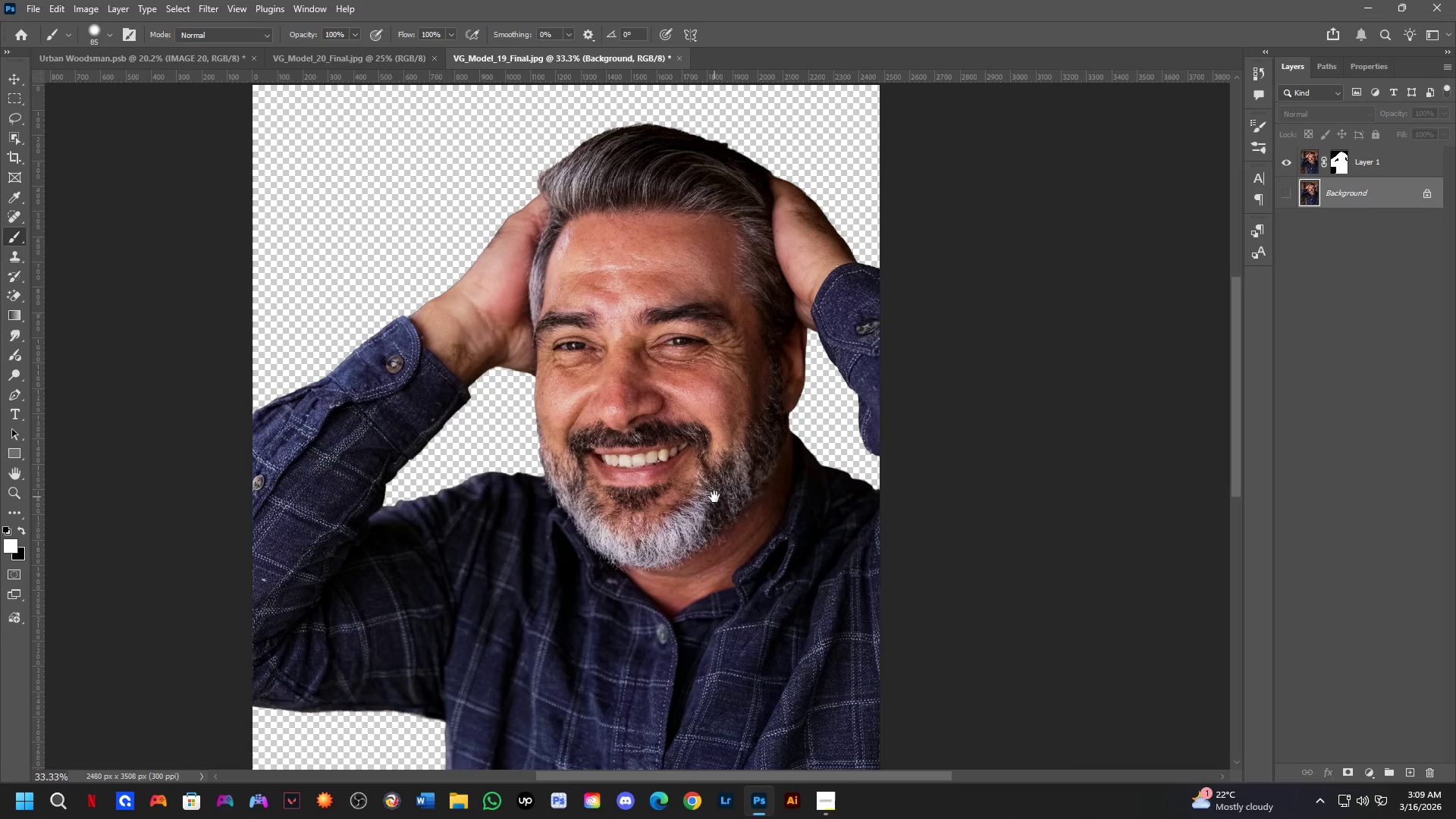 
key(Shift+ShiftLeft)
 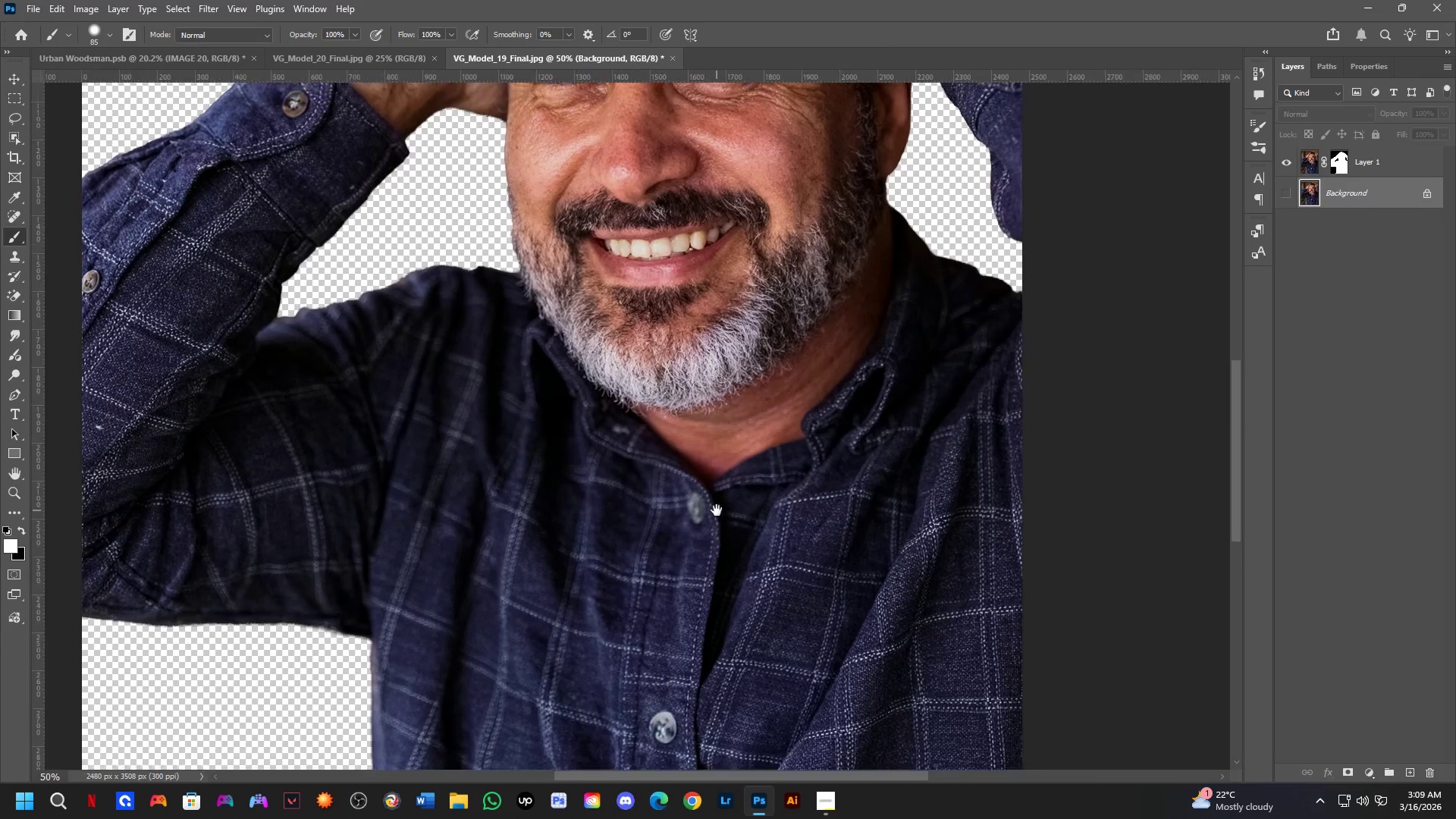 
hold_key(key=Space, duration=0.56)
 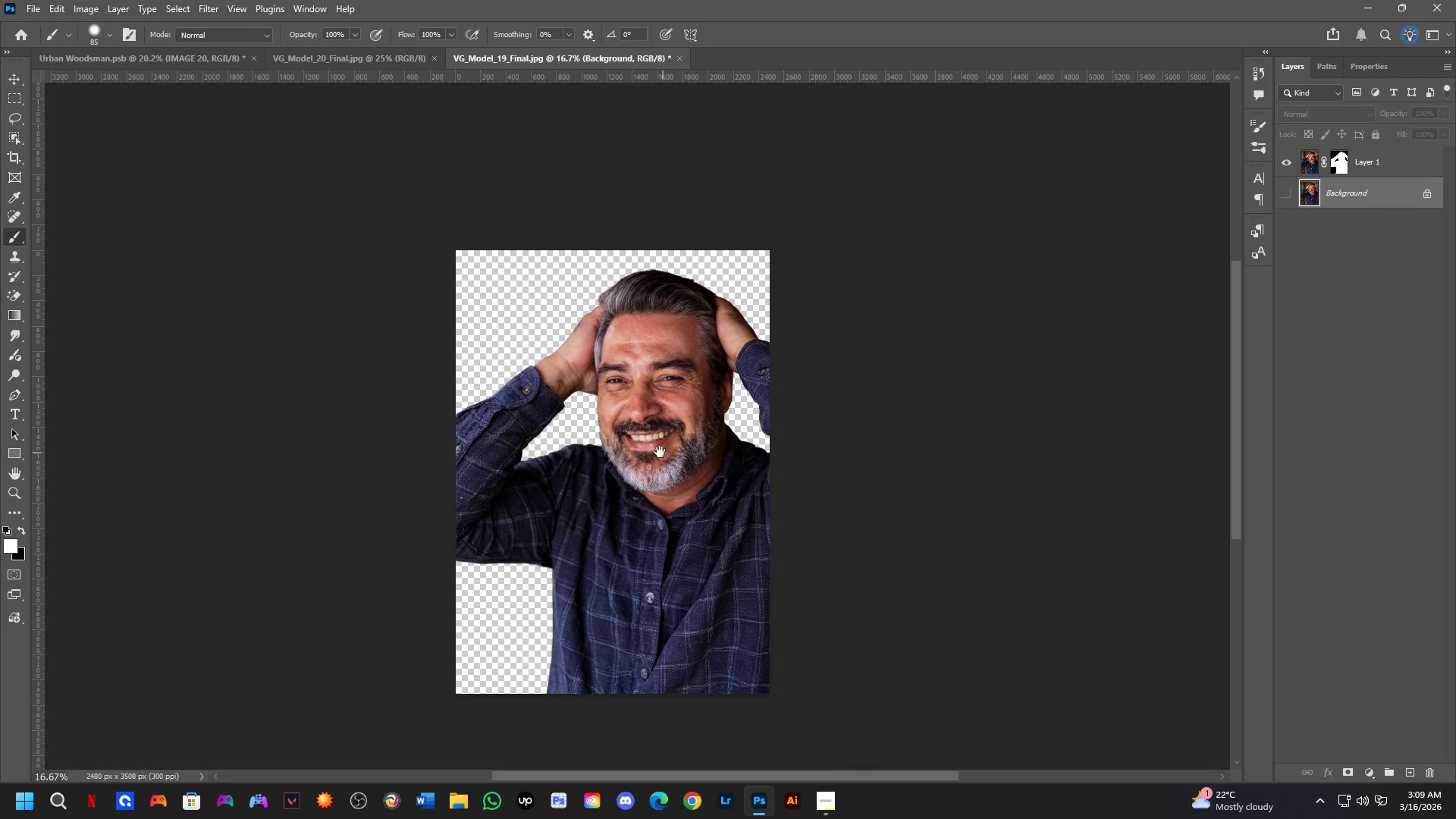 
left_click_drag(start_coordinate=[748, 393], to_coordinate=[714, 497])
 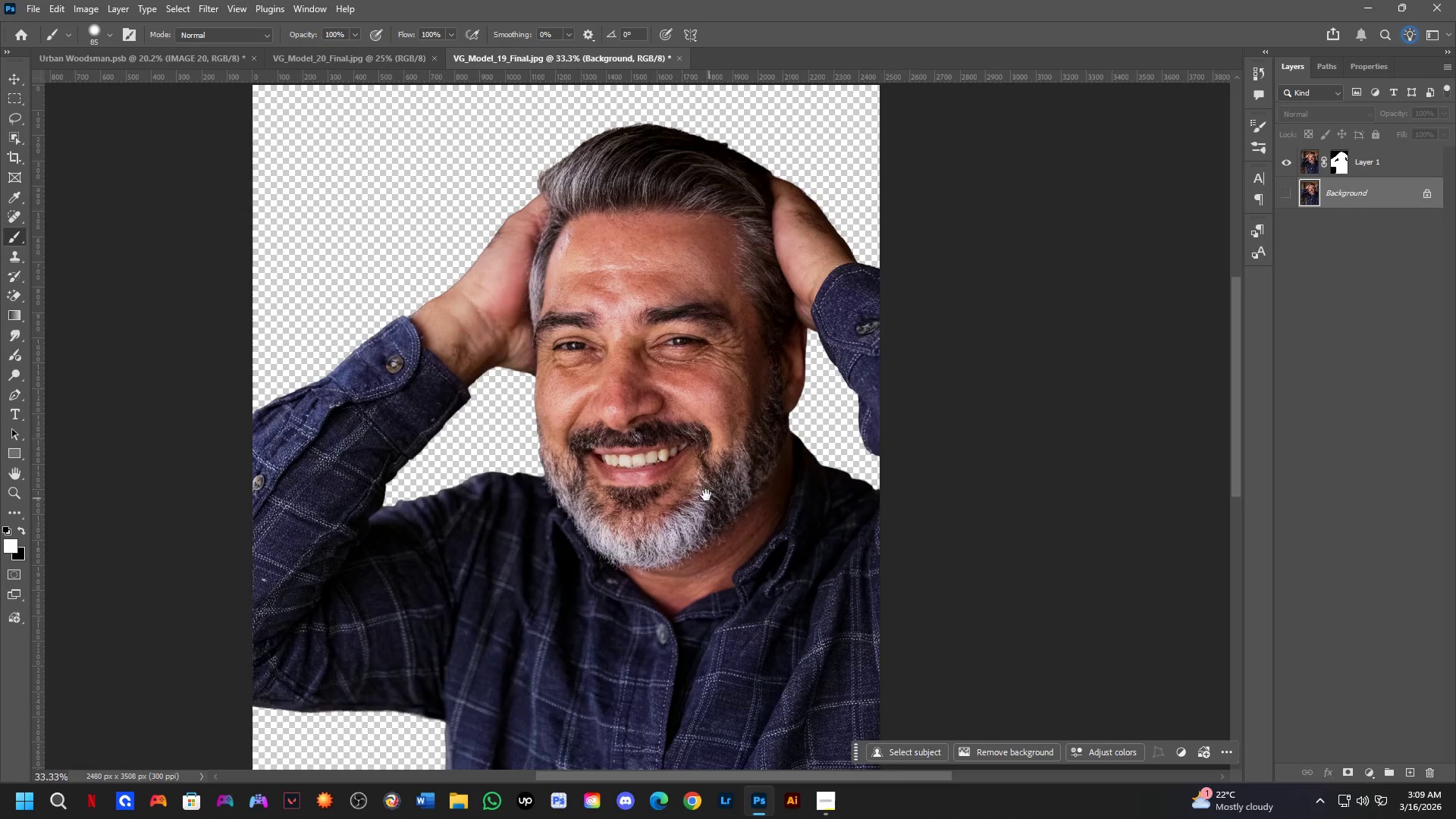 
key(Shift+ShiftLeft)
 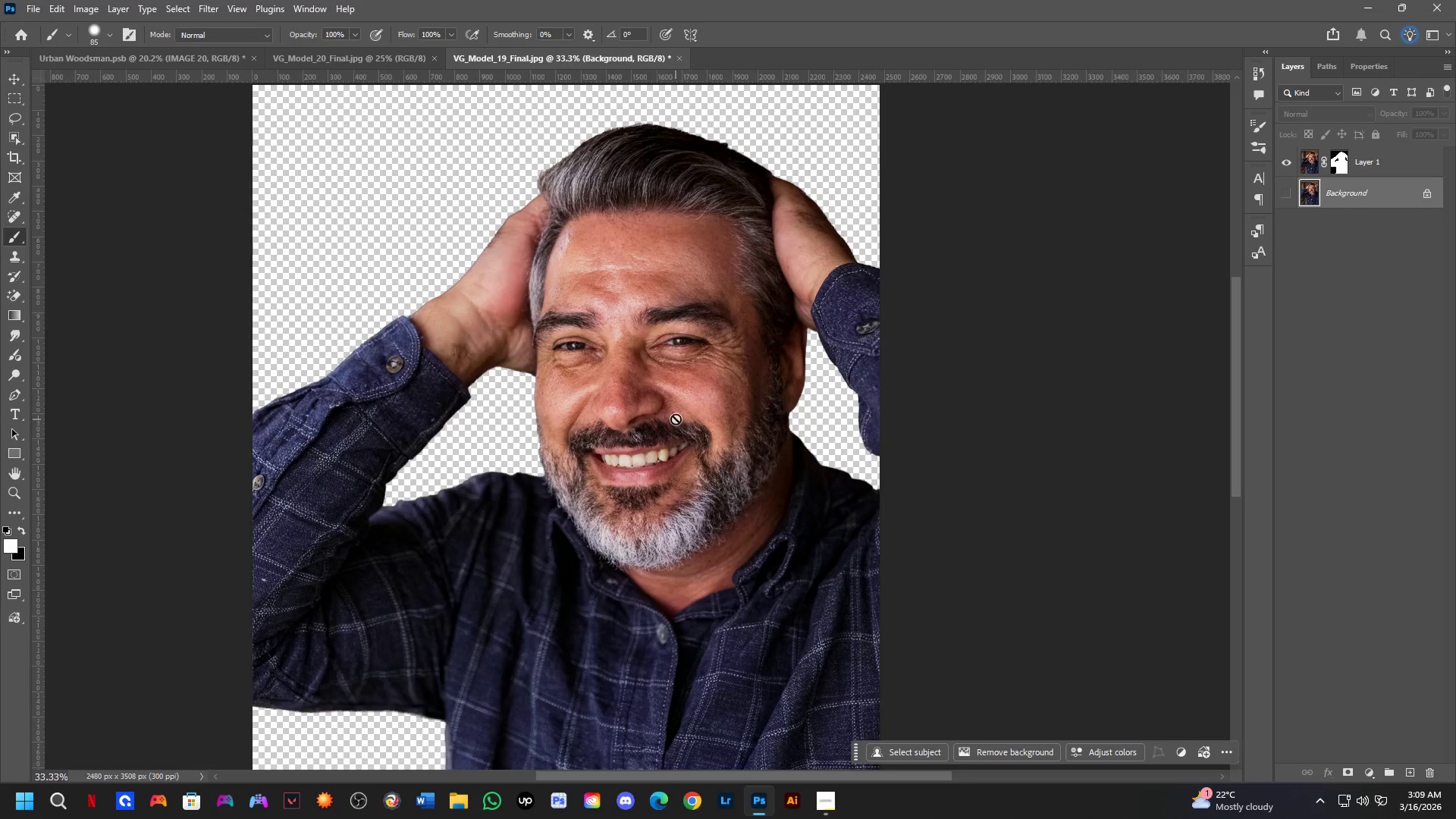 
scroll: coordinate [717, 510], scroll_direction: down, amount: 3.0
 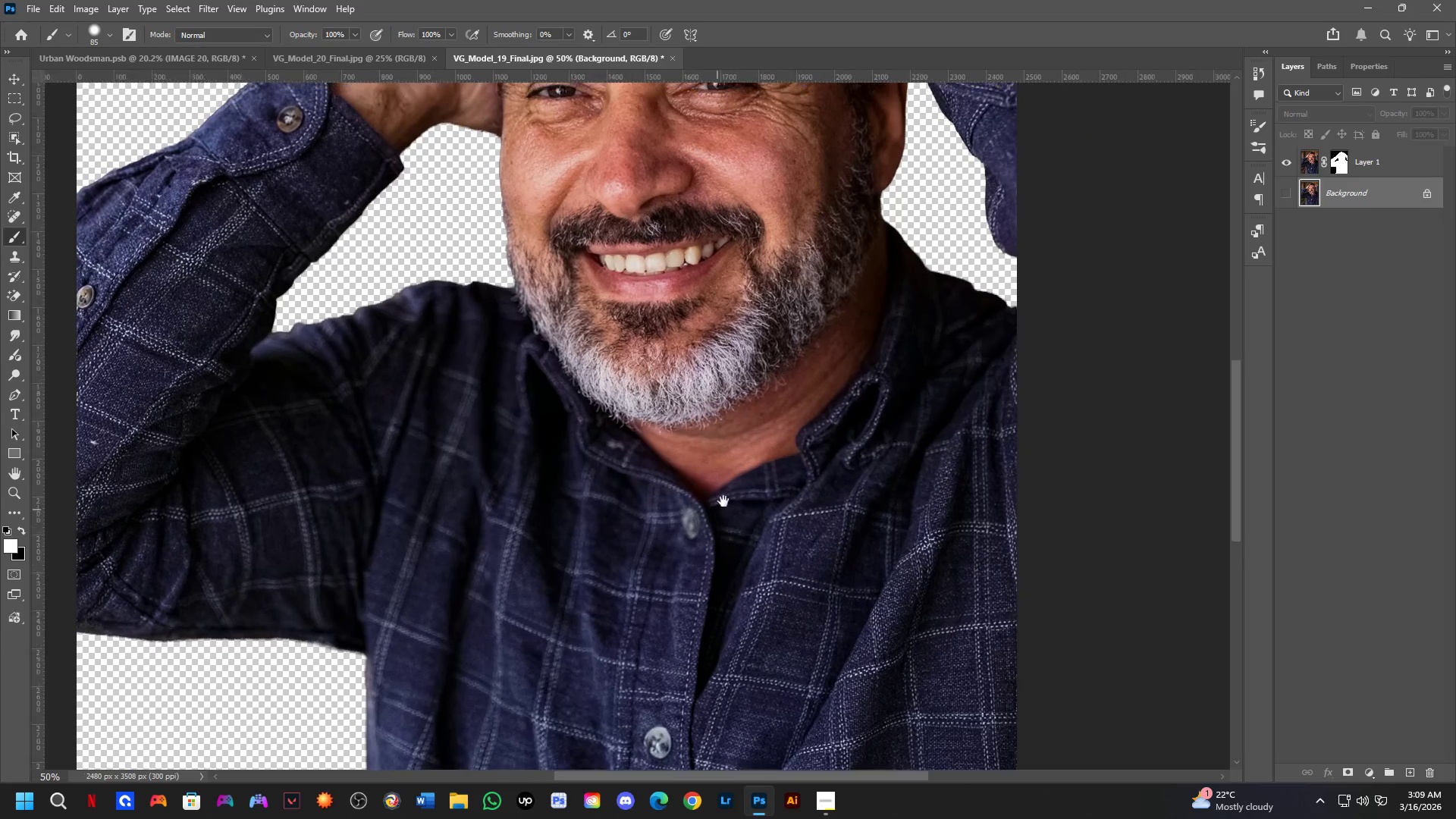 
hold_key(key=Space, duration=0.42)
 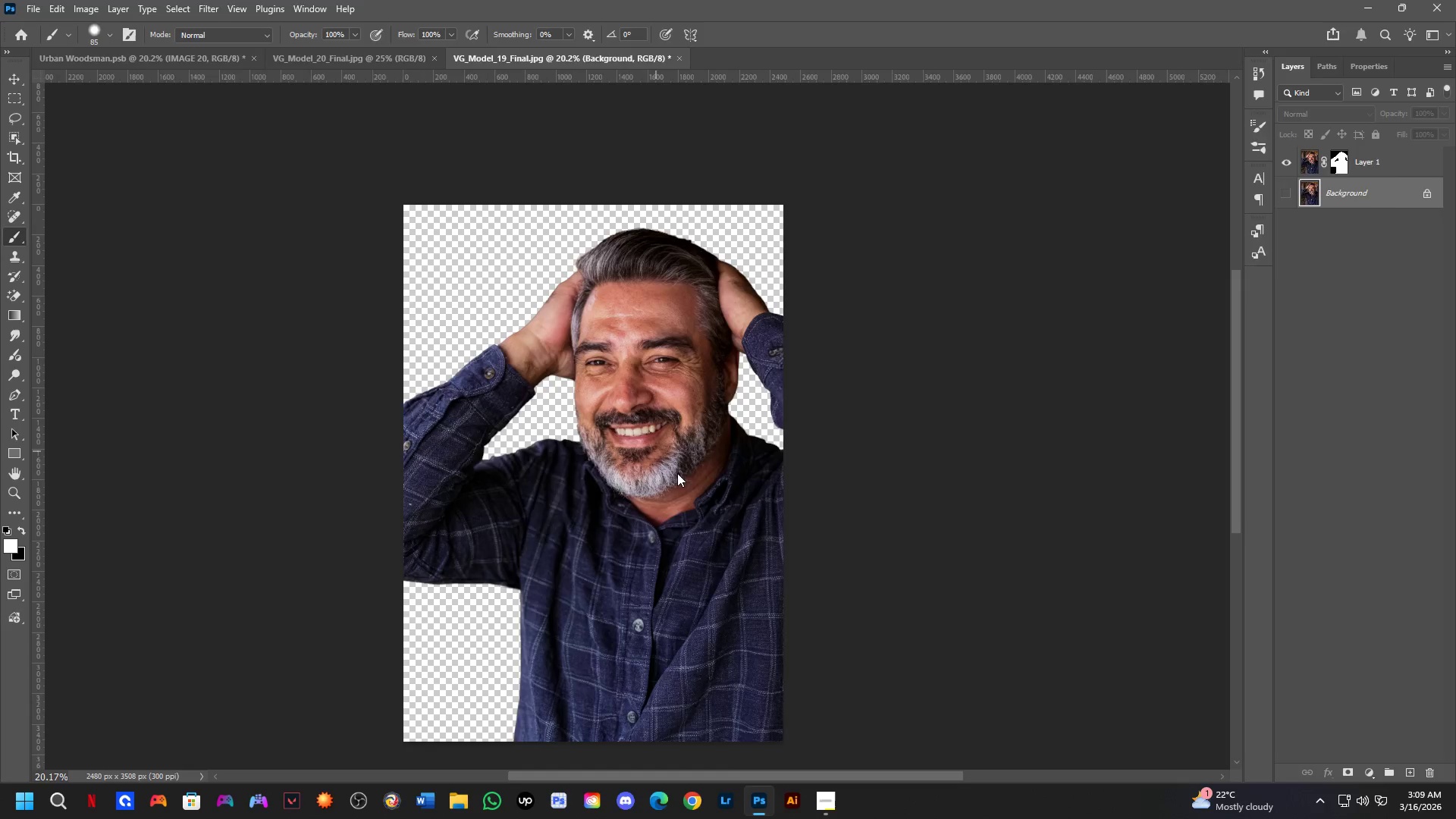 
left_click_drag(start_coordinate=[673, 456], to_coordinate=[656, 451])
 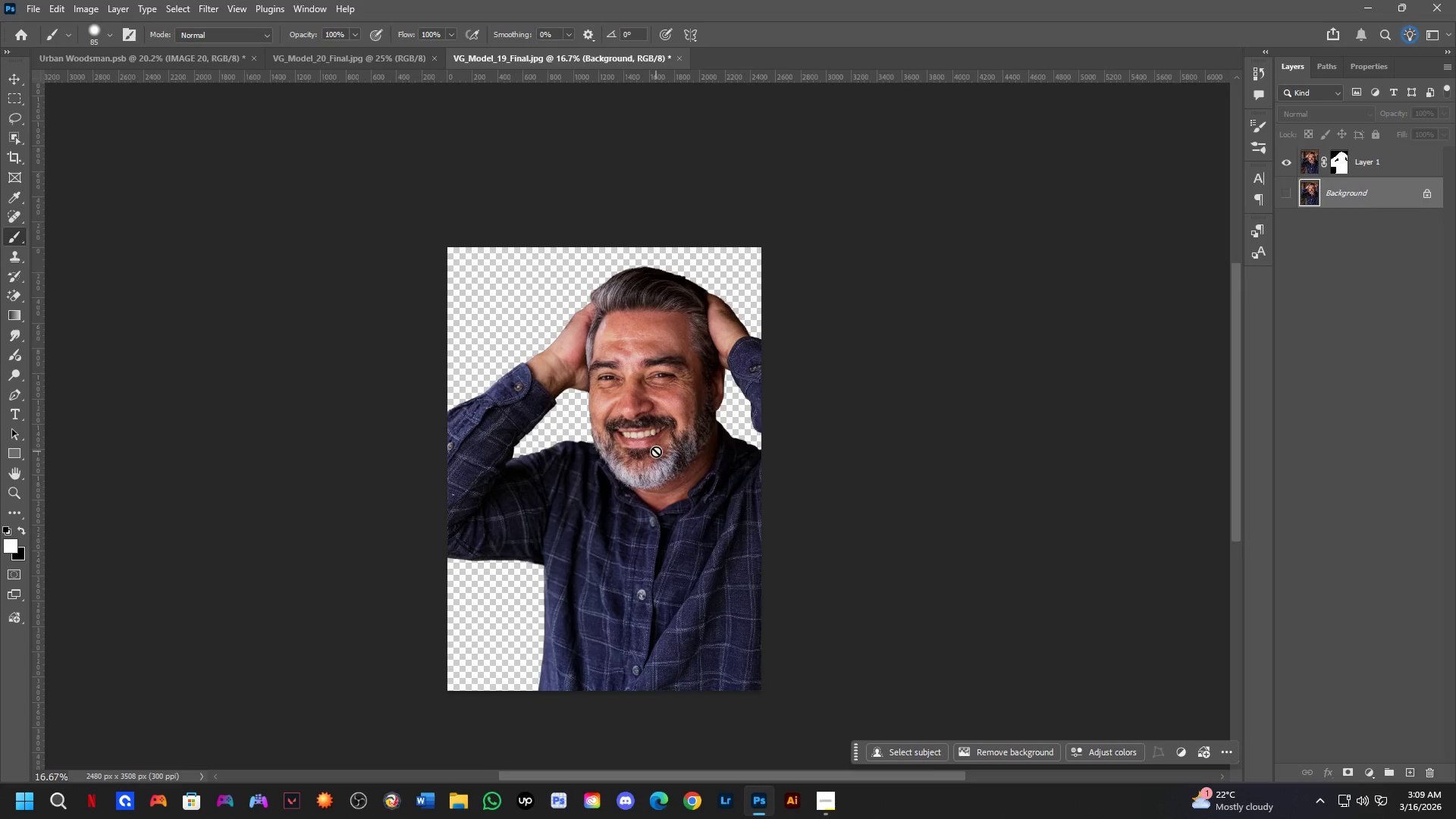 
scroll: coordinate [676, 419], scroll_direction: down, amount: 2.0
 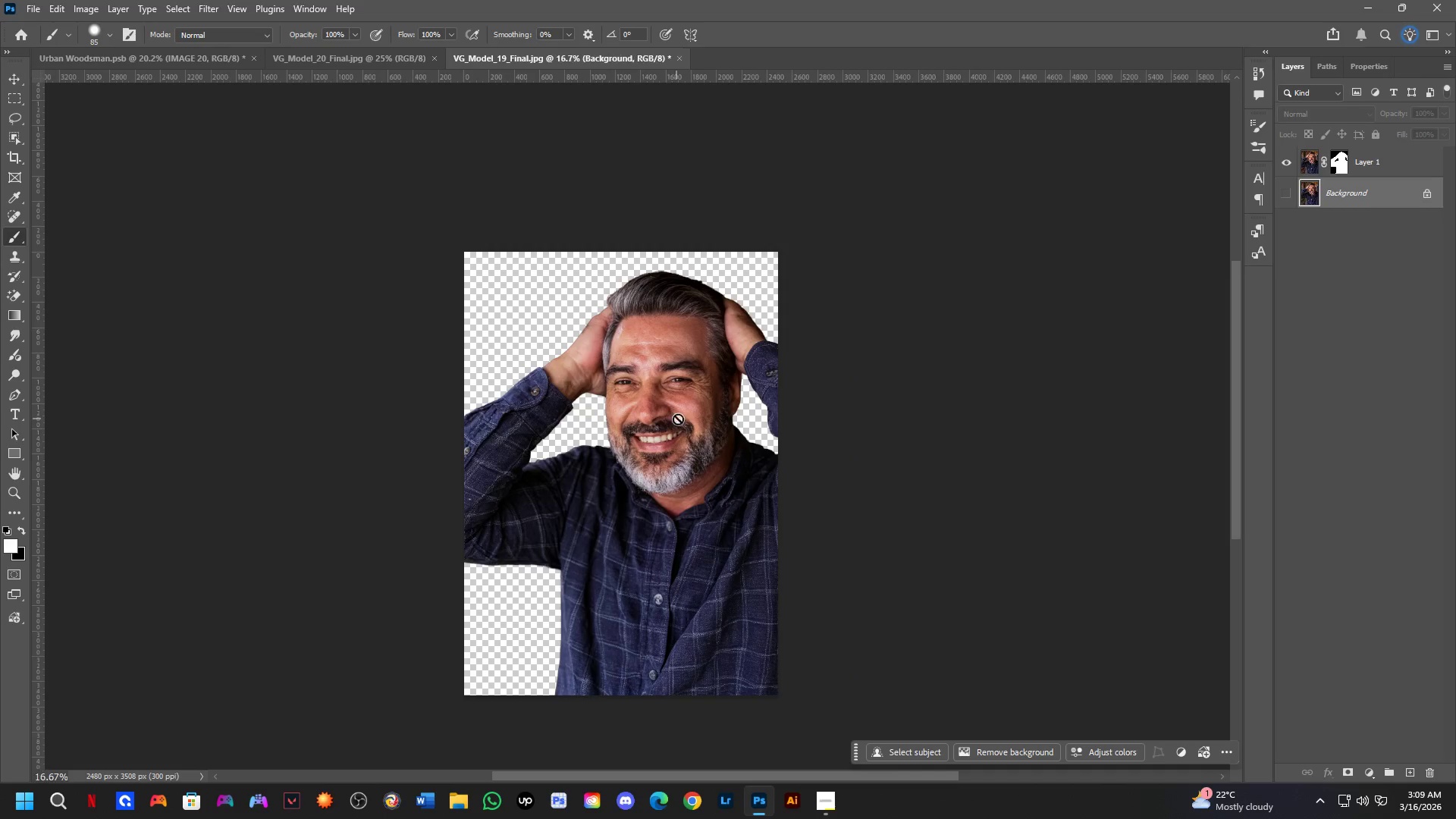 
key(Control+Shift+ShiftLeft)
 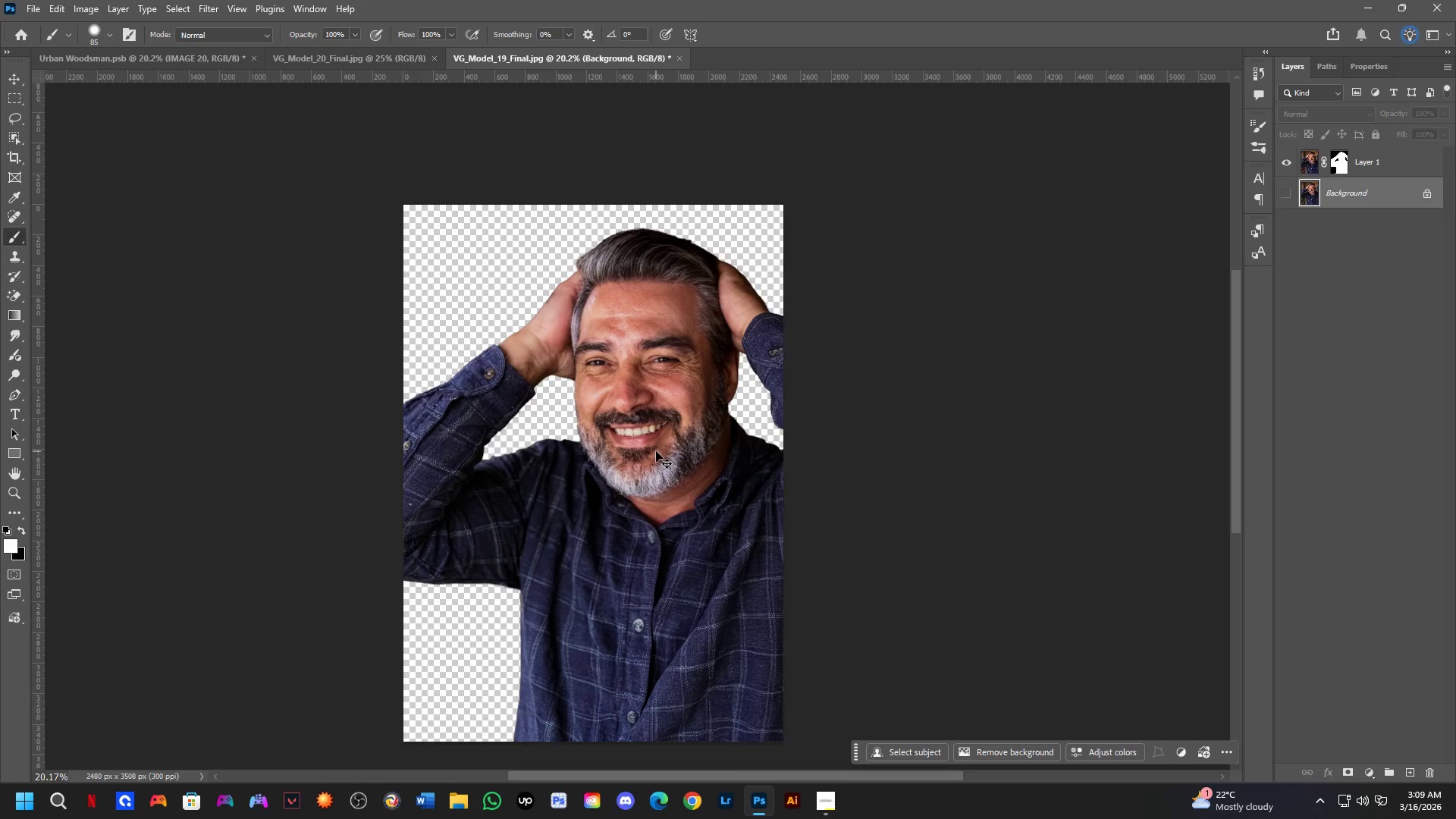 
key(Control+Shift+S)
 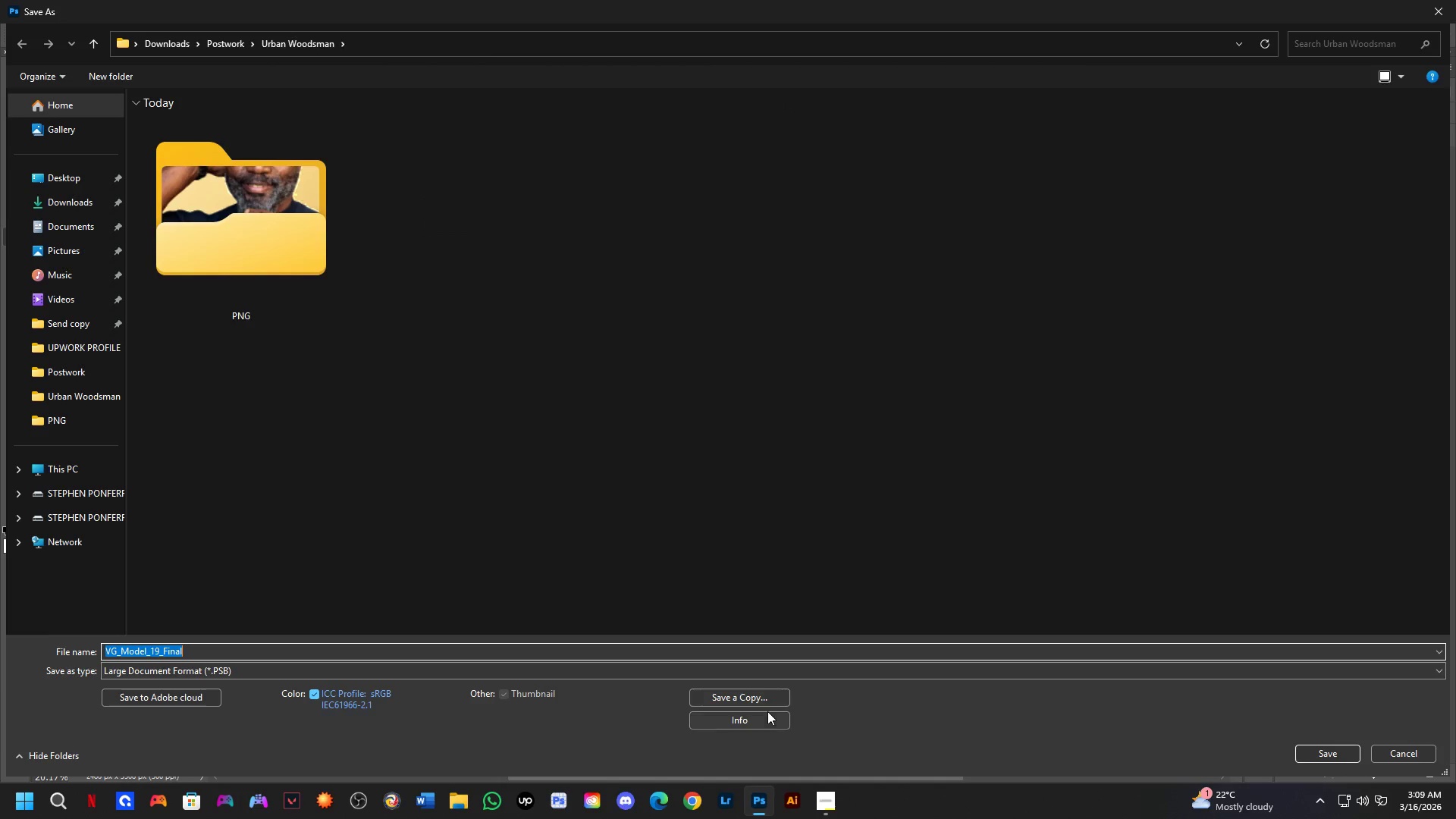 
scroll: coordinate [656, 451], scroll_direction: up, amount: 2.0
 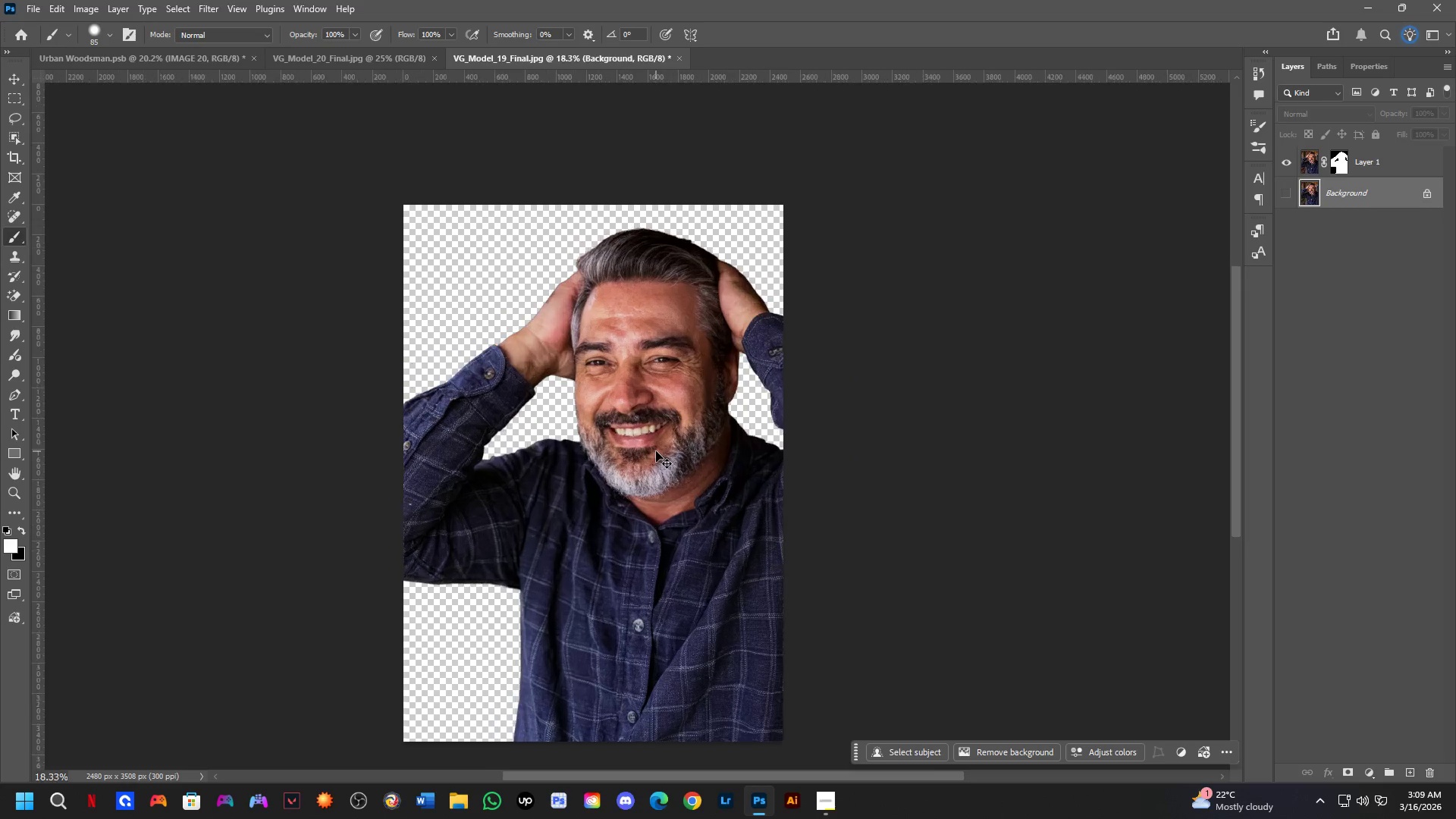 
left_click([751, 693])
 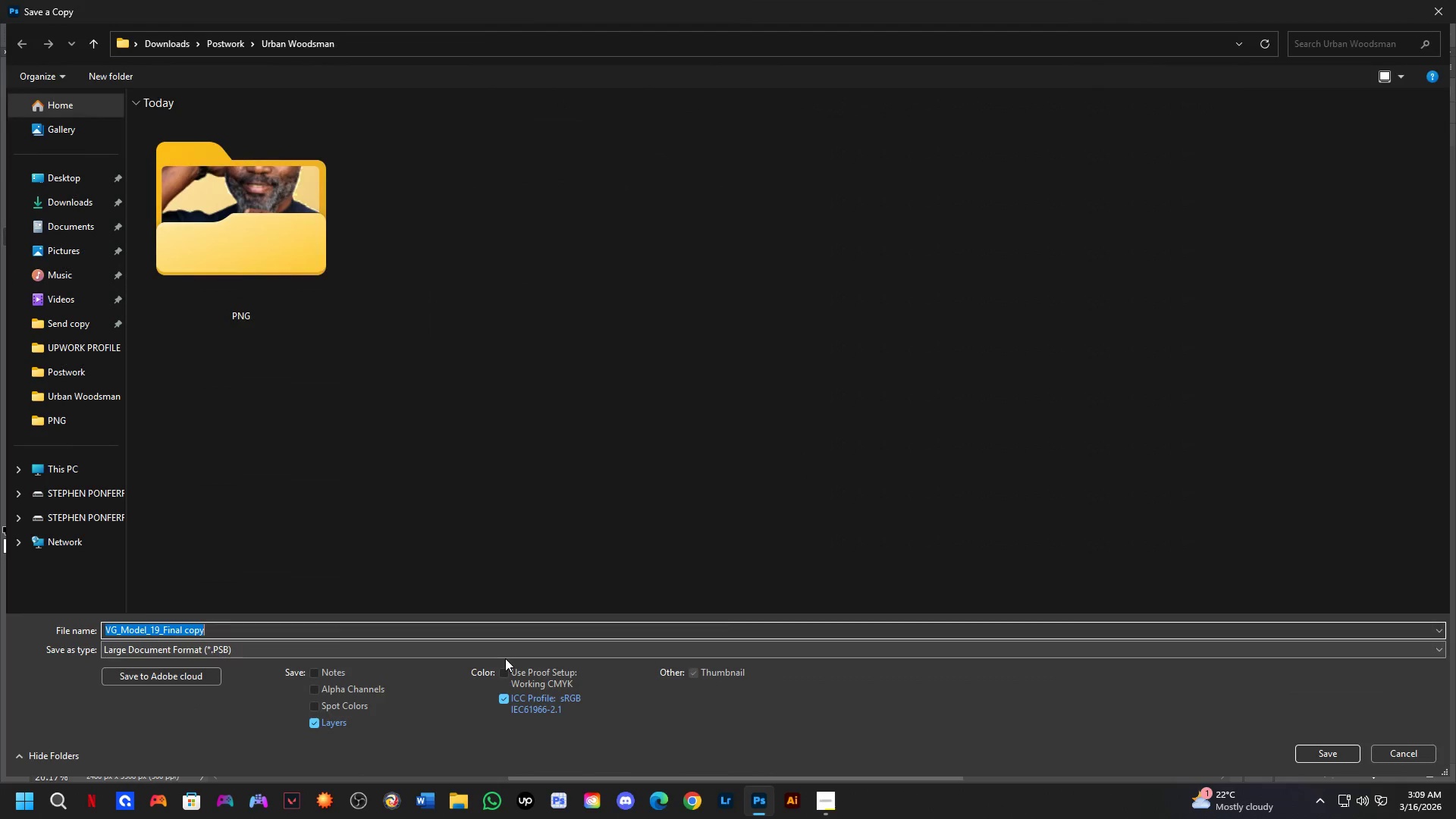 
double_click([478, 633])
 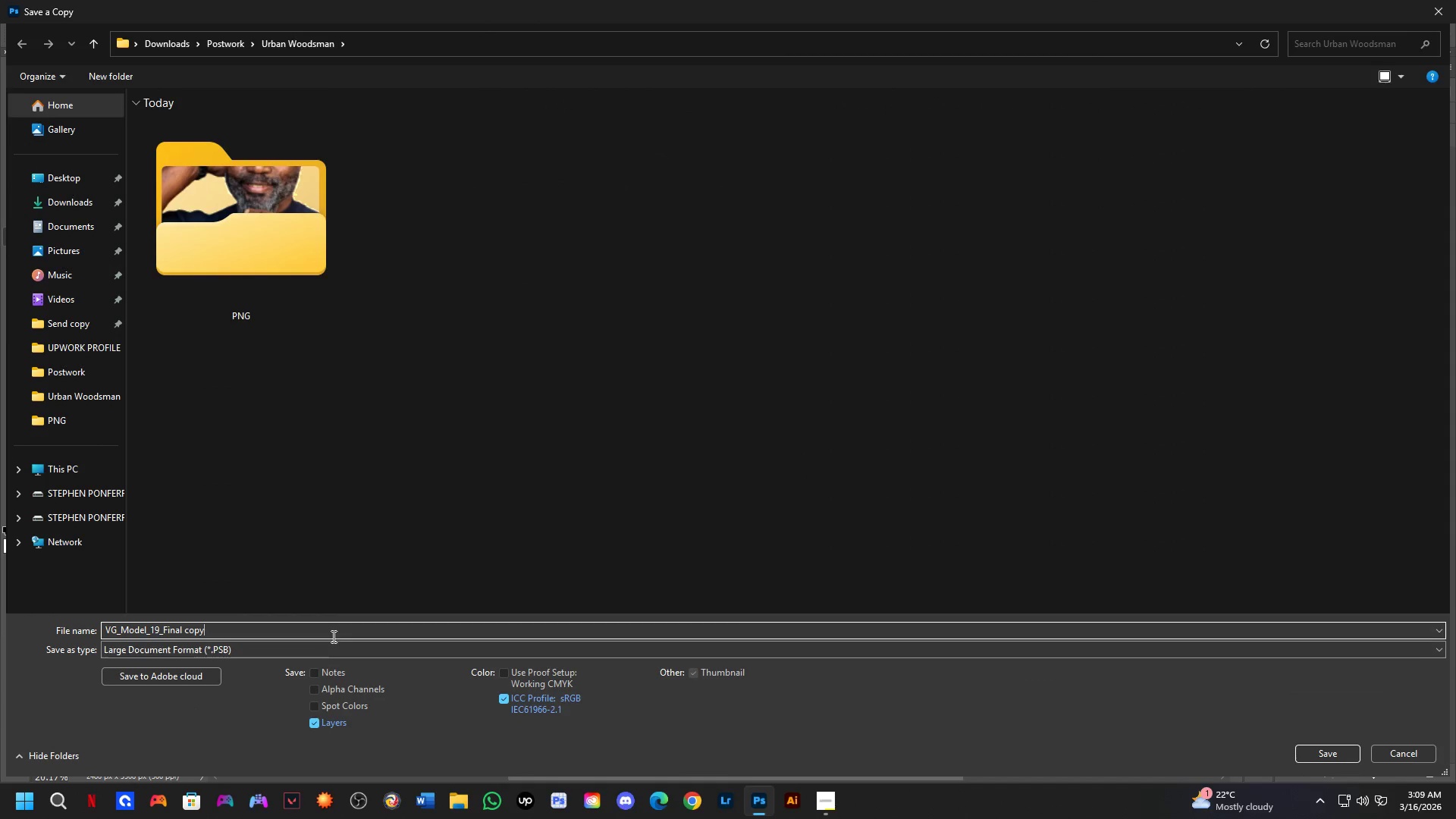 
left_click([331, 645])
 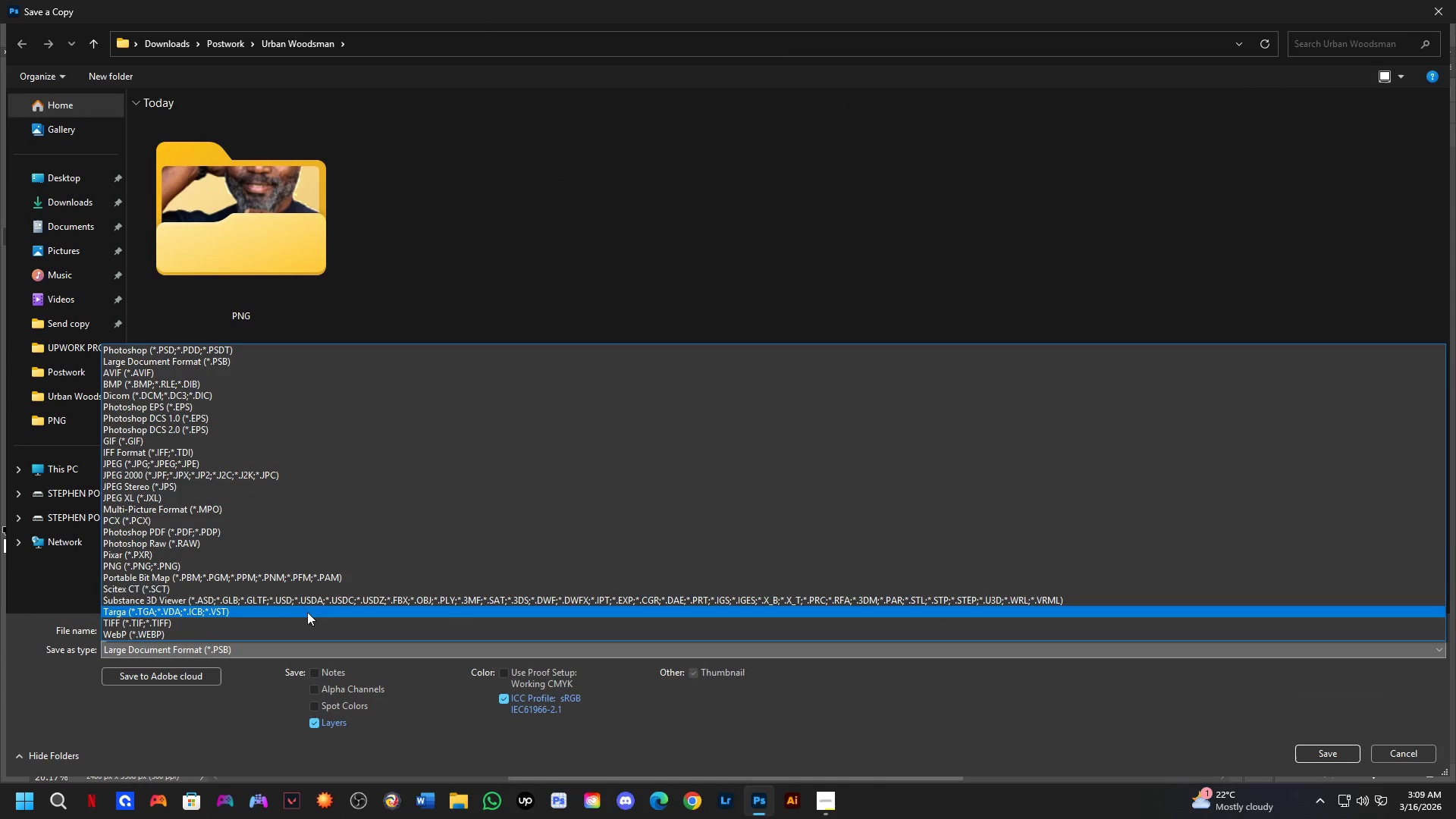 
left_click_drag(start_coordinate=[261, 539], to_coordinate=[297, 564])
 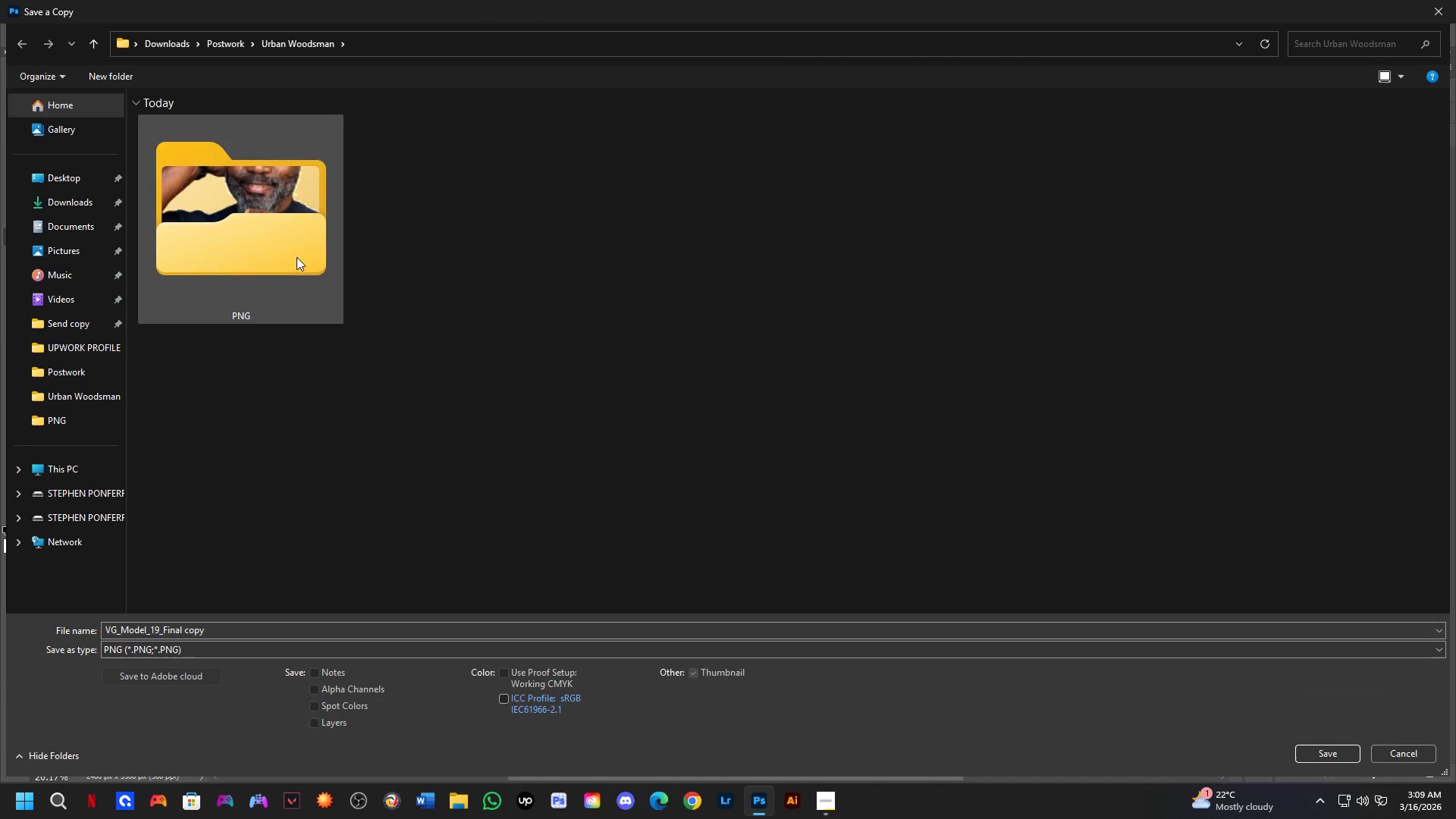 
double_click([297, 257])
 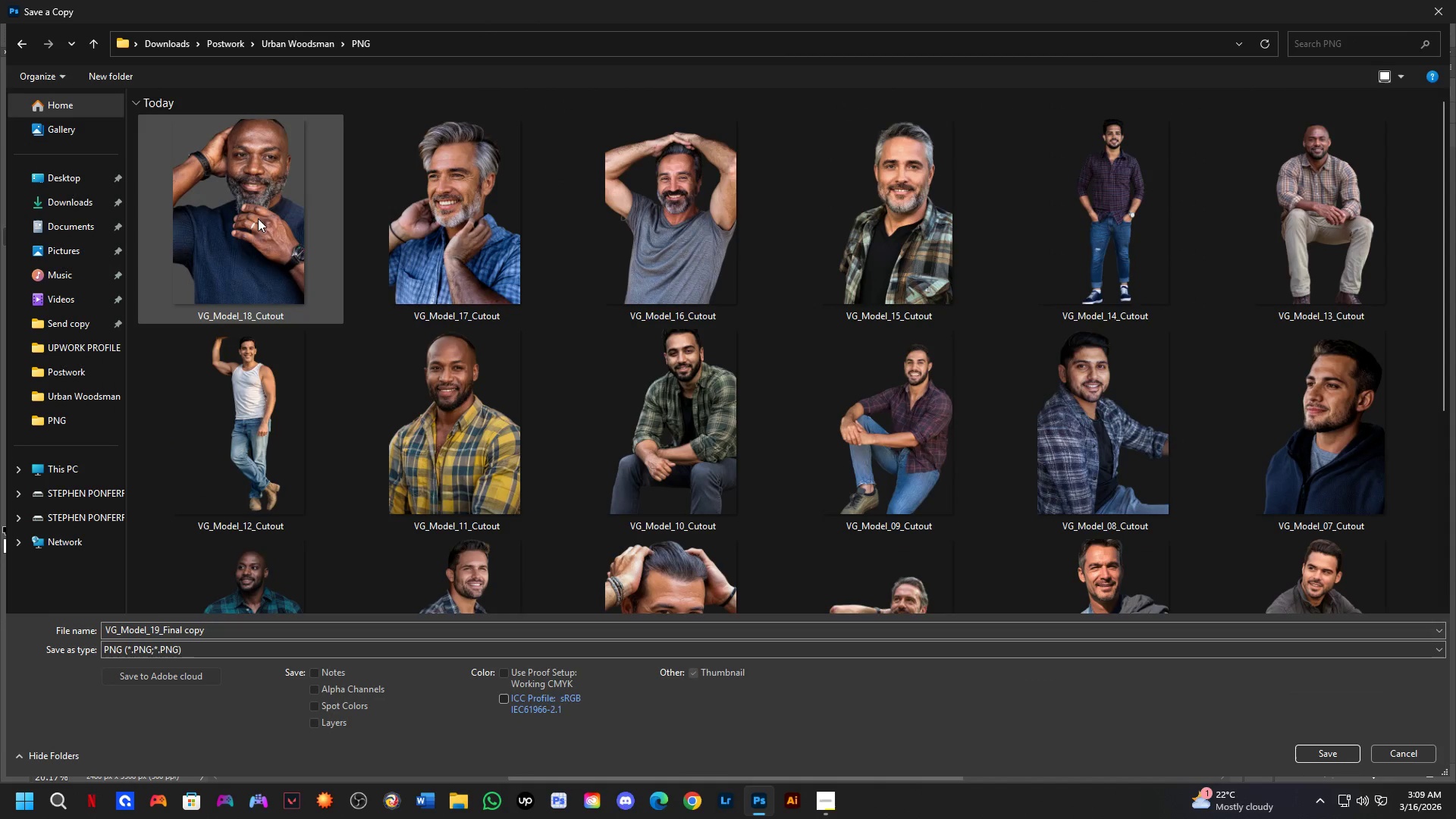 
triple_click([237, 188])
 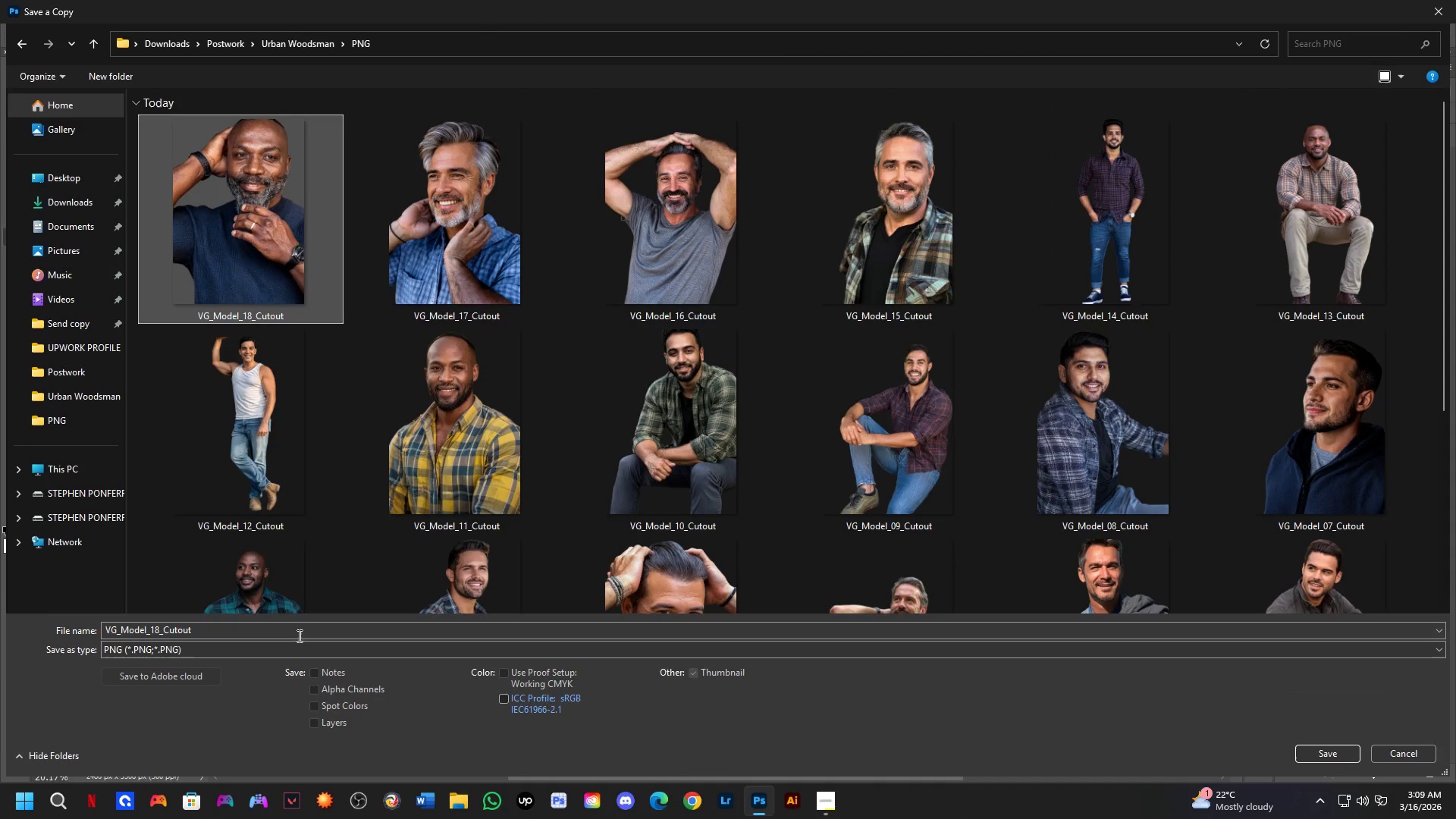 
left_click([297, 638])
 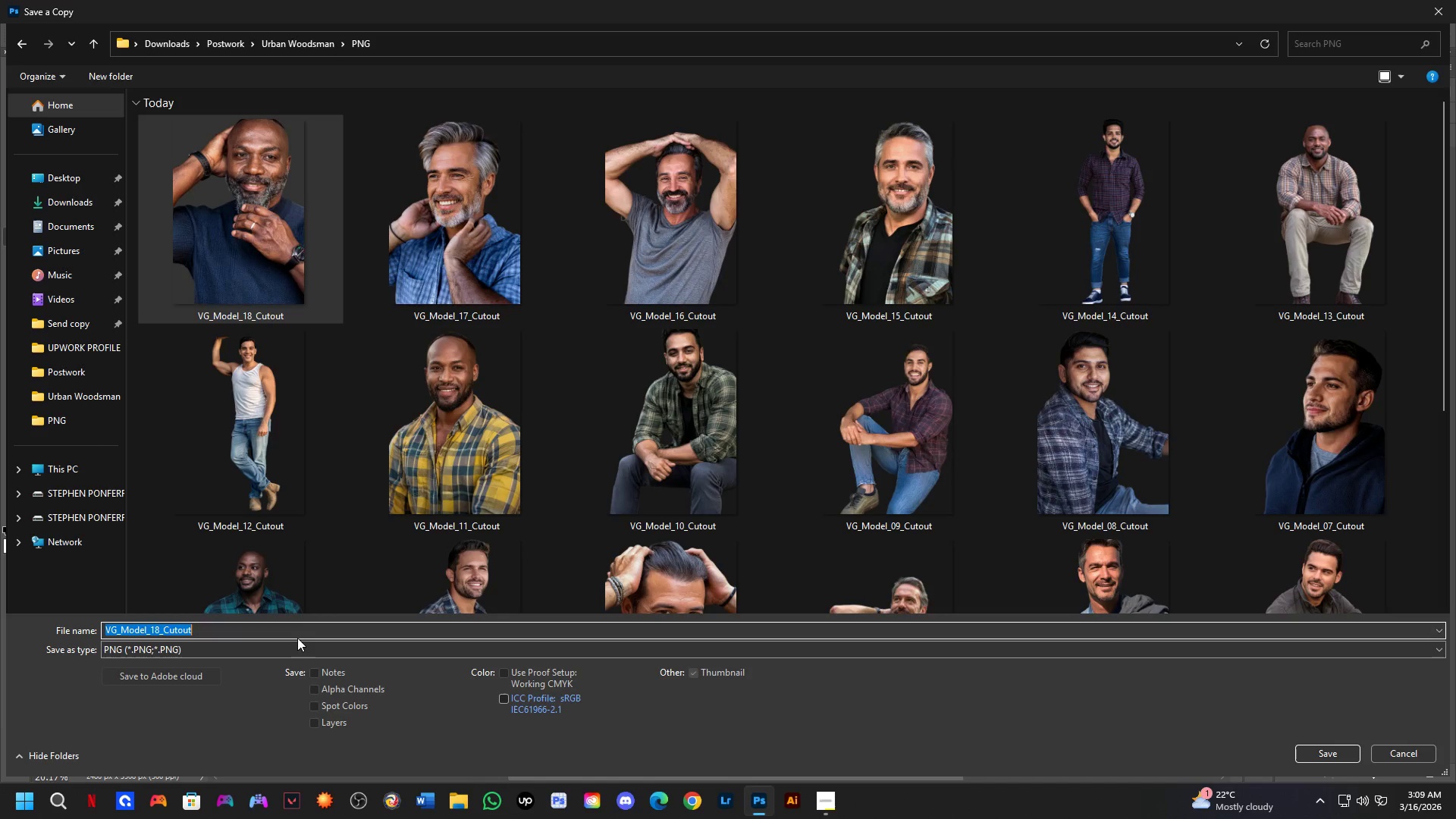 
left_click([297, 632])
 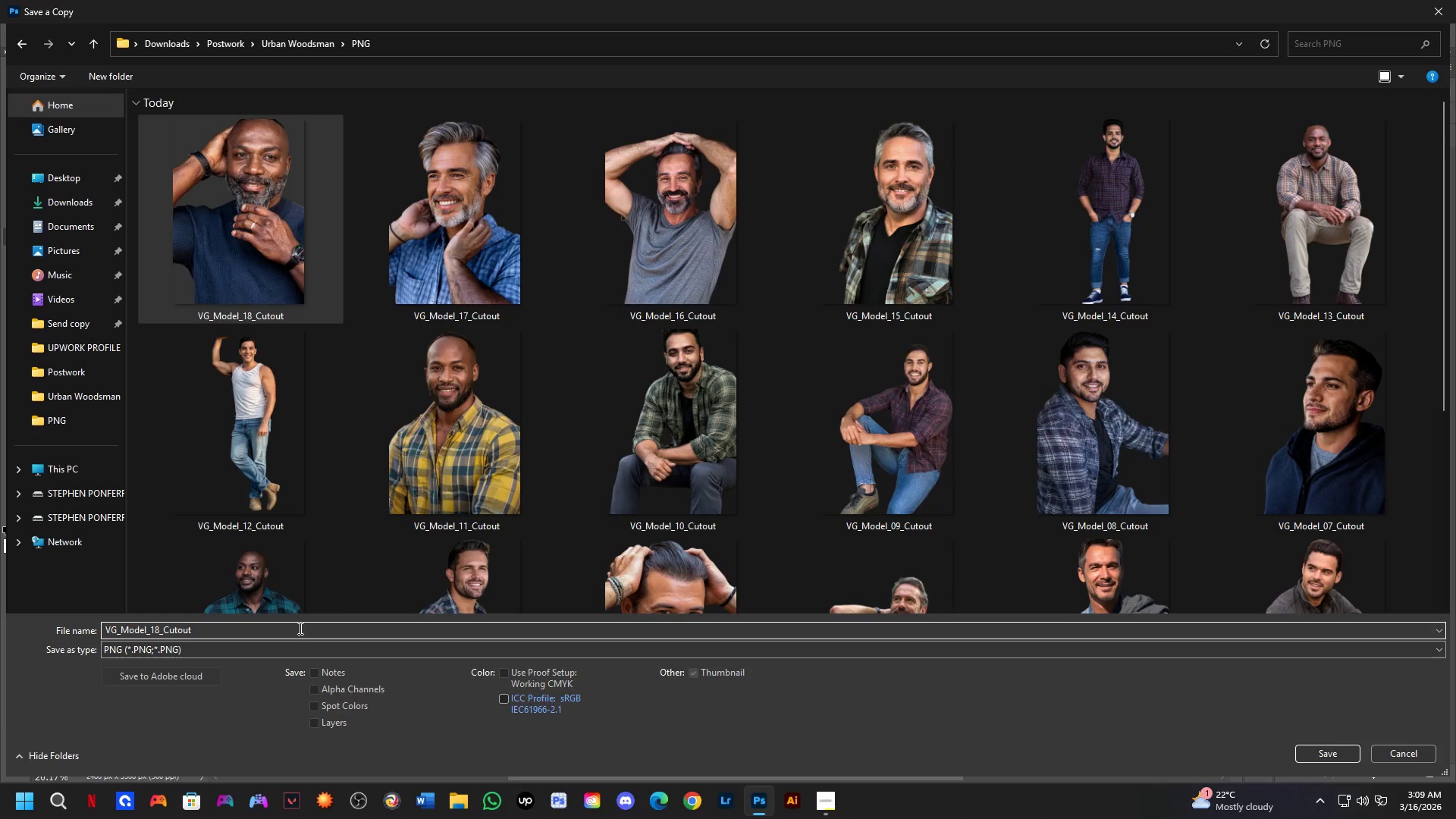 
key(ArrowLeft)
 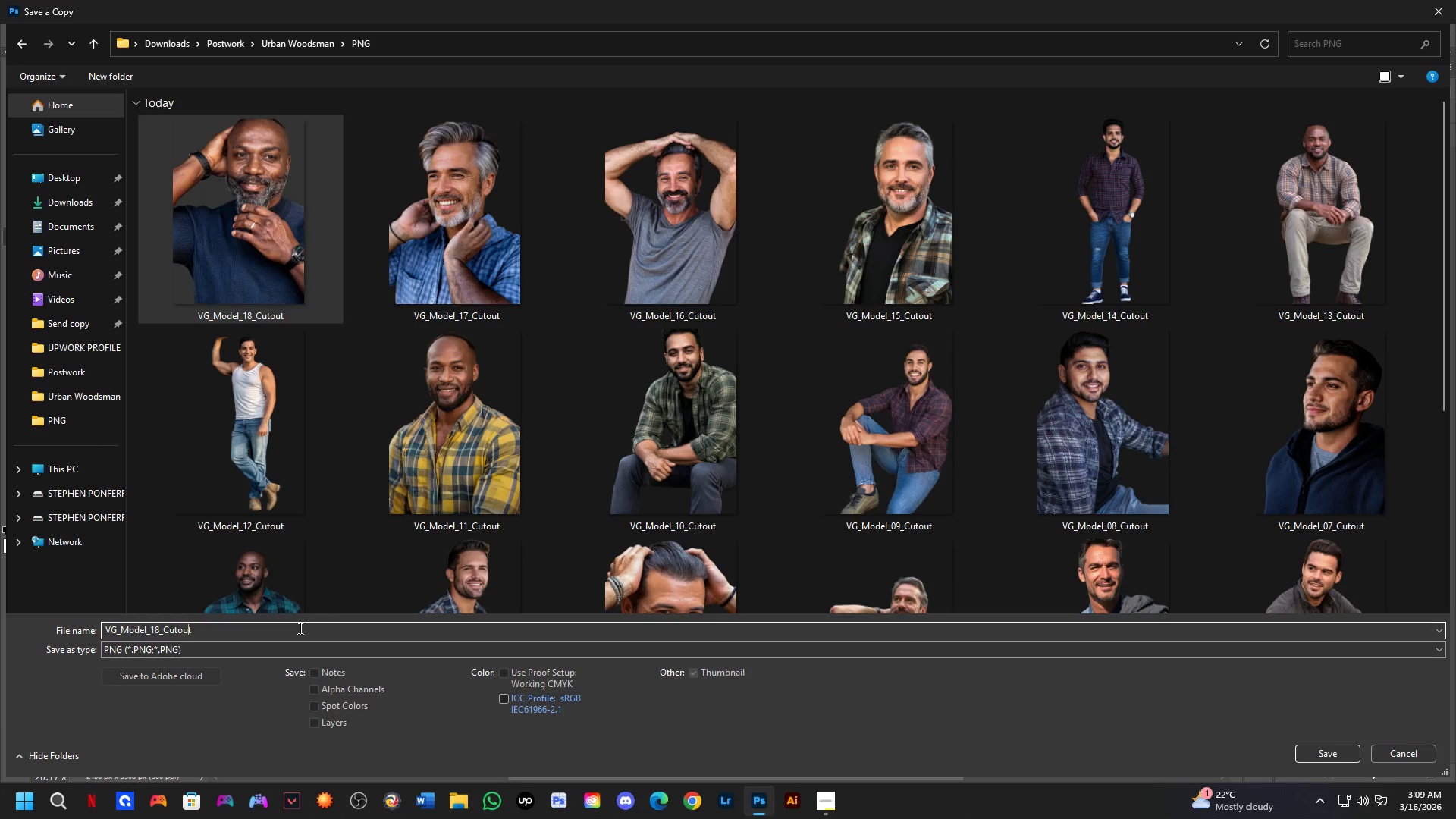 
key(ArrowLeft)
 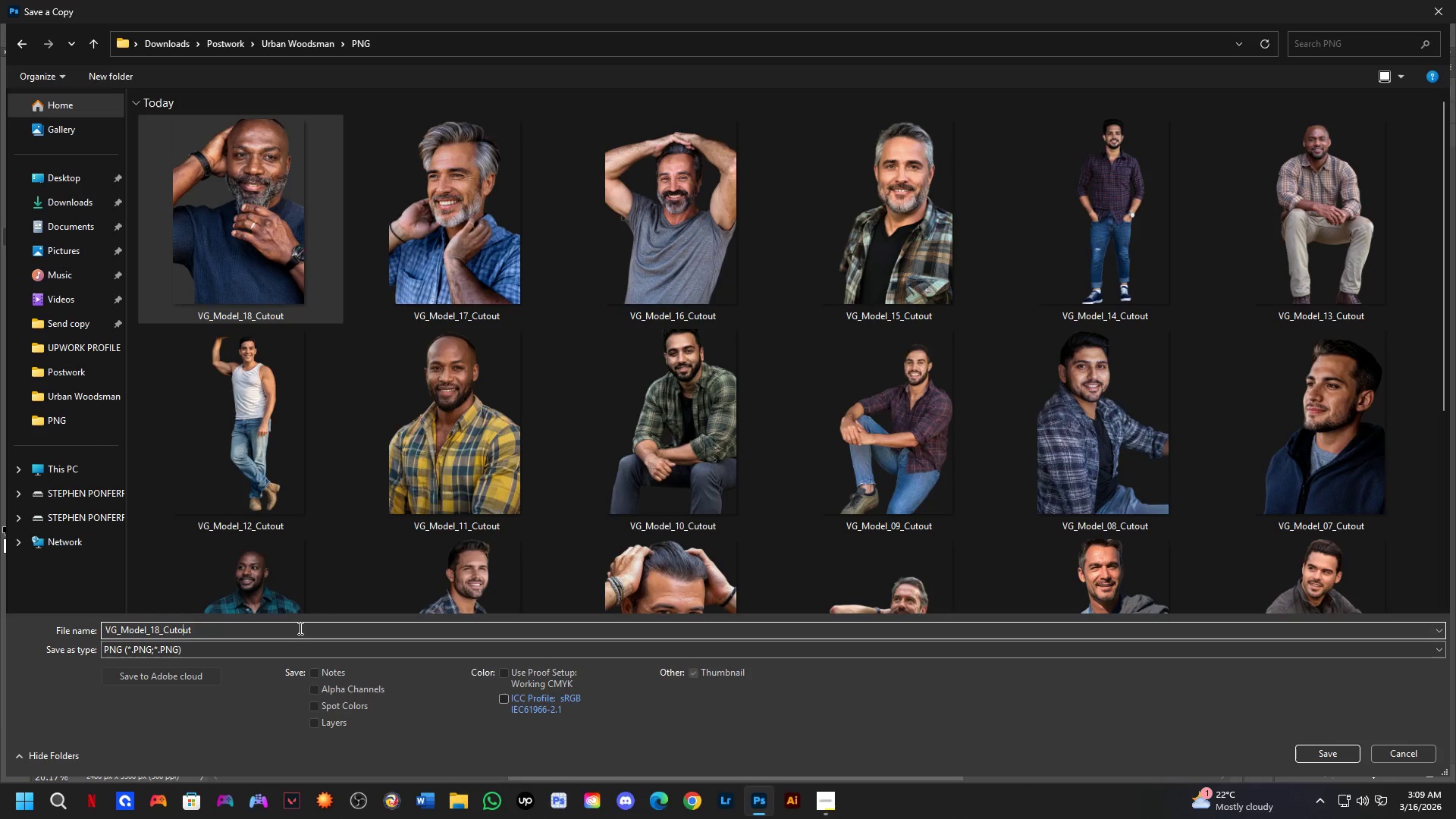 
key(ArrowLeft)
 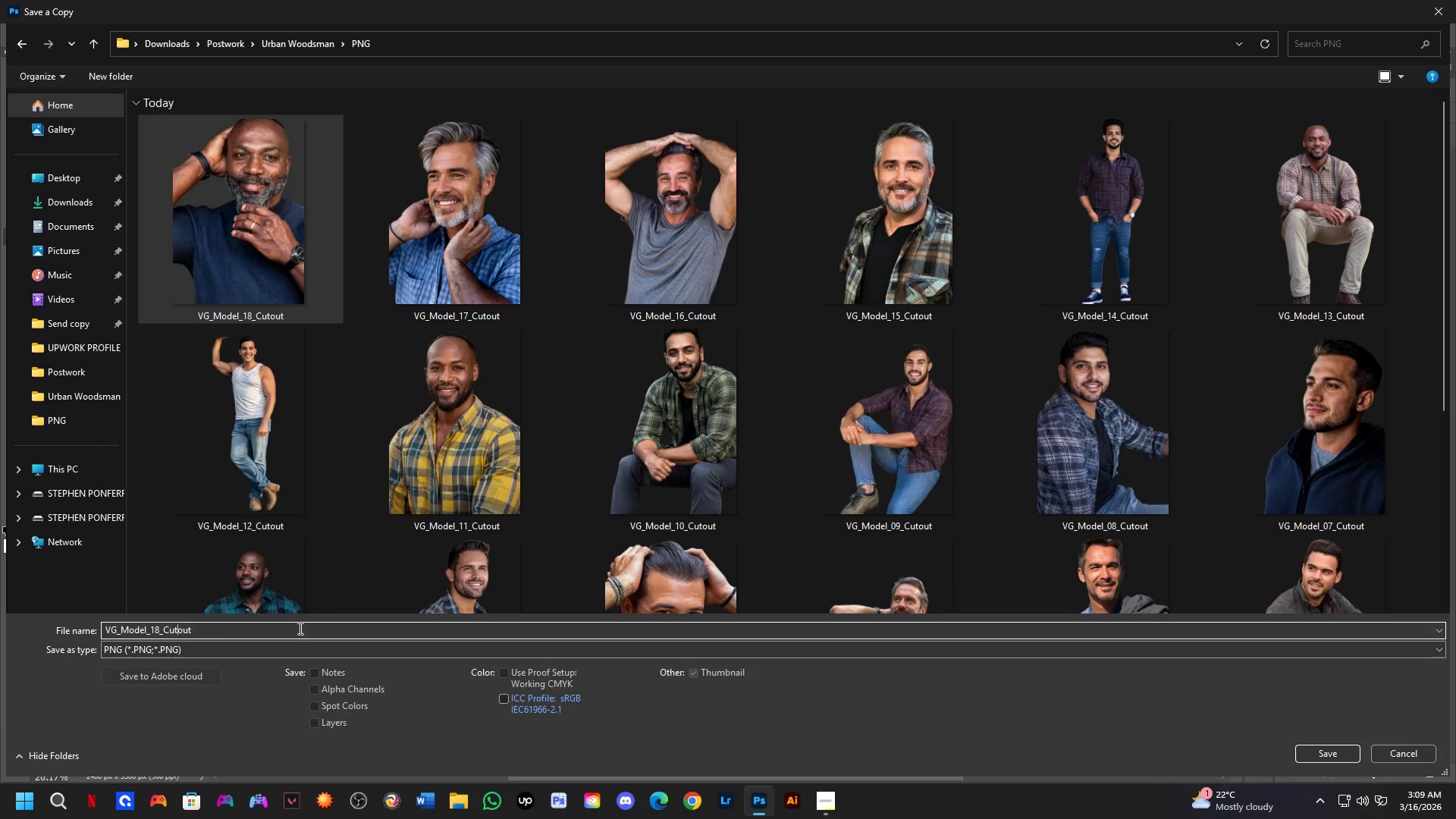 
key(ArrowLeft)
 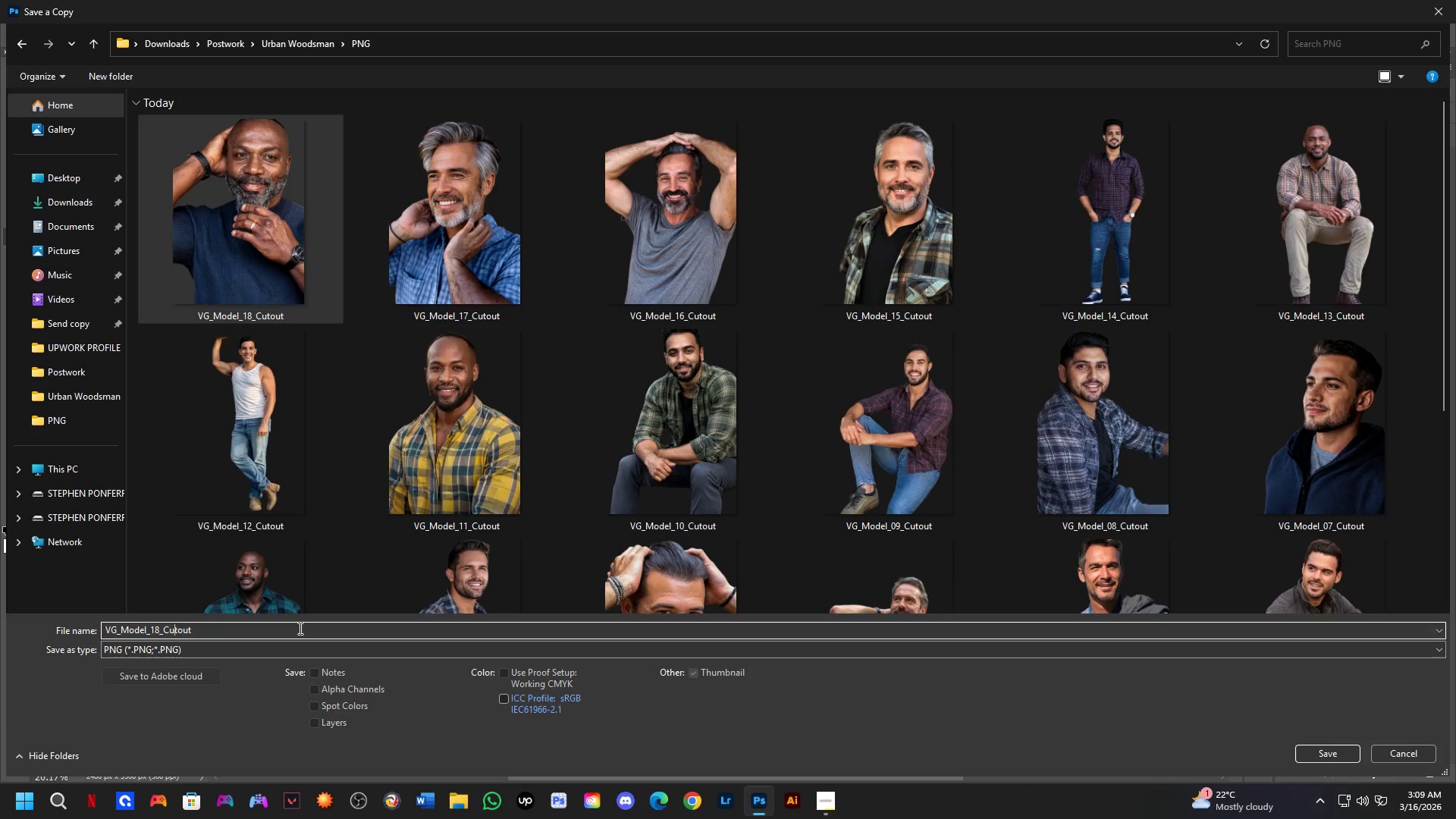 
key(ArrowLeft)
 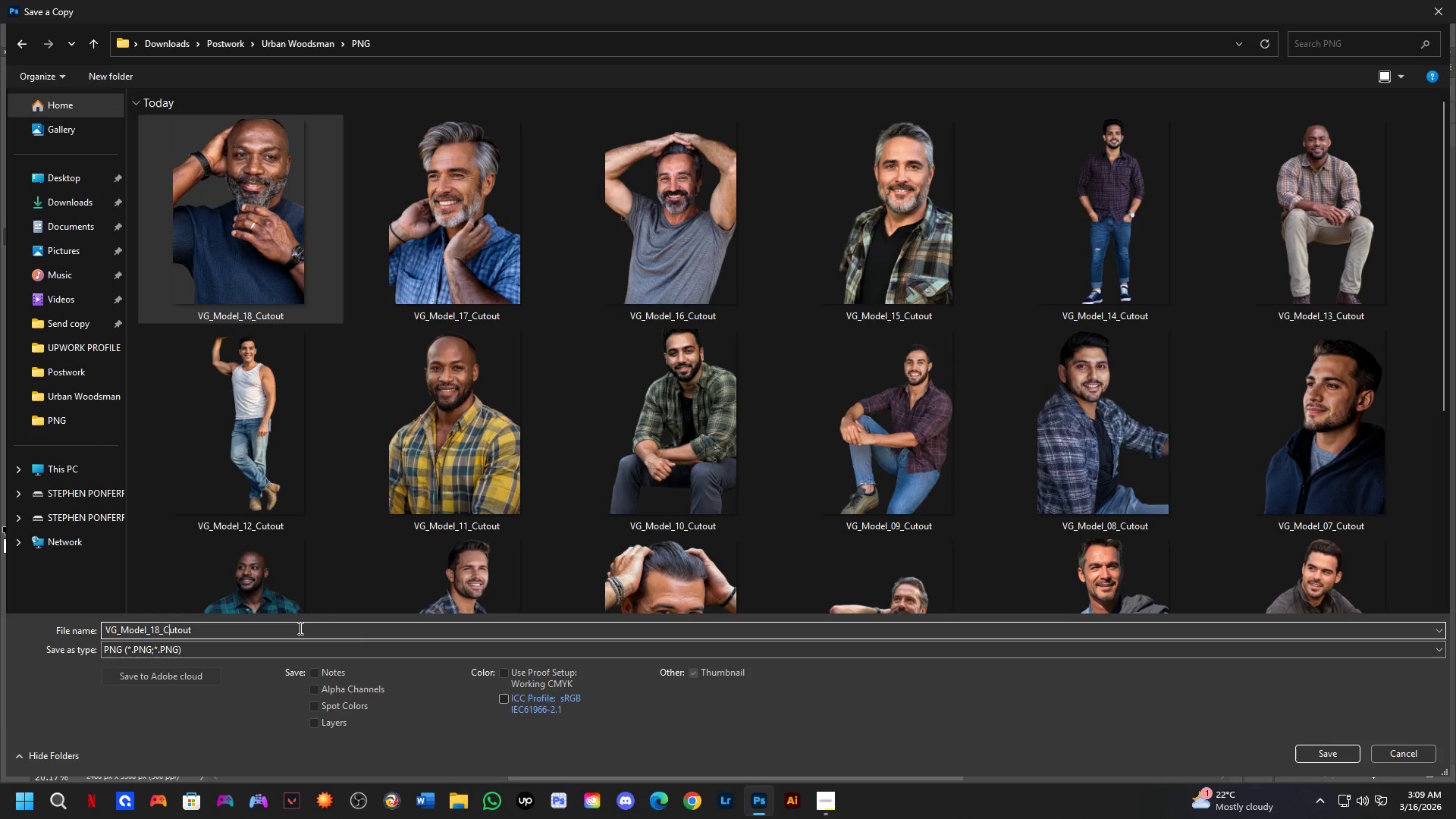 
key(ArrowLeft)
 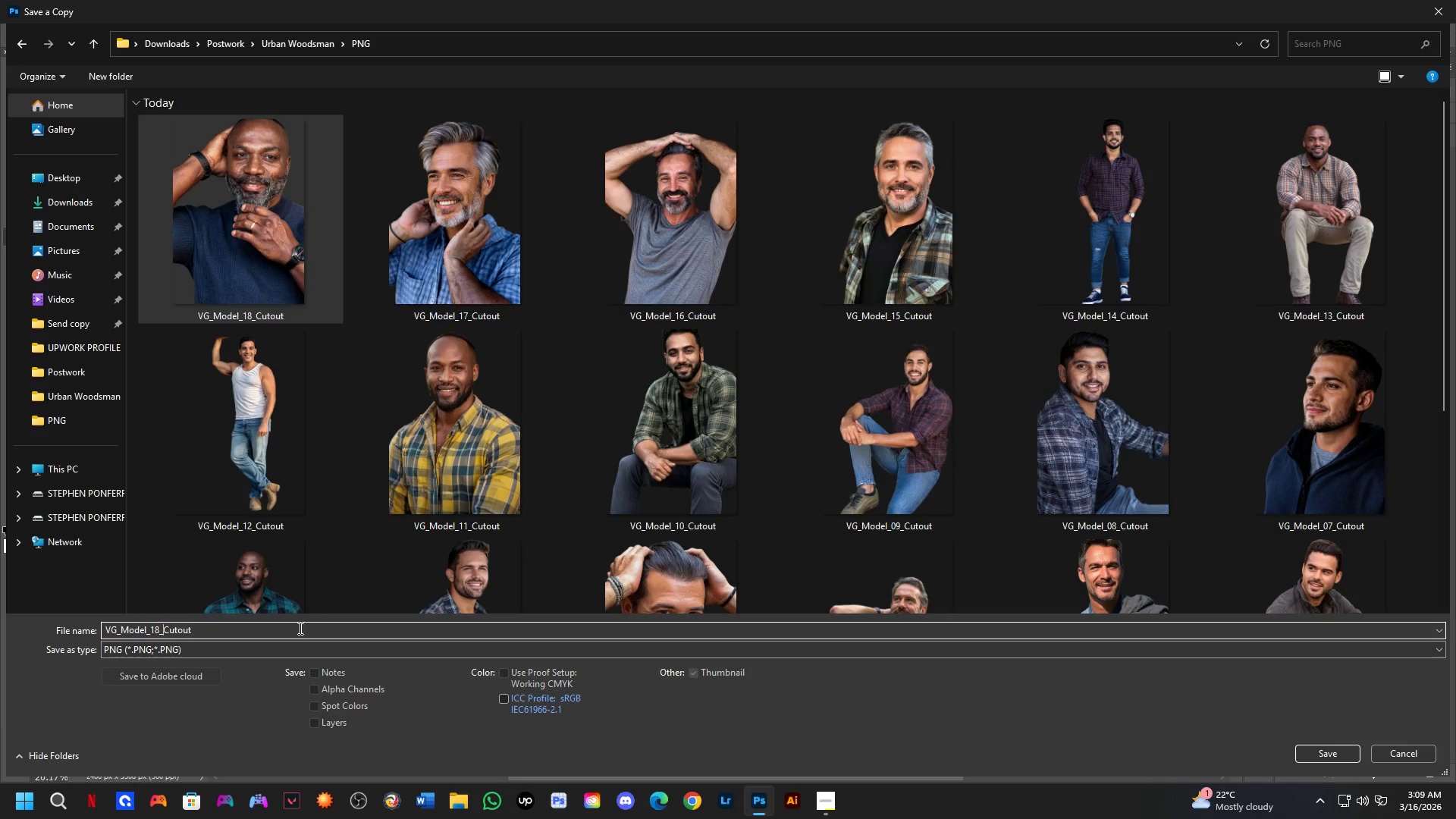 
key(ArrowLeft)
 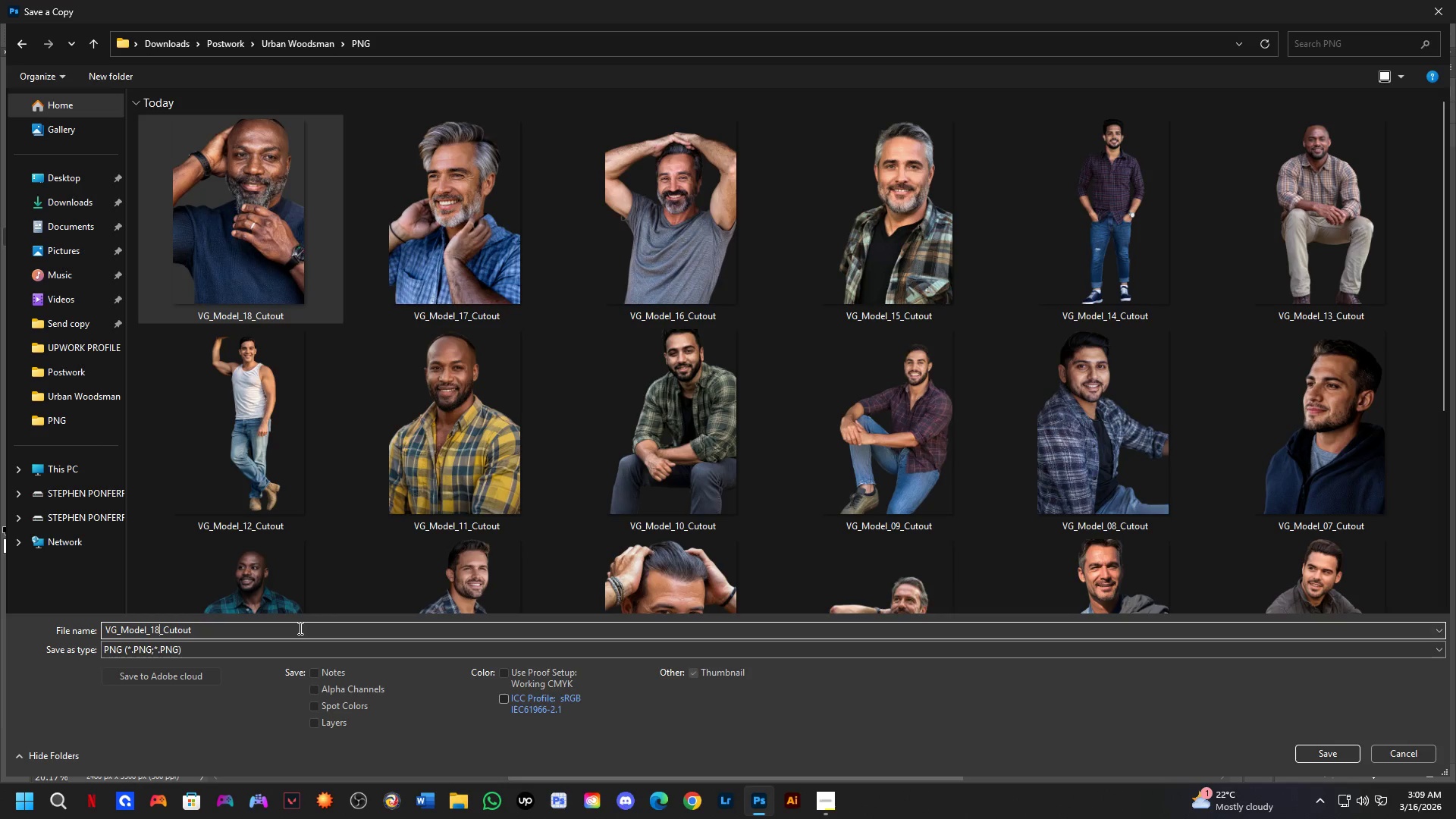 
key(Backspace)
 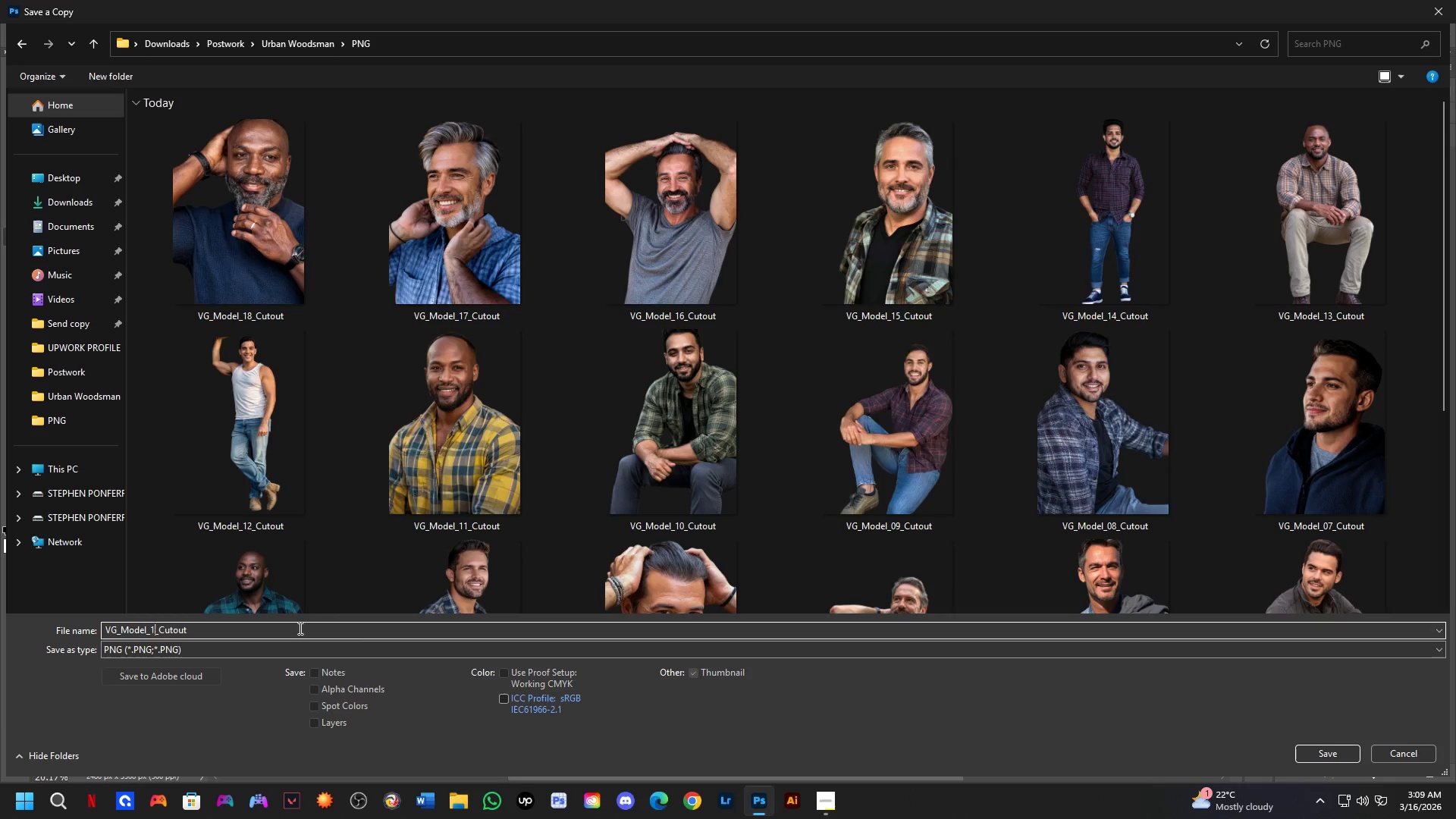 
key(Numpad9)
 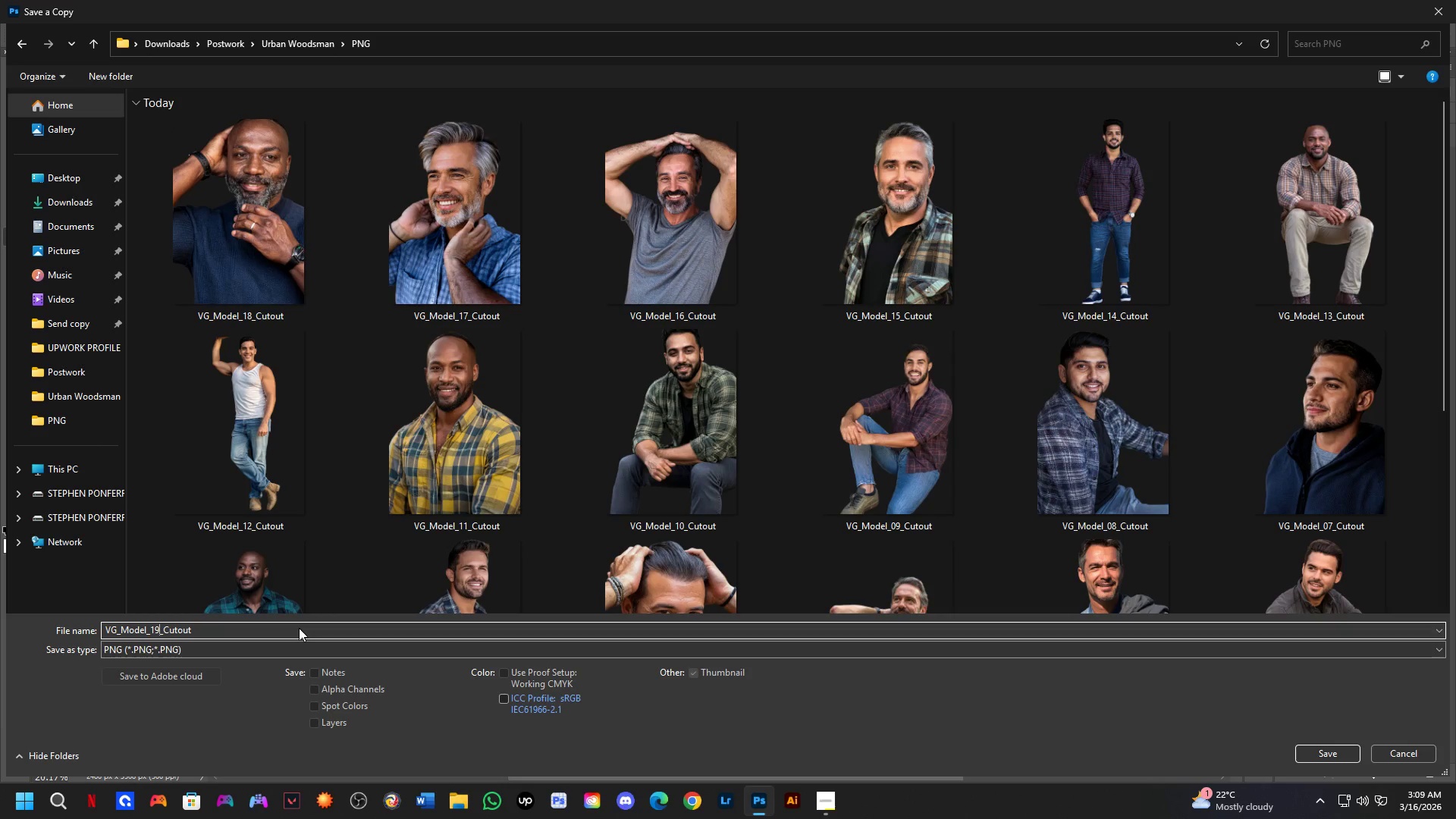 
key(NumpadEnter)
 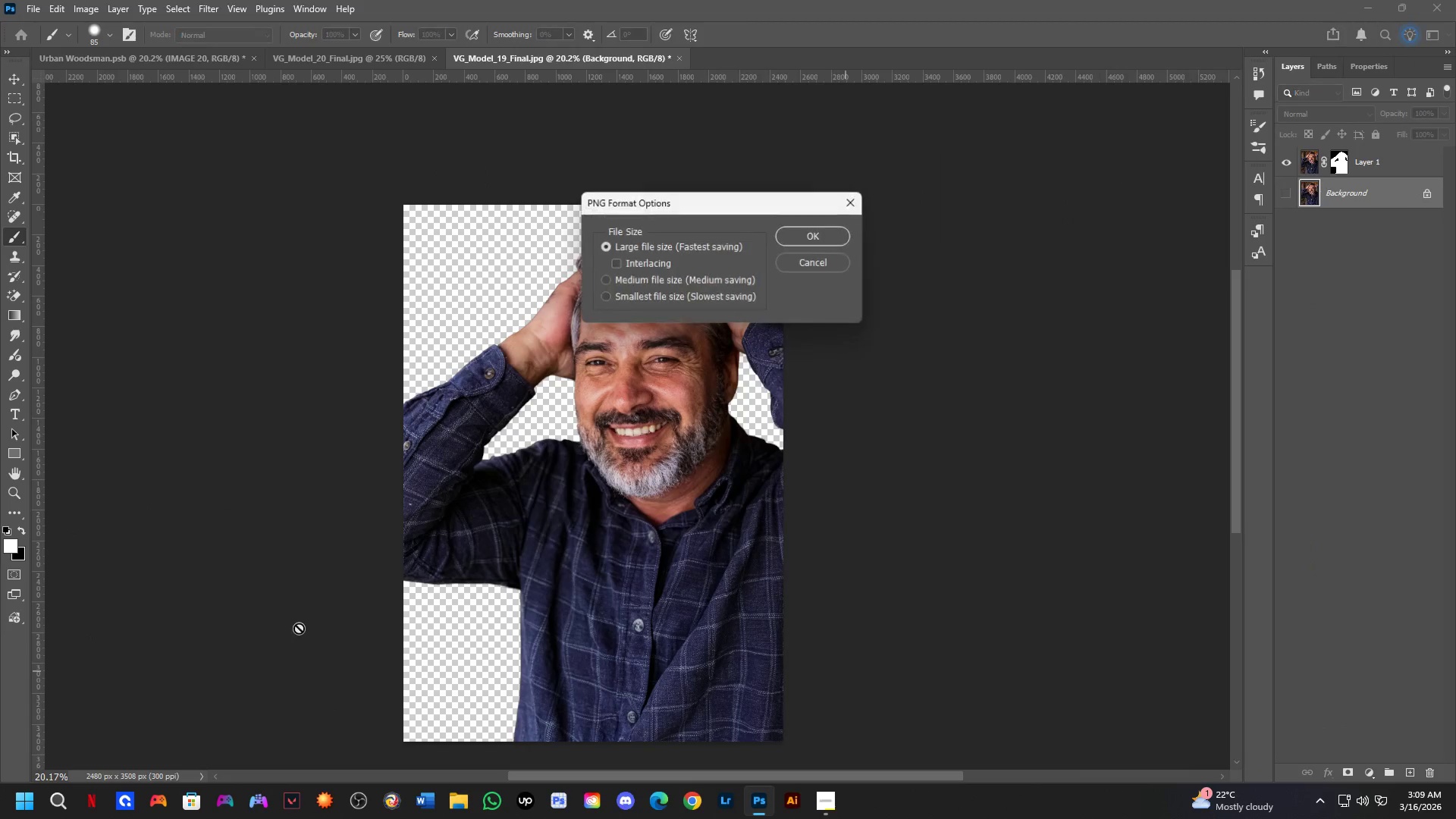 
key(NumpadEnter)
 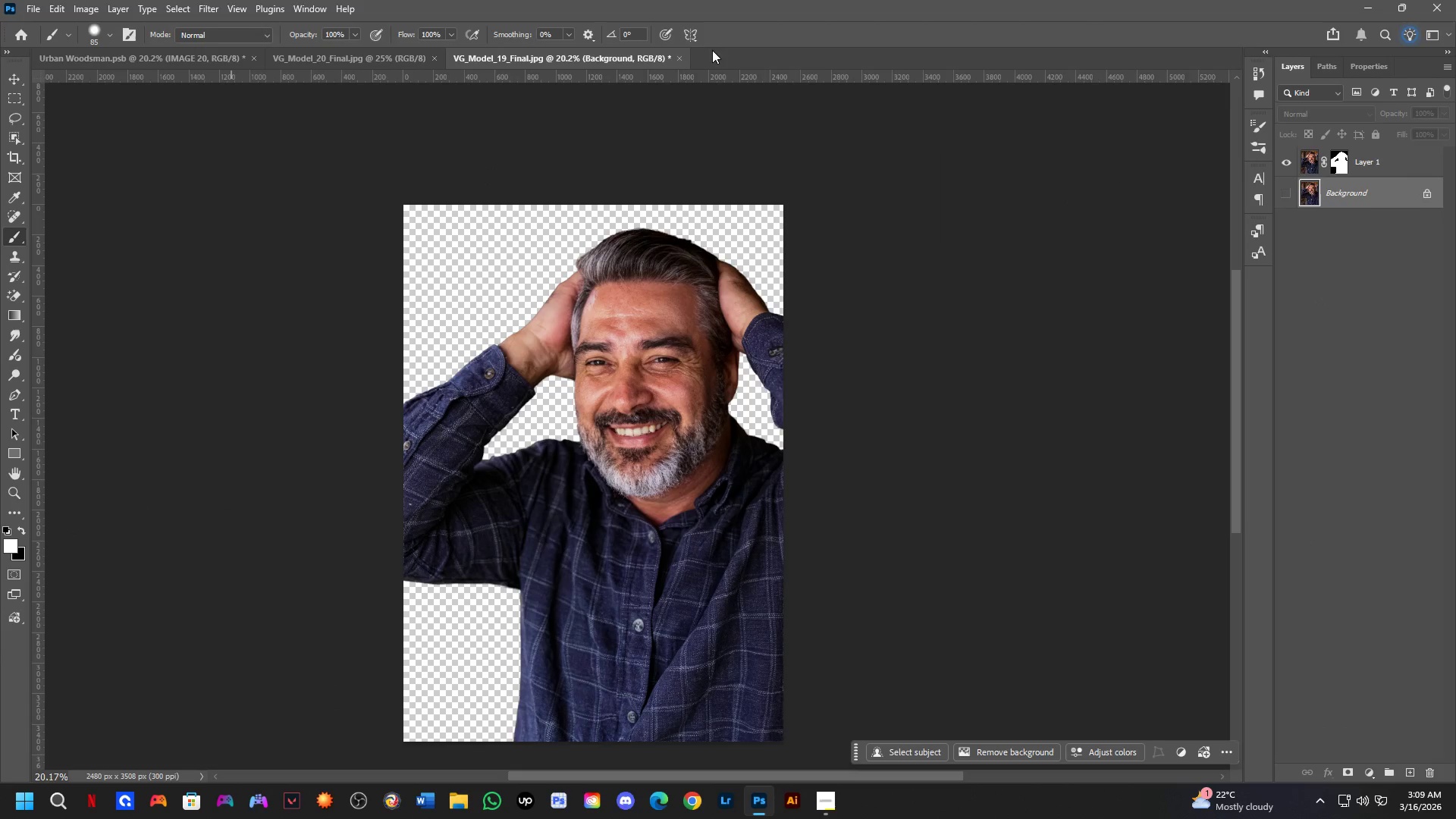 
left_click([679, 58])
 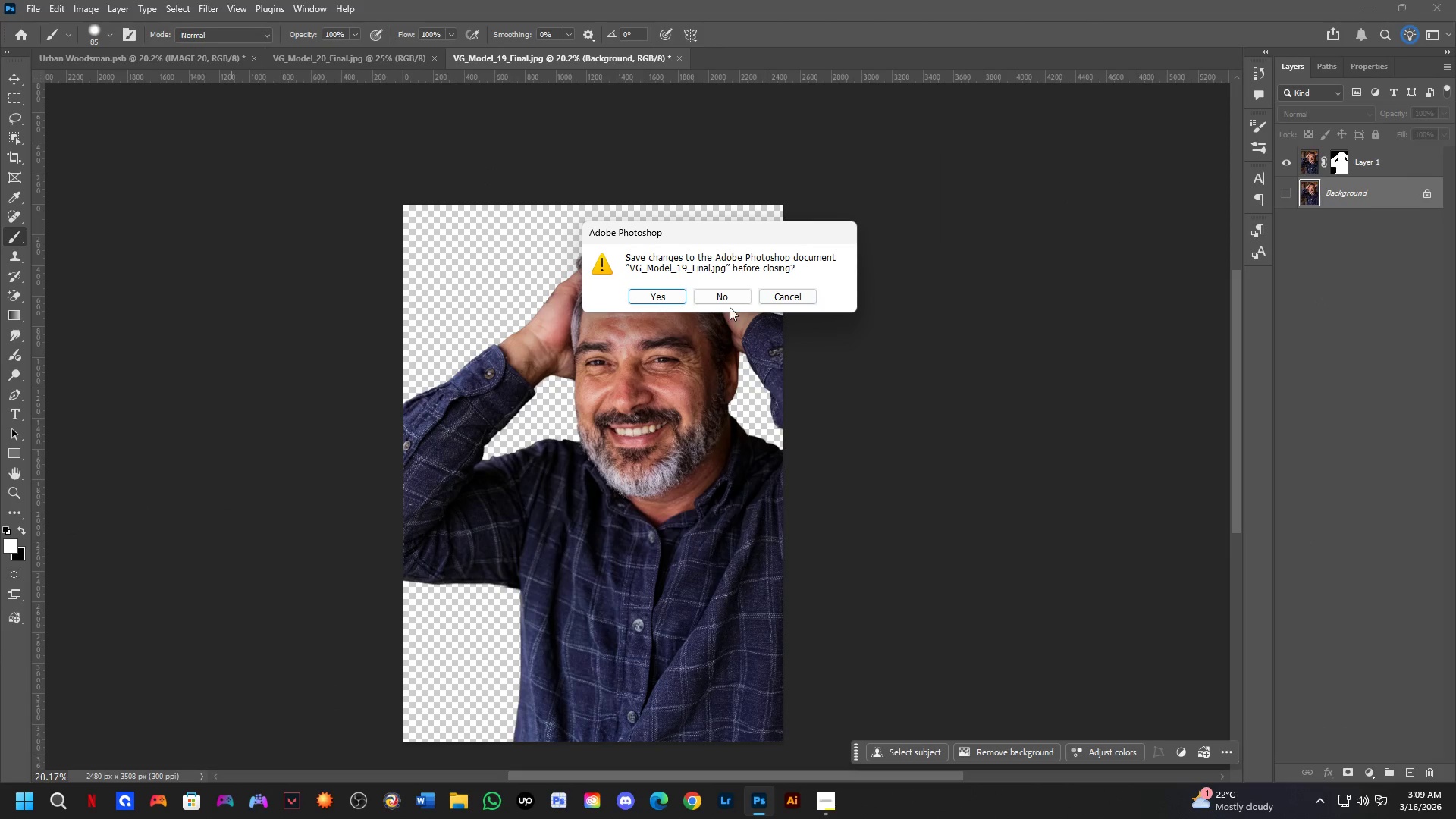 
left_click([721, 297])
 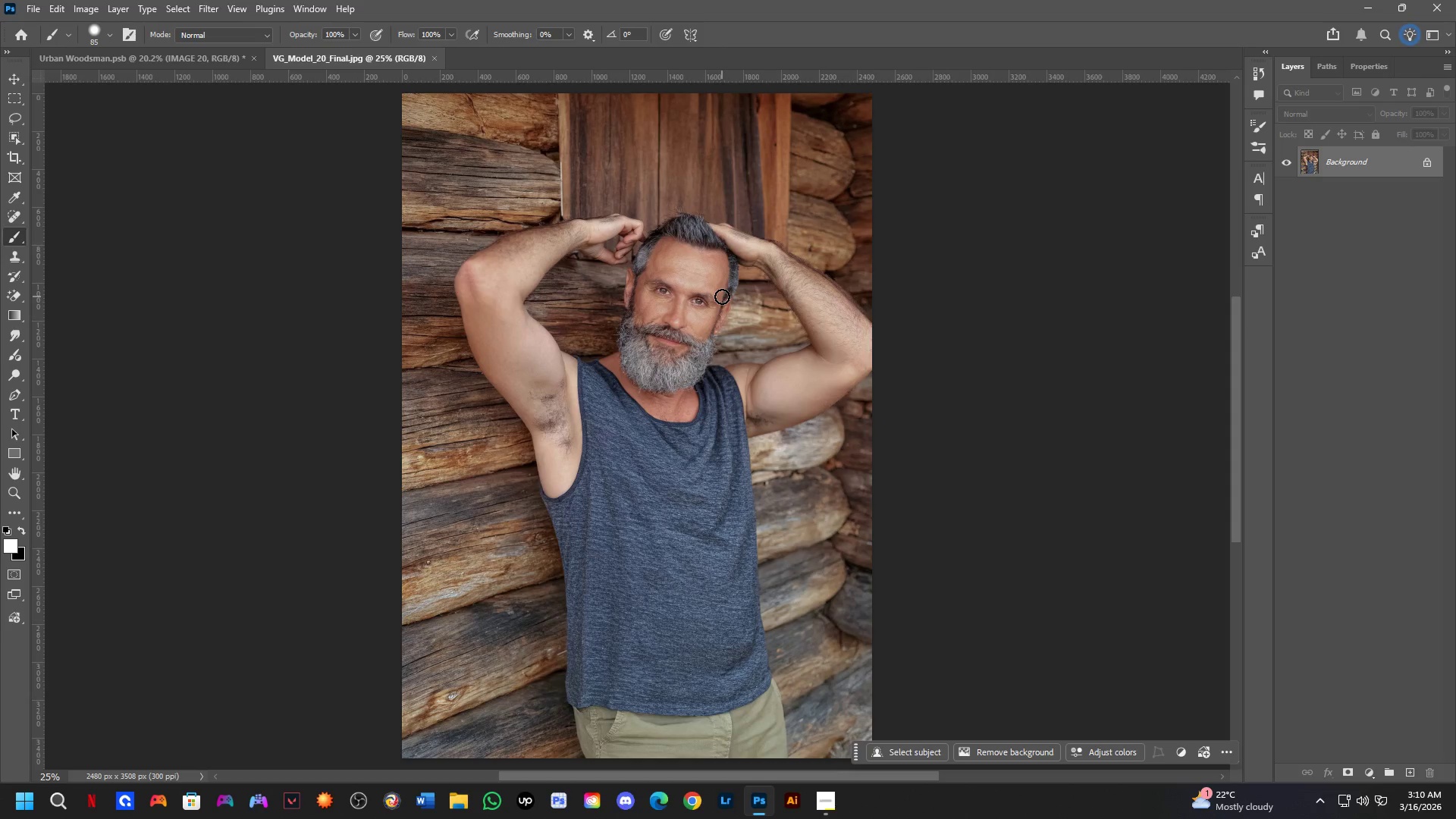 
wait(87.67)
 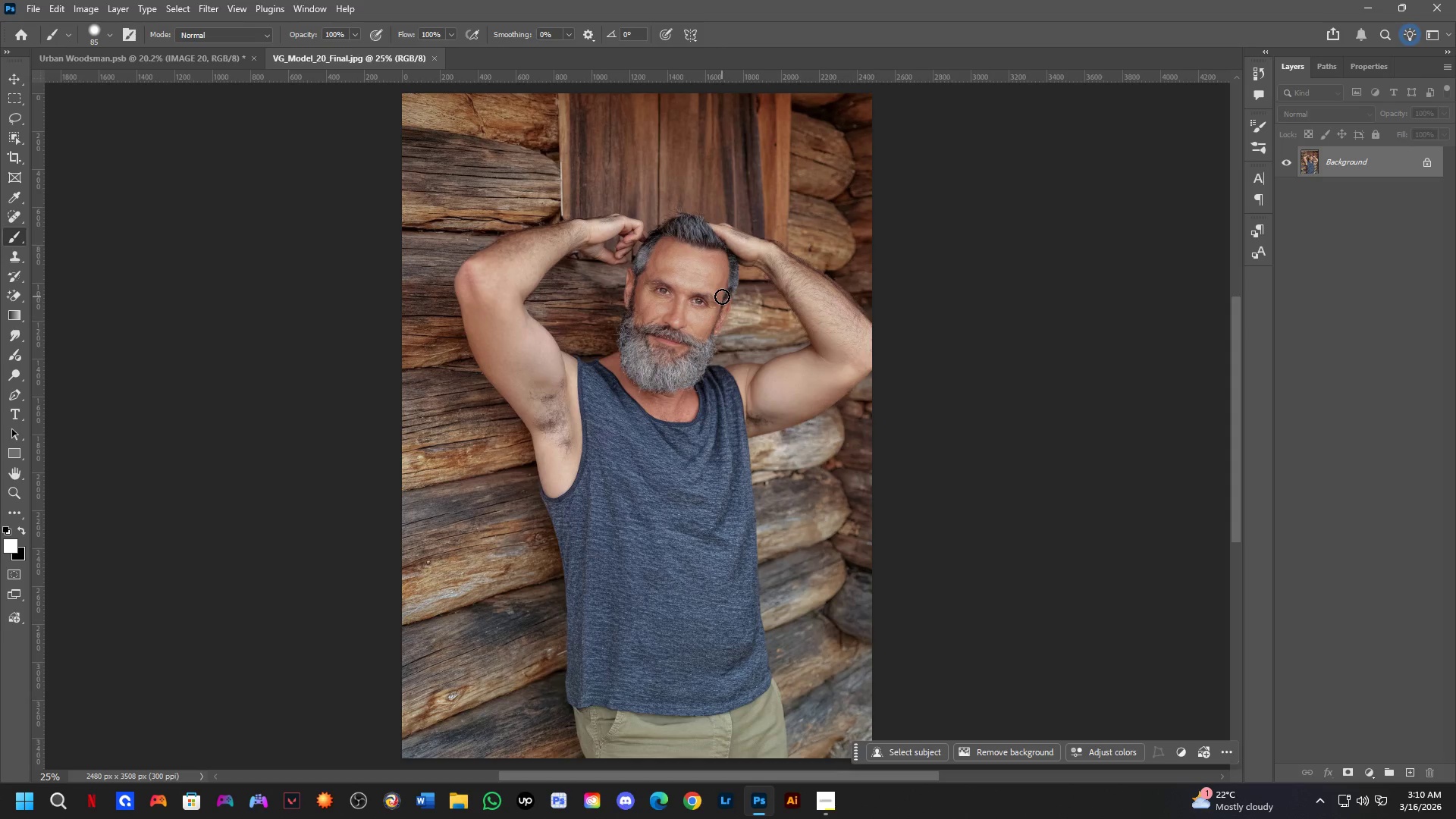 
key(Control+J)
 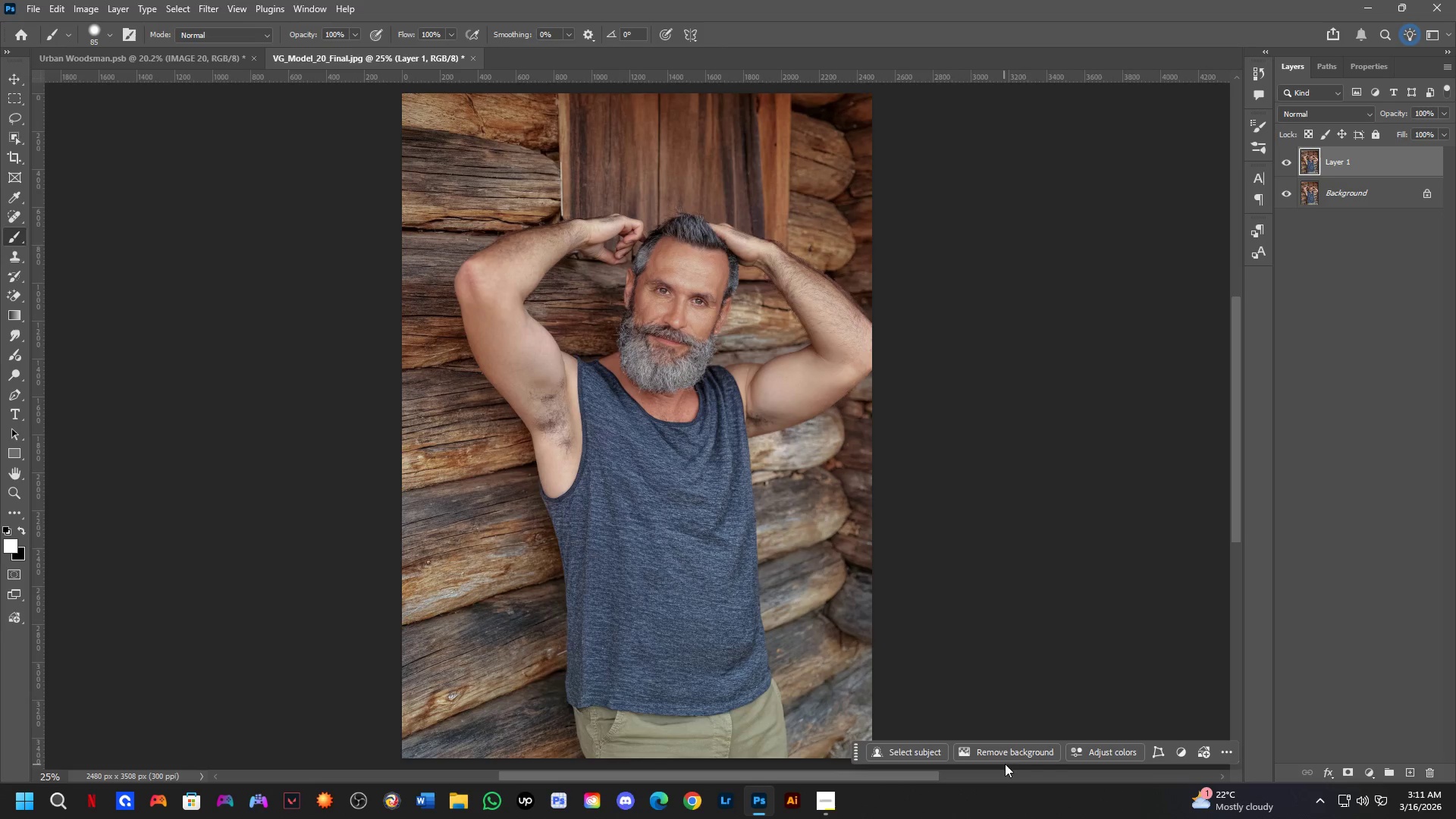 
left_click([1008, 751])
 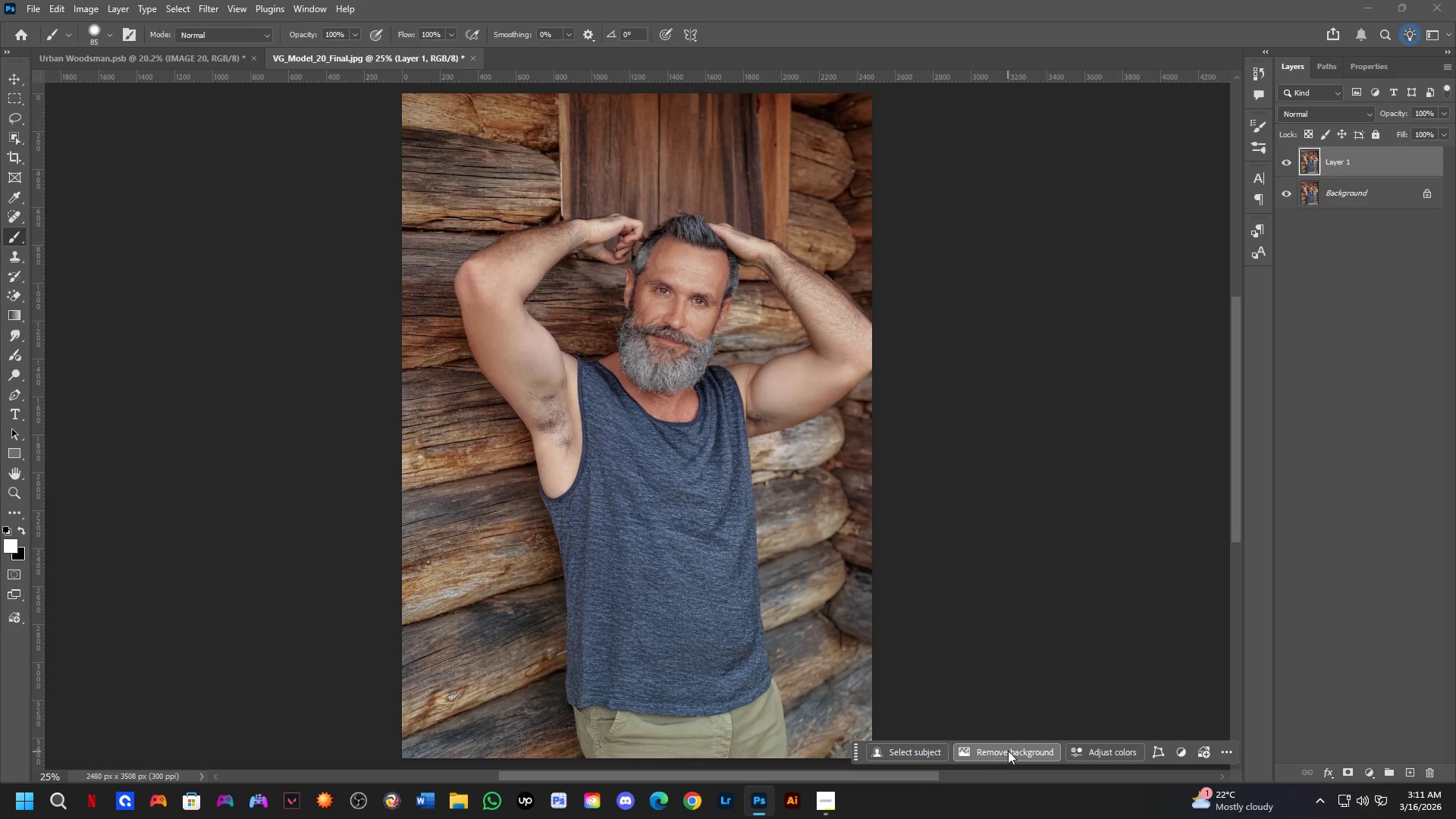 
mouse_move([1012, 736])
 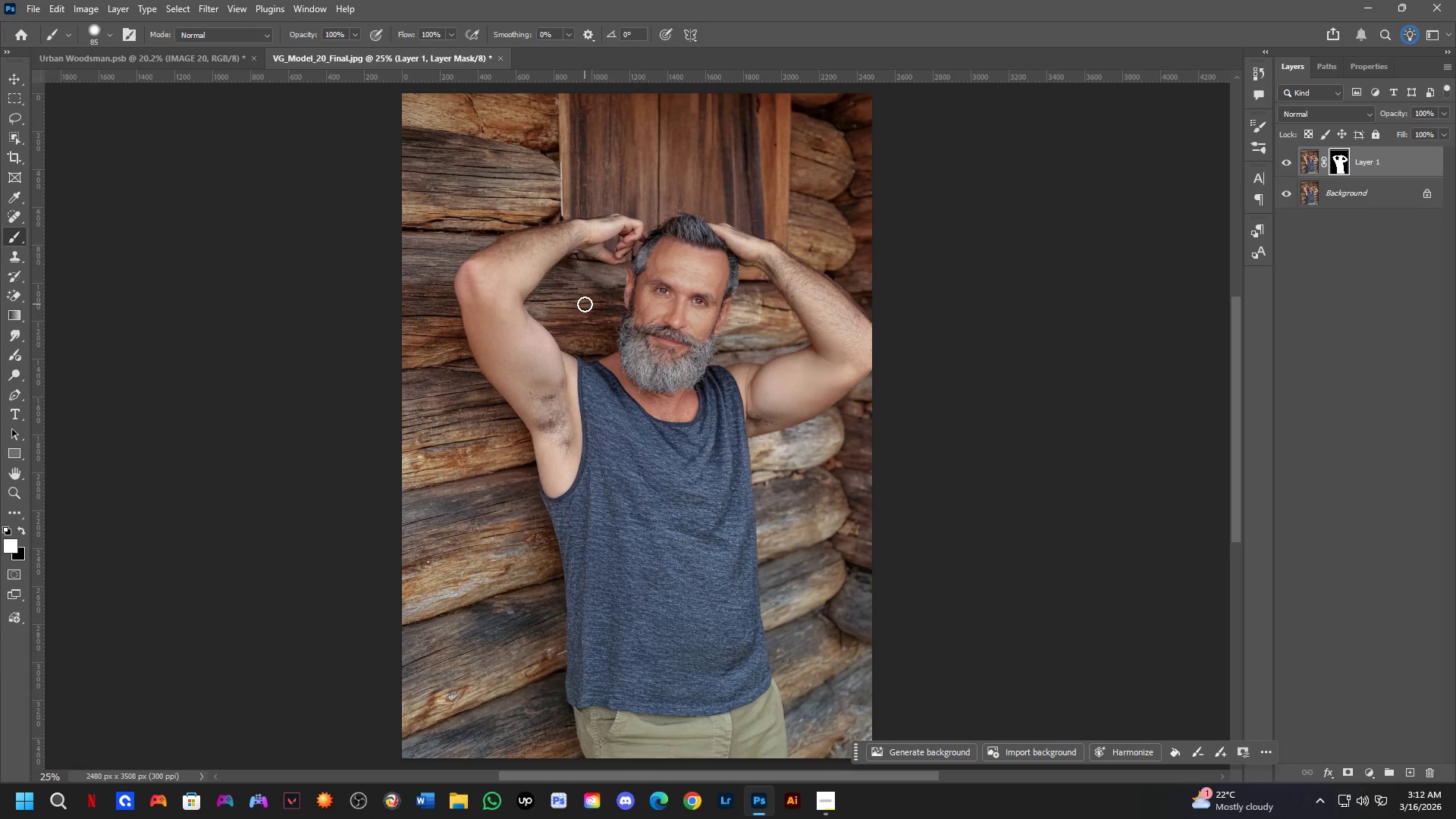 
wait(107.11)
 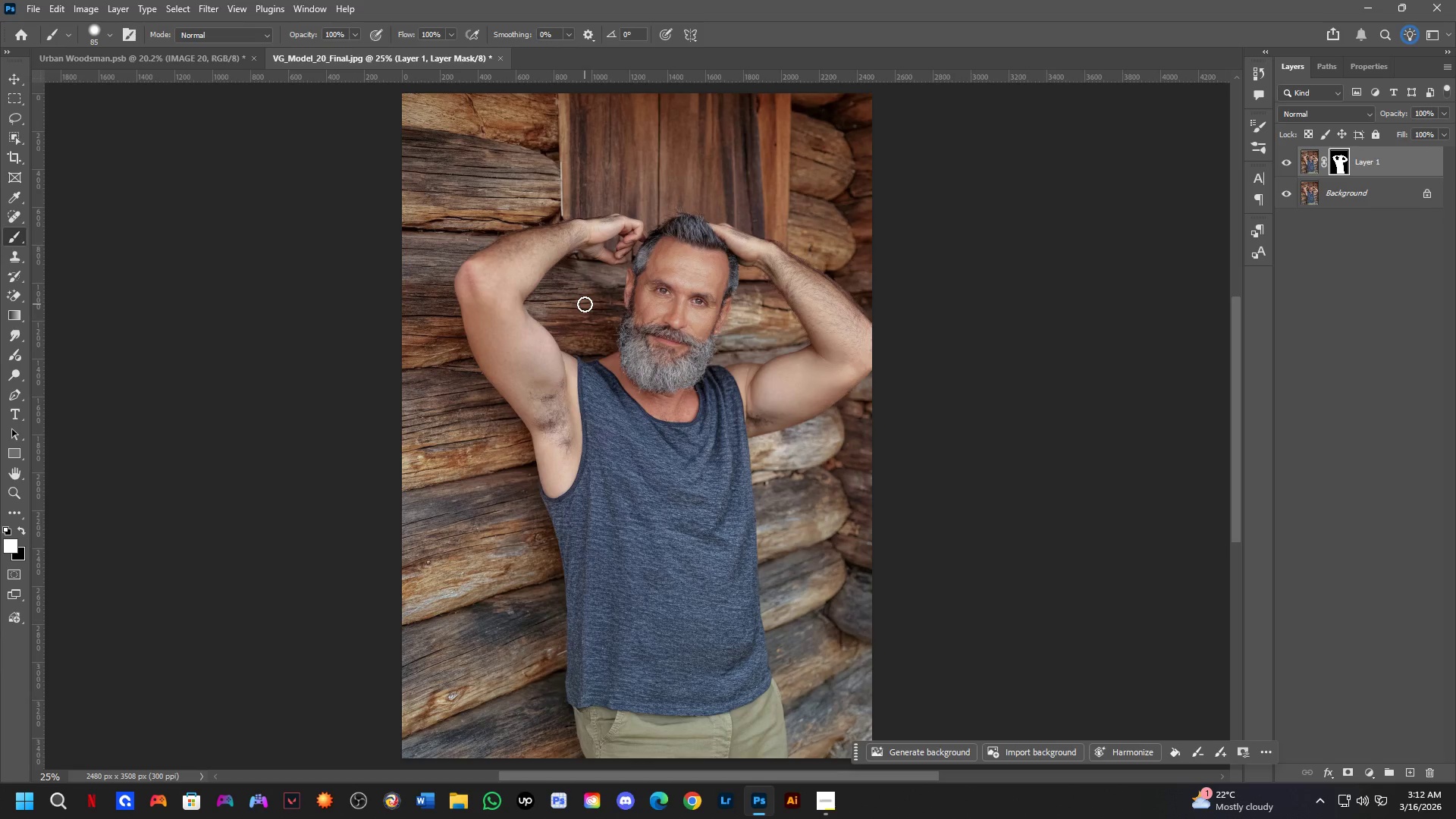 
scroll: coordinate [667, 259], scroll_direction: up, amount: 9.0
 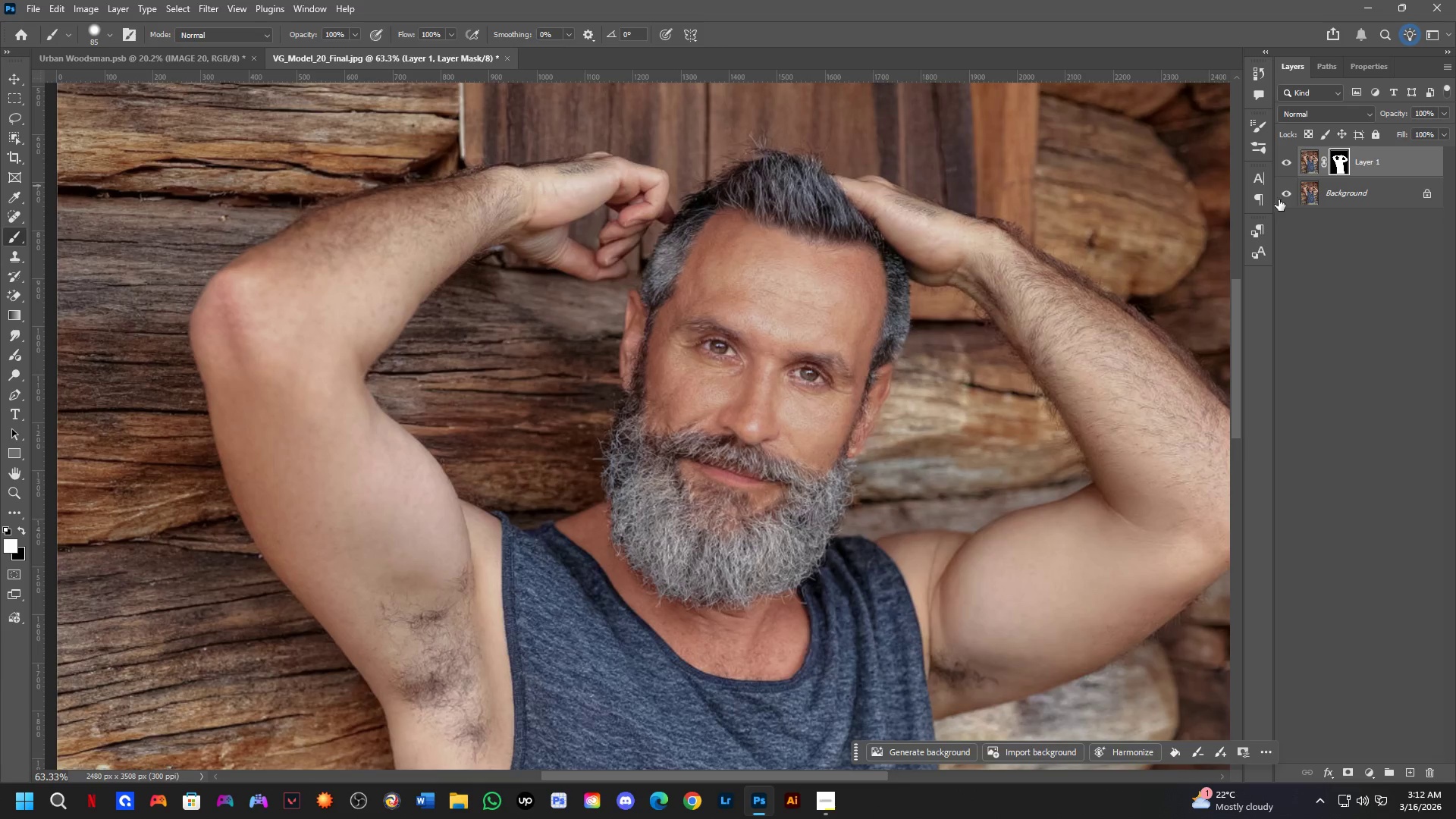 
left_click([1293, 196])
 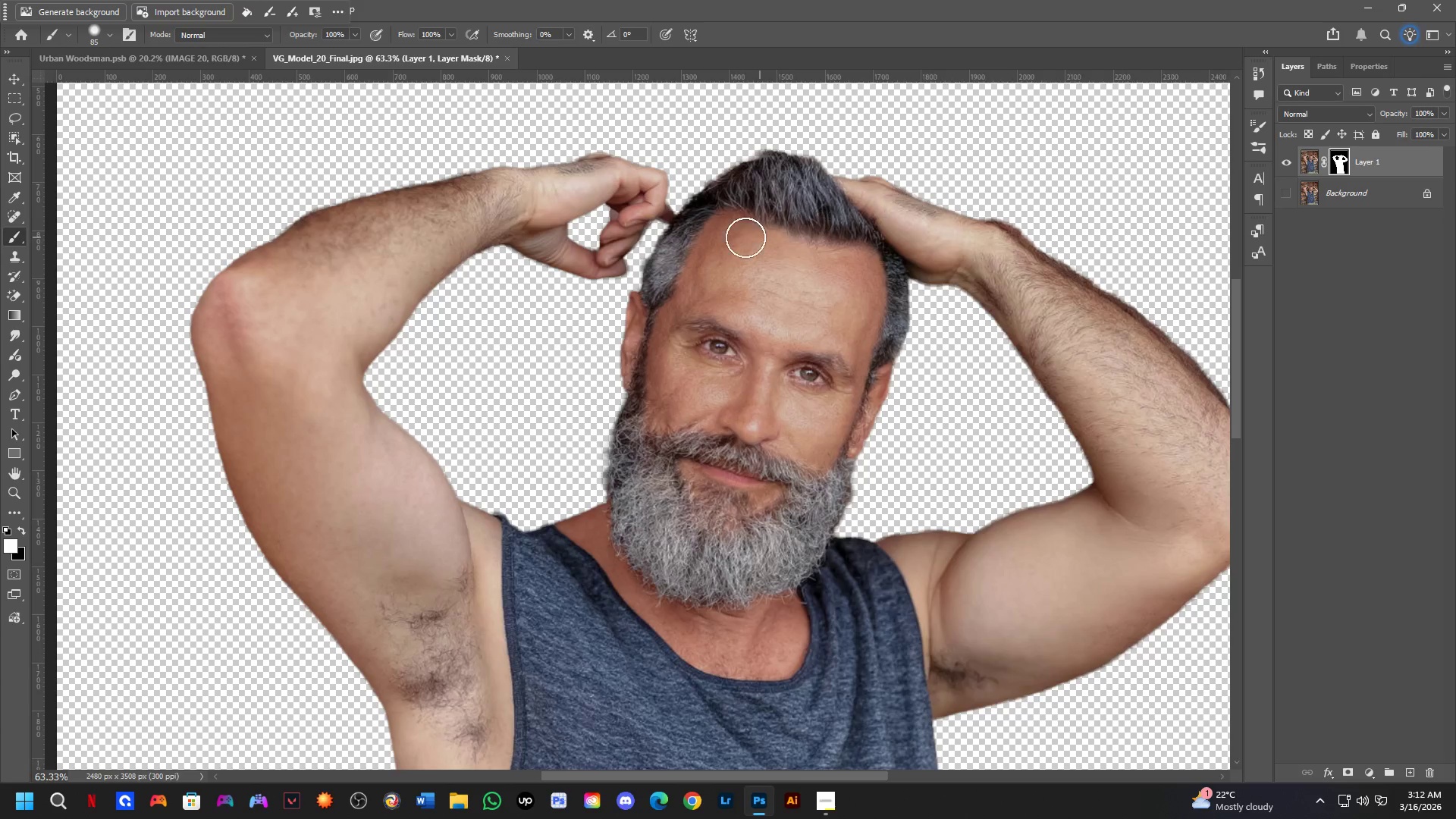 
key(Shift+ShiftLeft)
 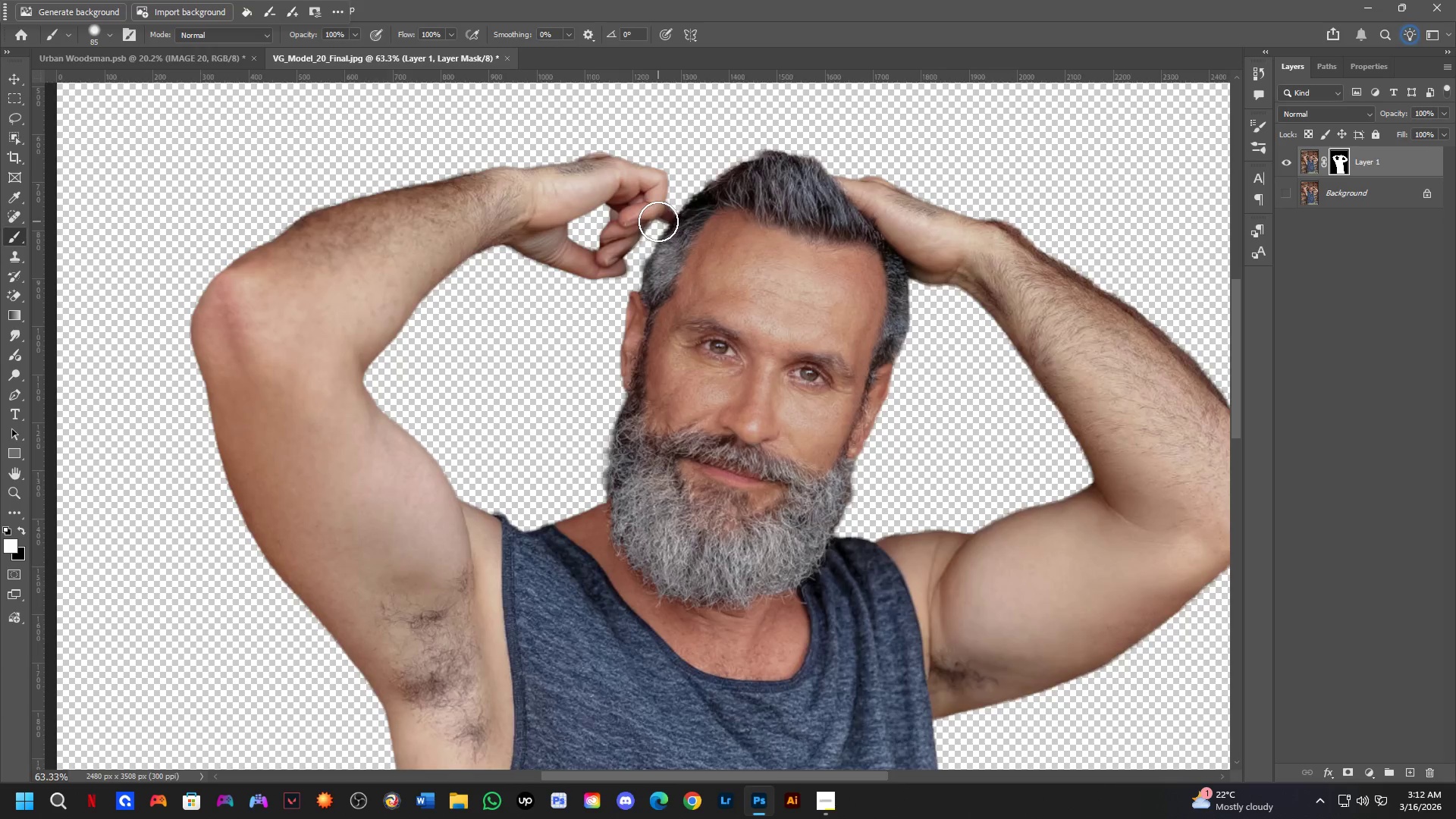 
hold_key(key=Space, duration=0.61)
 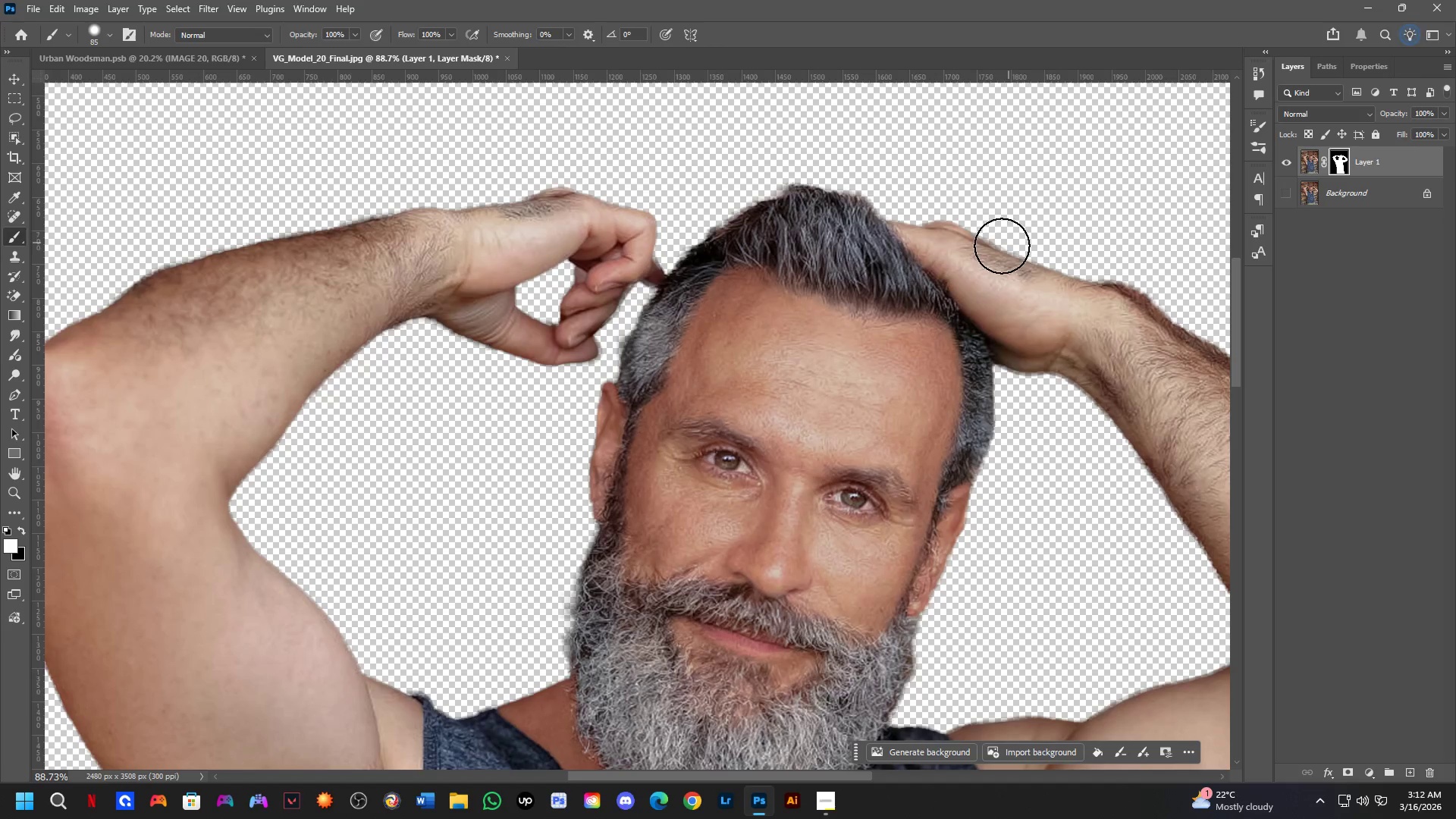 
left_click_drag(start_coordinate=[711, 293], to_coordinate=[694, 357])
 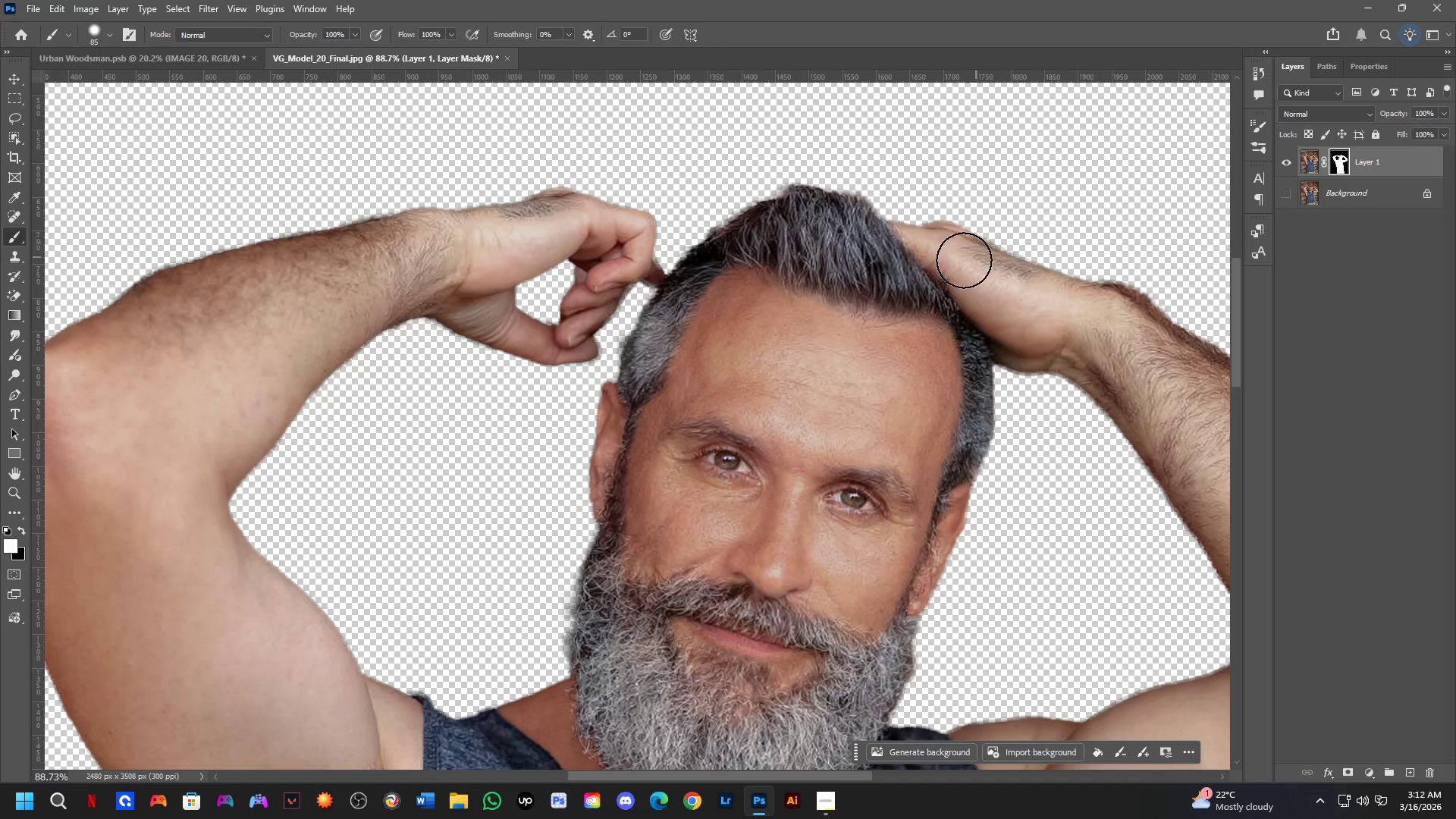 
scroll: coordinate [651, 222], scroll_direction: up, amount: 4.0
 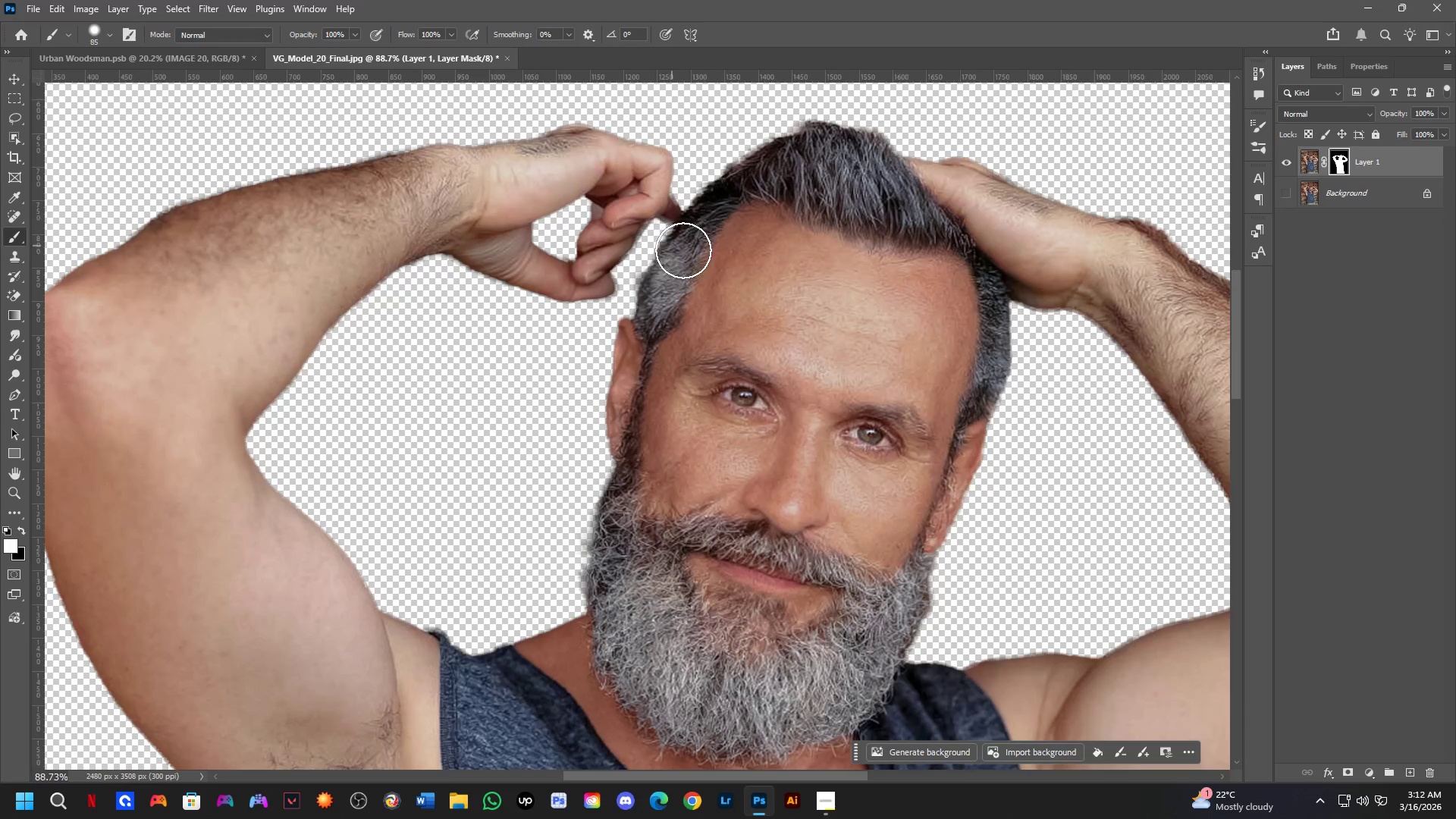 
hold_key(key=AltLeft, duration=0.64)
 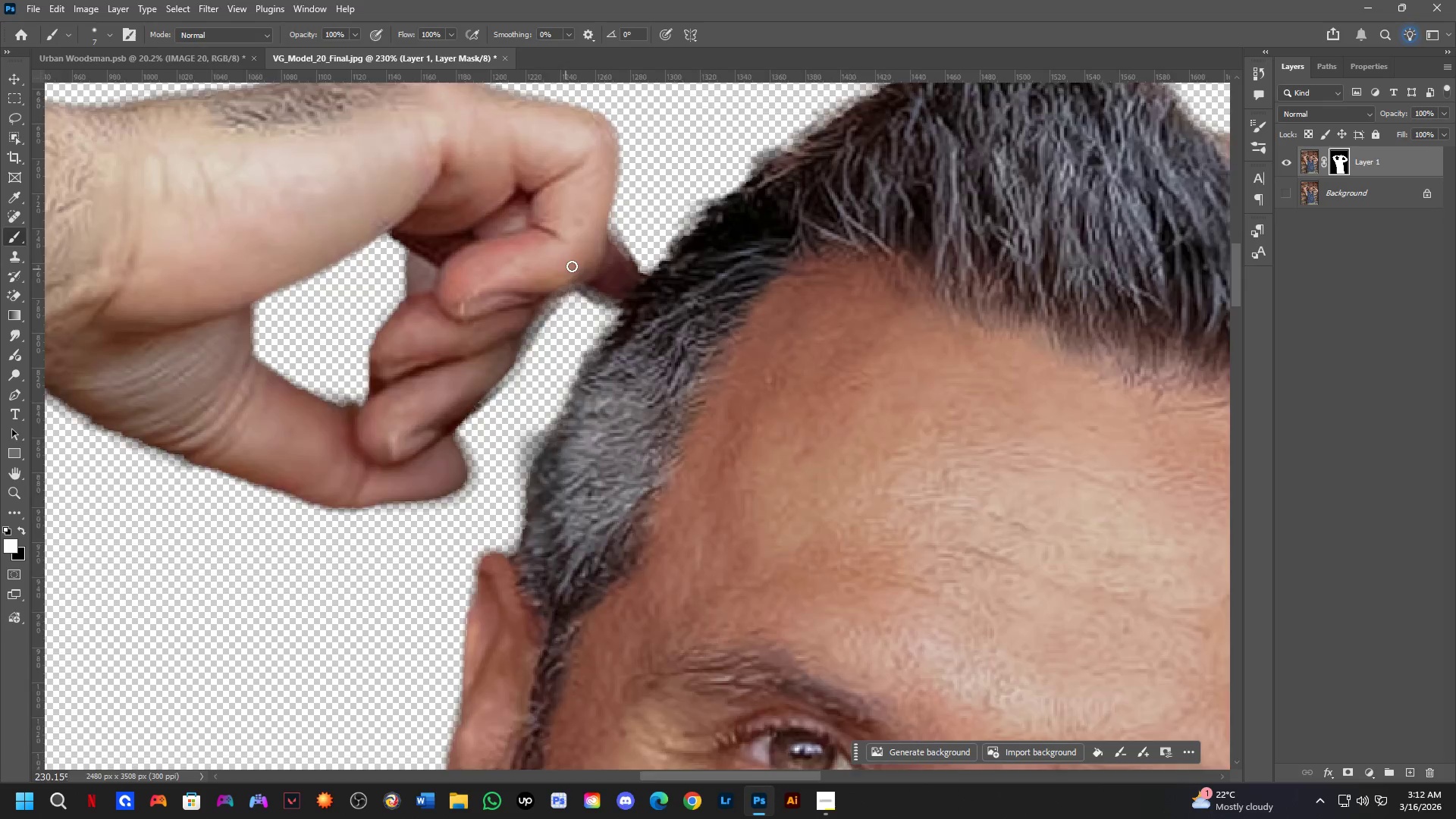 
scroll: coordinate [595, 247], scroll_direction: up, amount: 15.0
 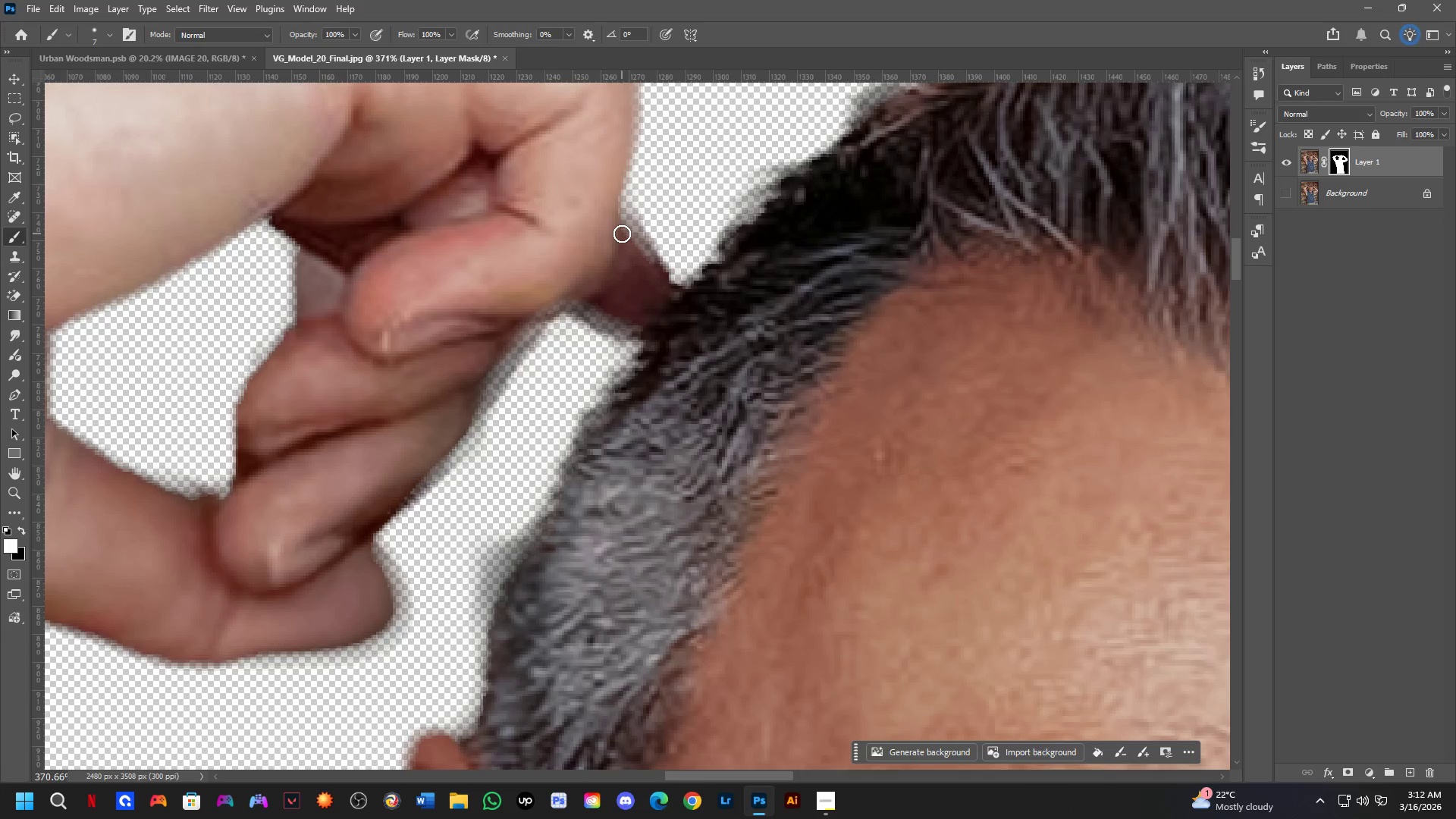 
left_click_drag(start_coordinate=[636, 208], to_coordinate=[628, 241])
 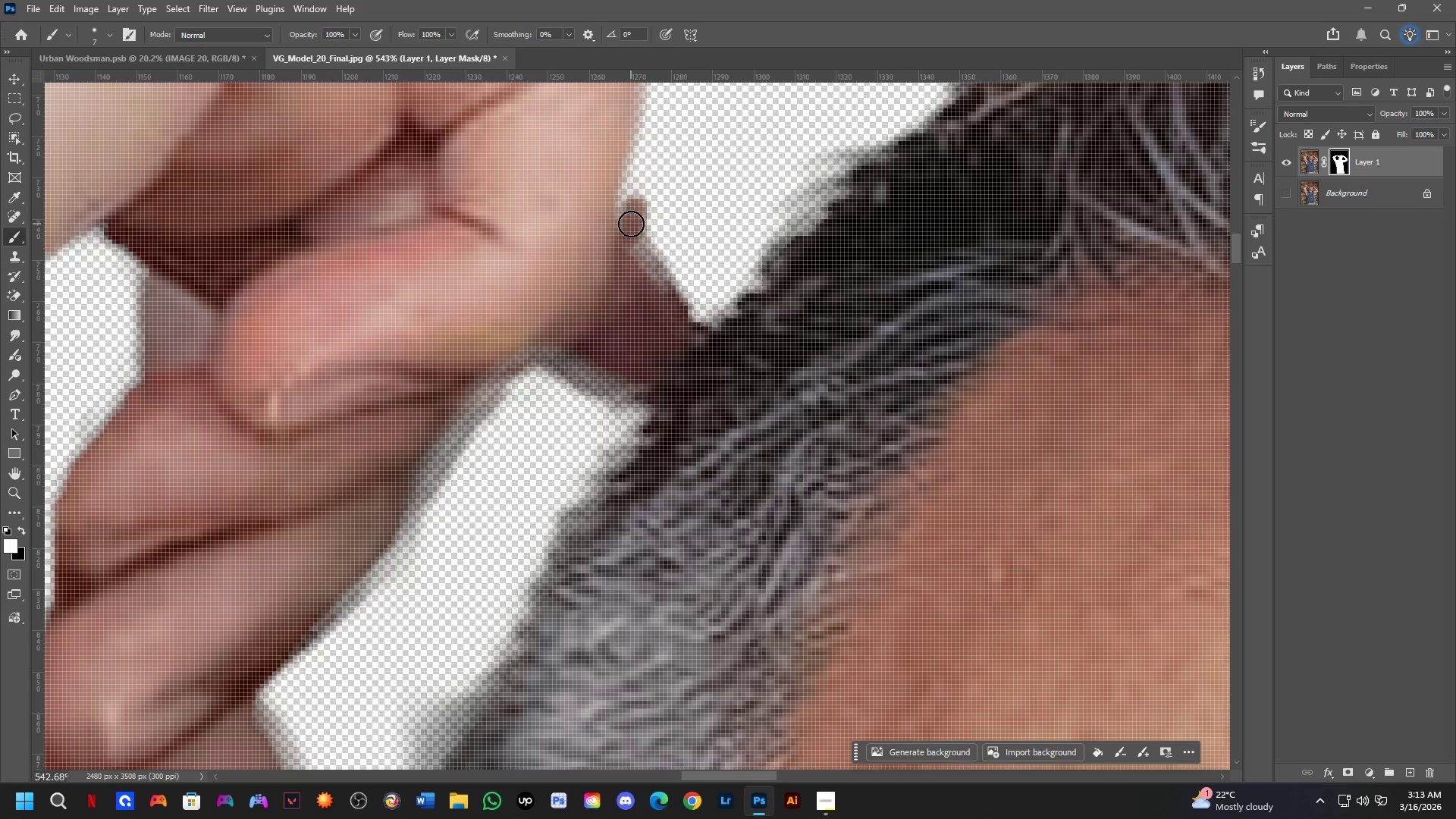 
scroll: coordinate [626, 203], scroll_direction: up, amount: 4.0
 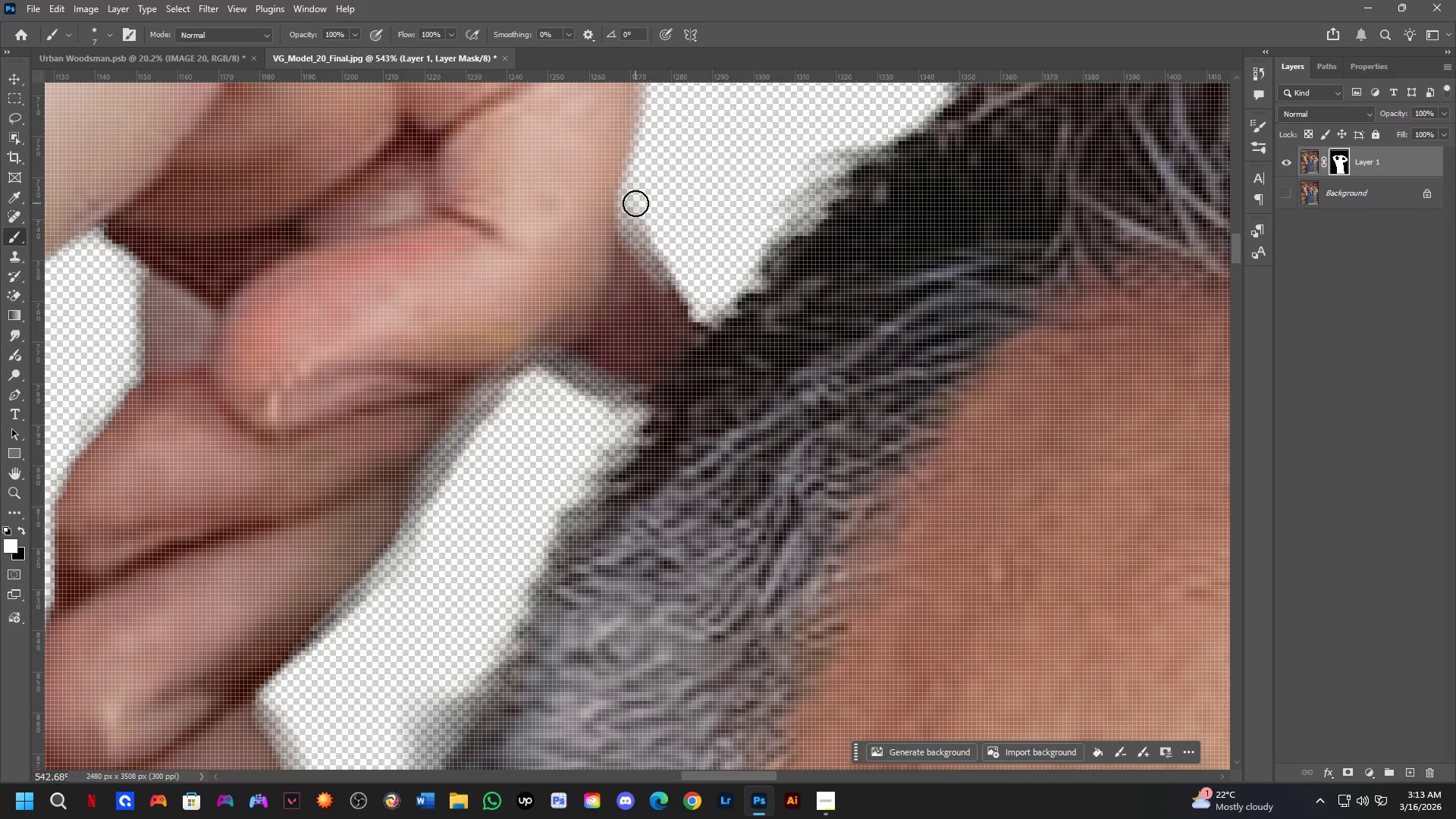 
key(Control+ControlLeft)
 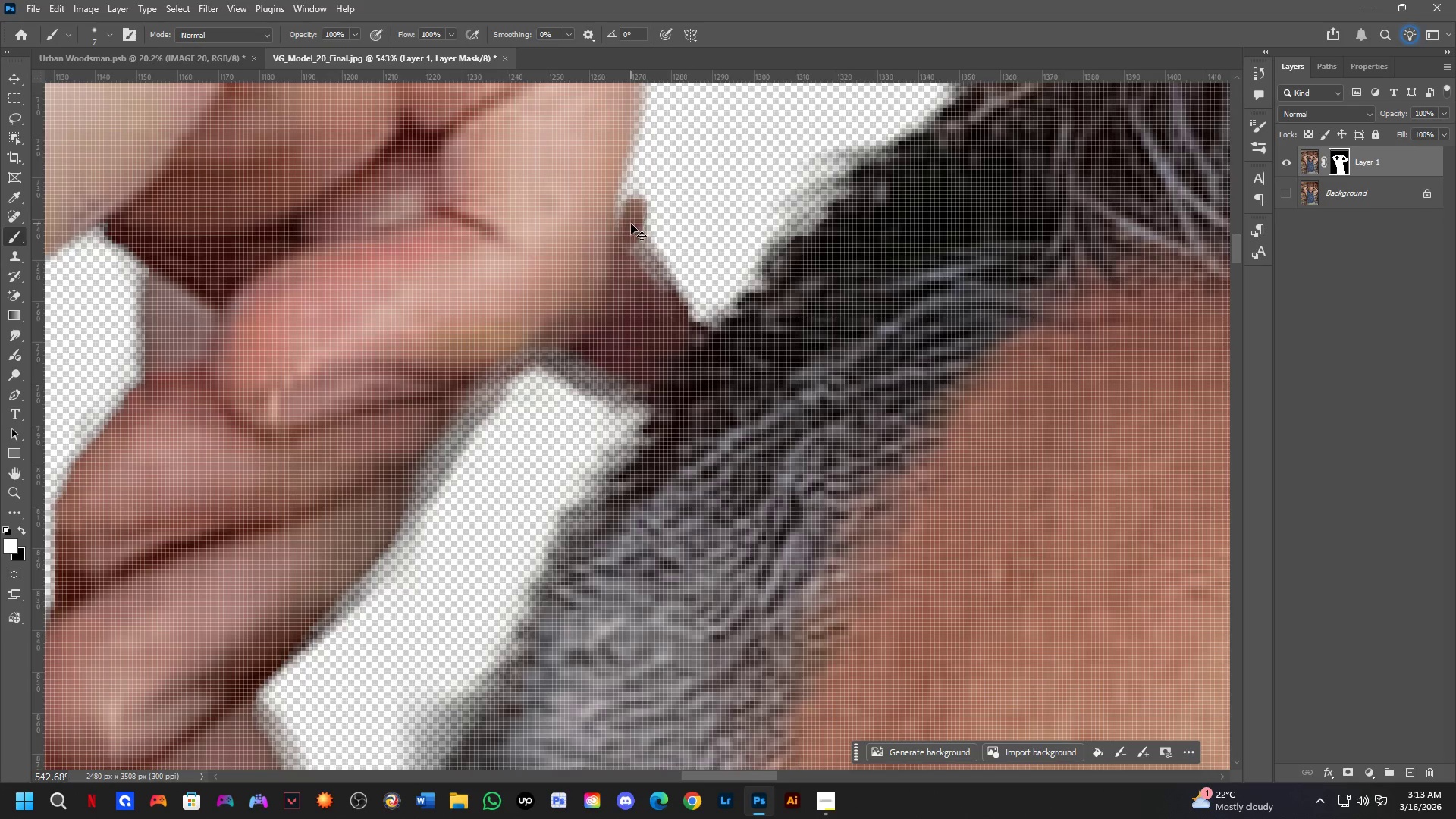 
key(Control+Z)
 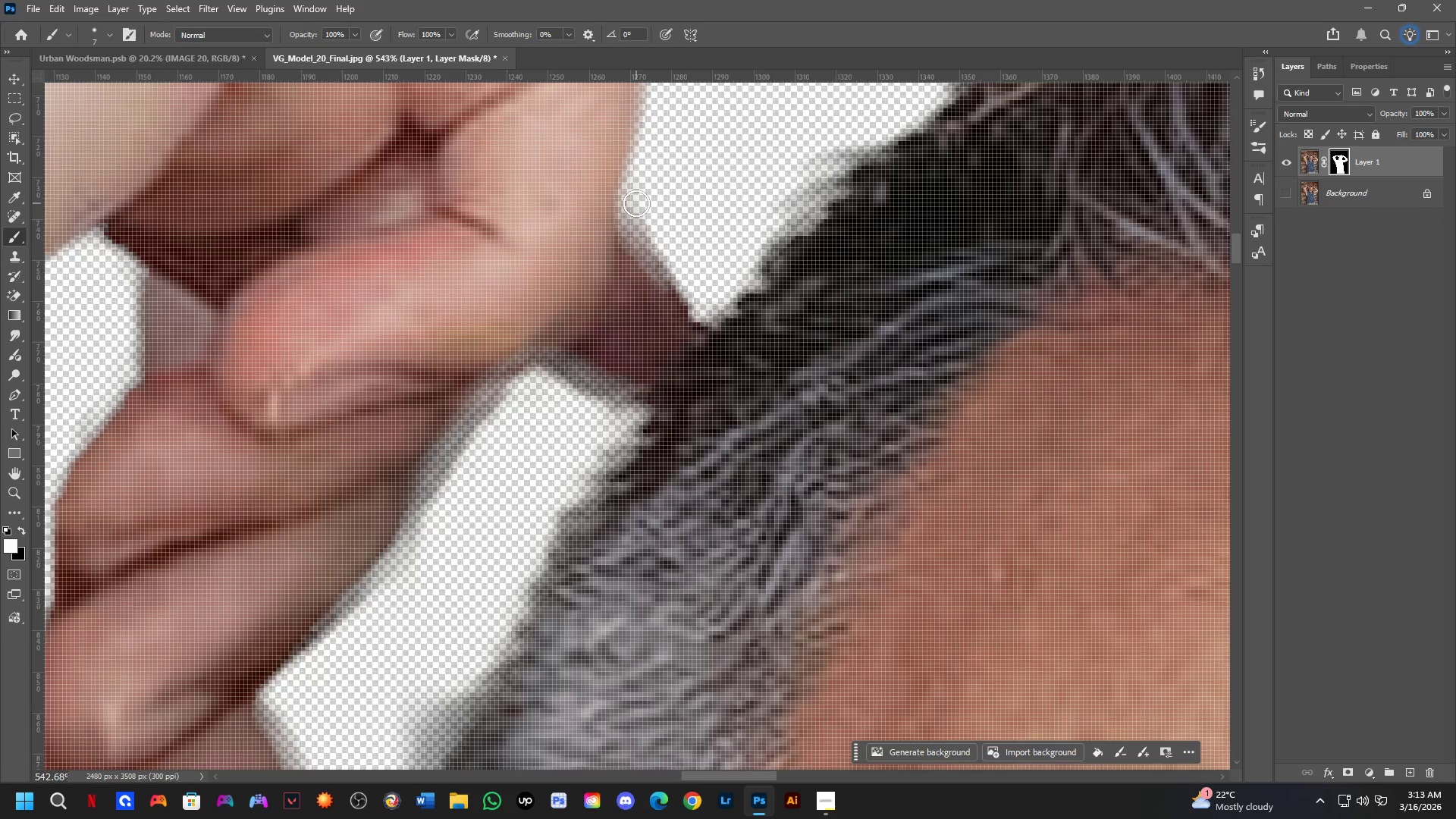 
key(Alt+AltLeft)
 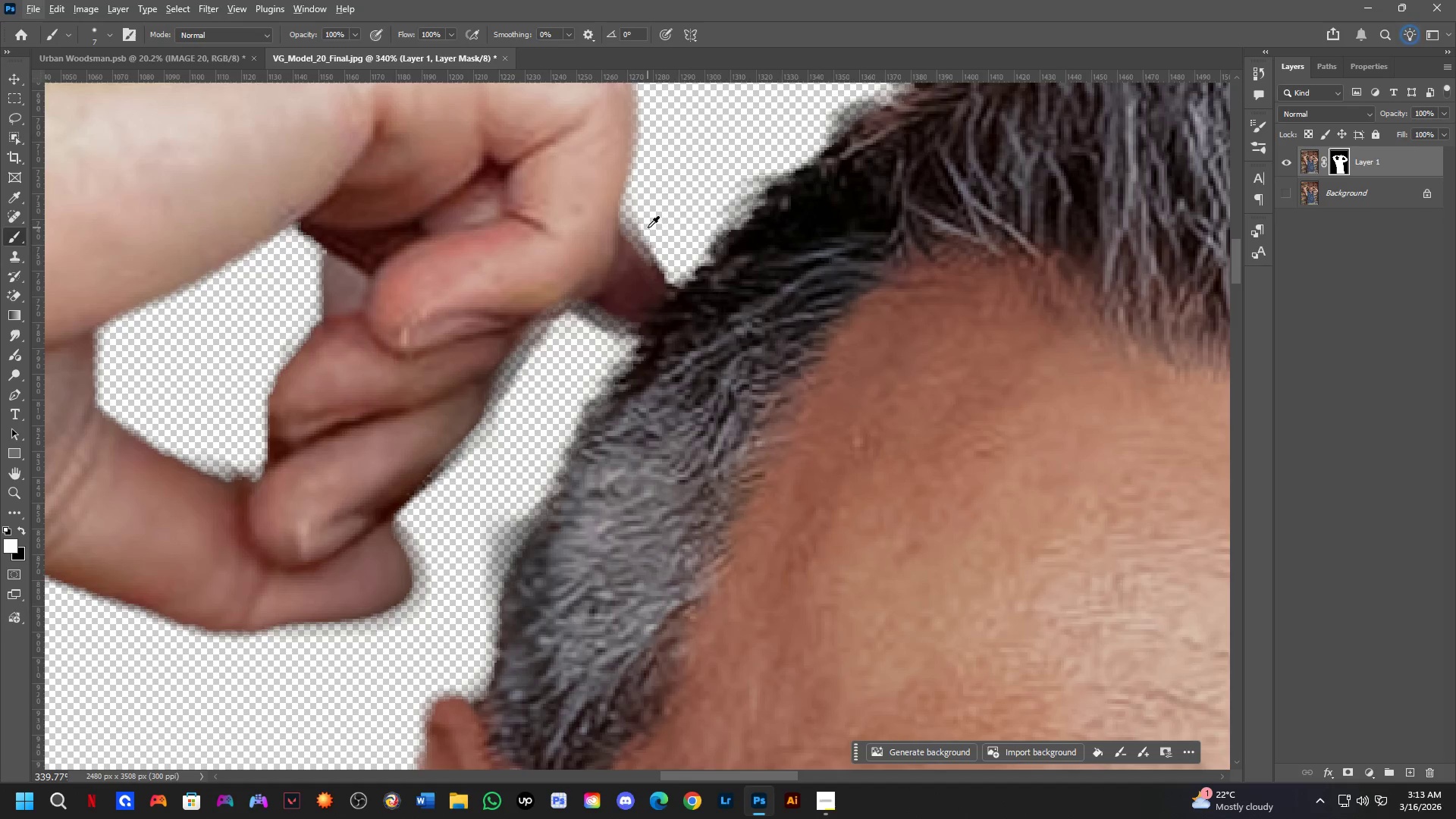 
key(Alt+AltLeft)
 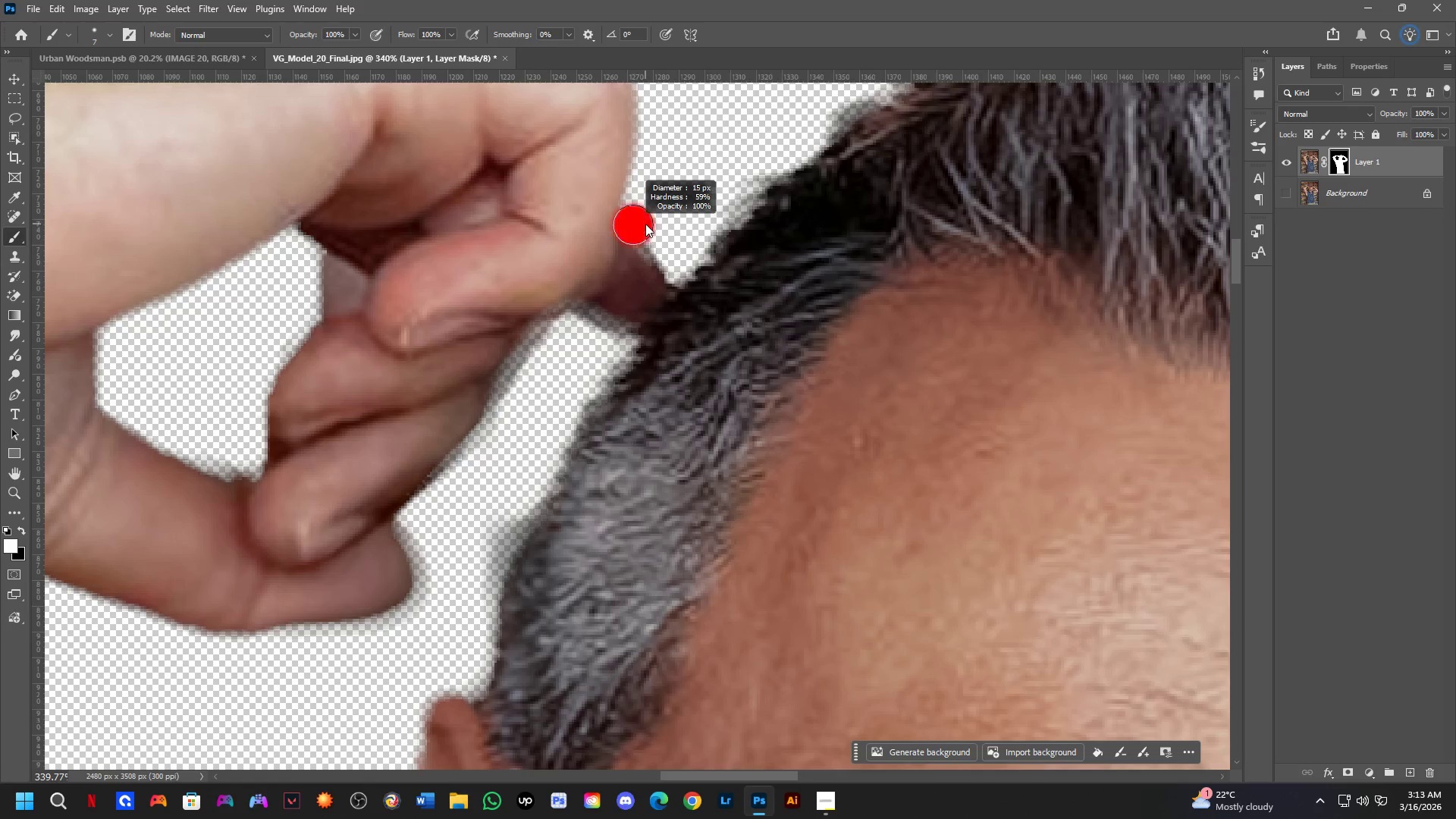 
scroll: coordinate [623, 222], scroll_direction: down, amount: 5.0
 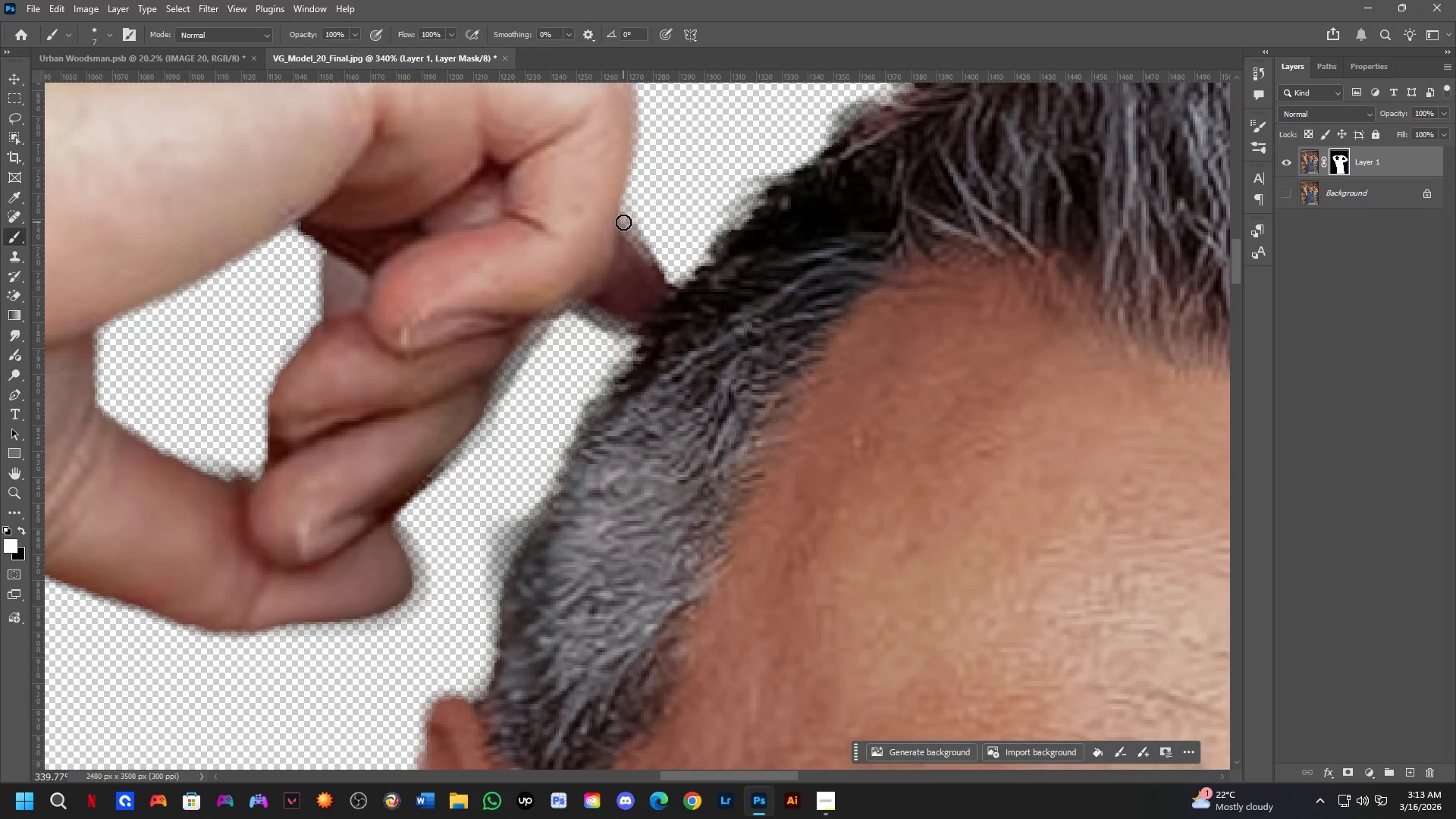 
key(X)
 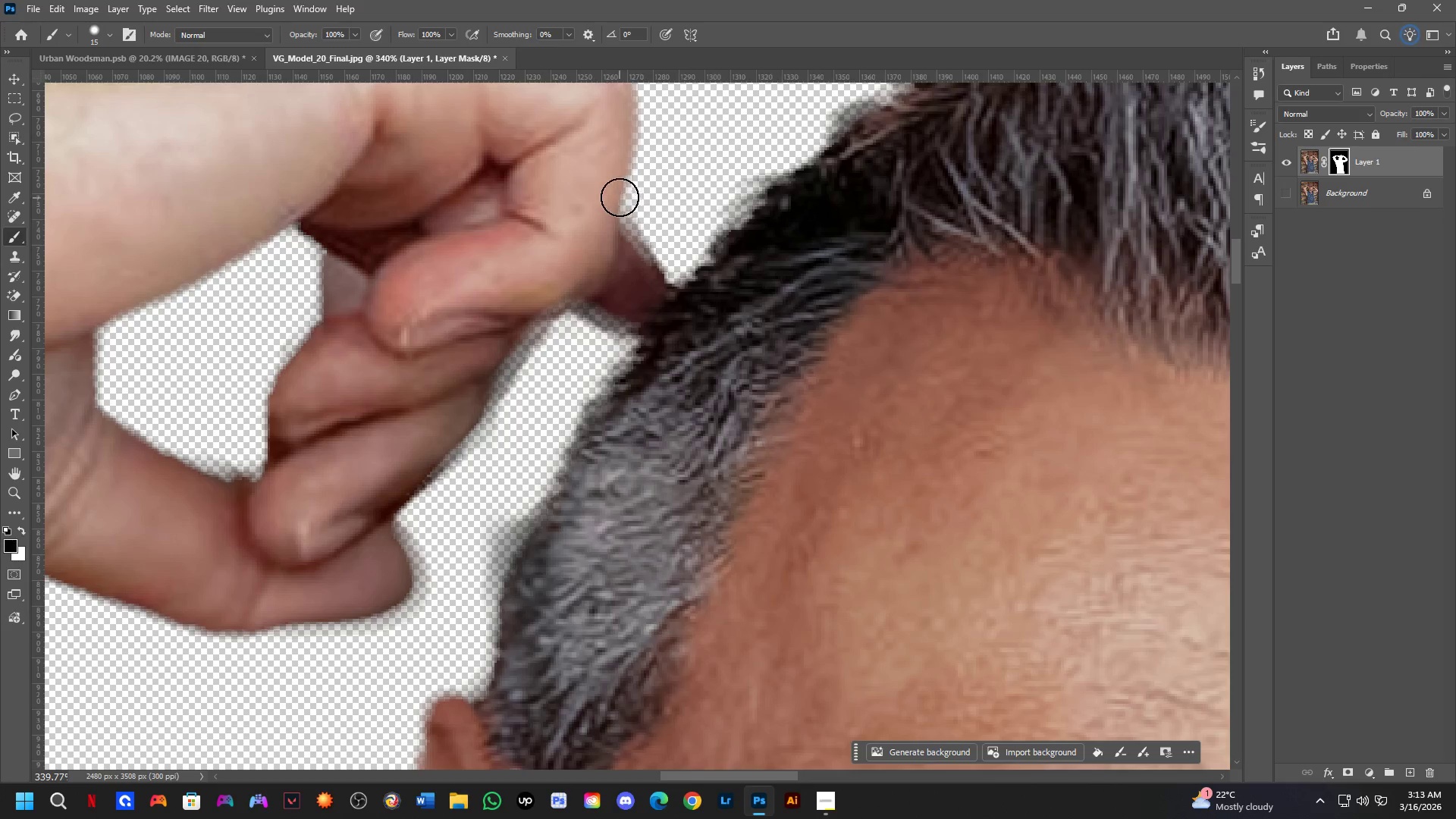 
left_click_drag(start_coordinate=[620, 202], to_coordinate=[642, 240])
 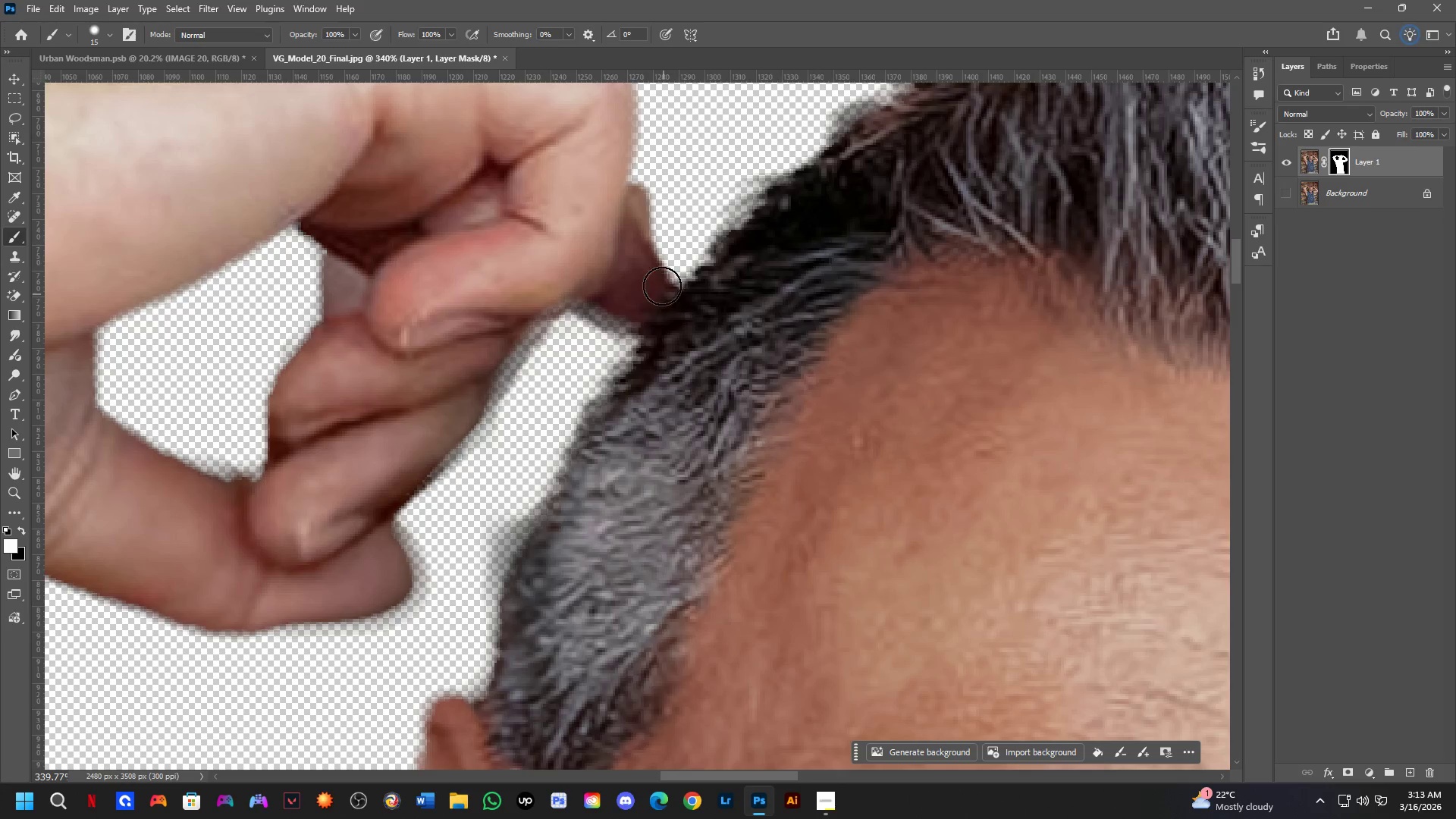 
key(Control+ControlLeft)
 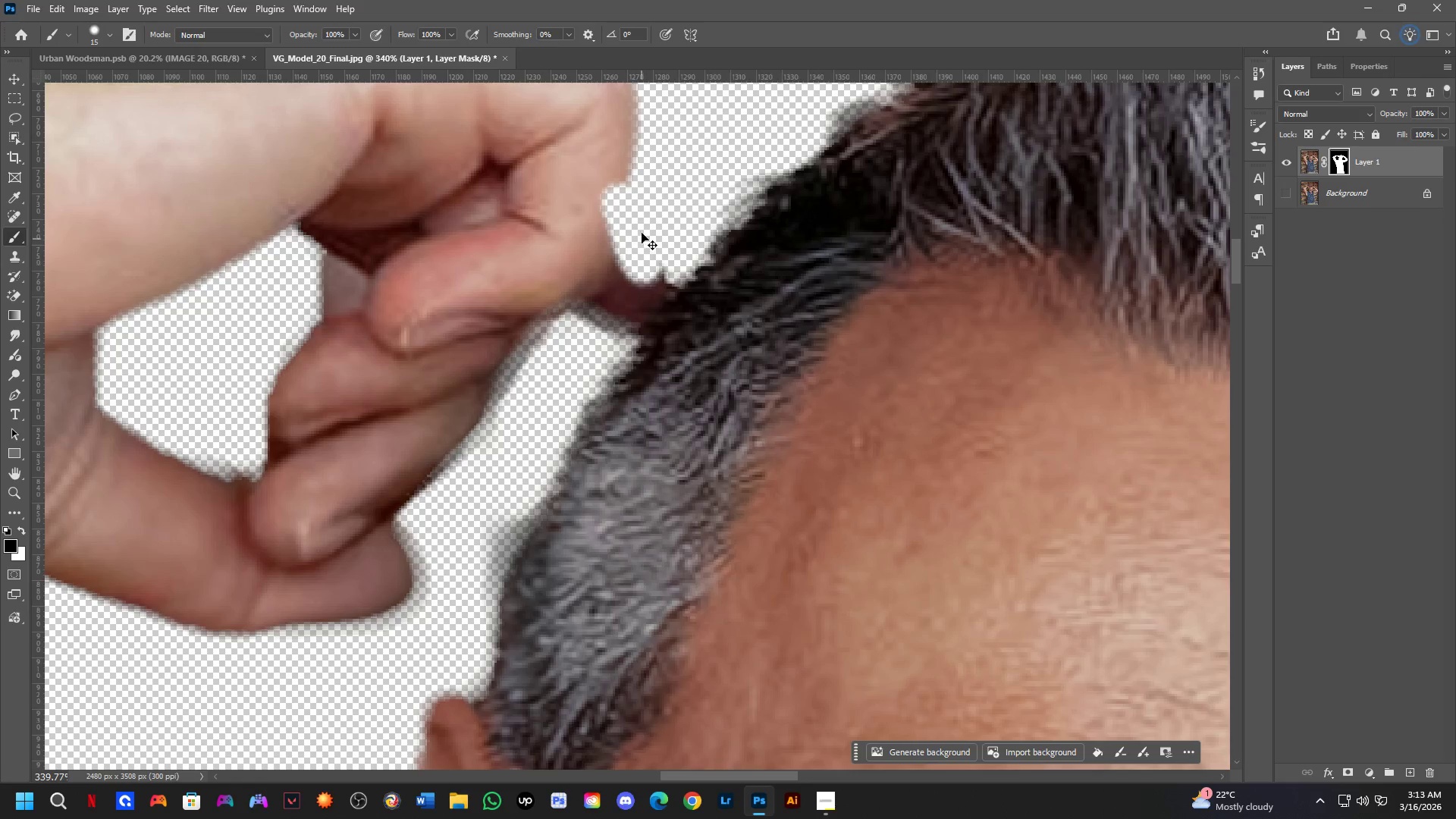 
key(Control+Z)
 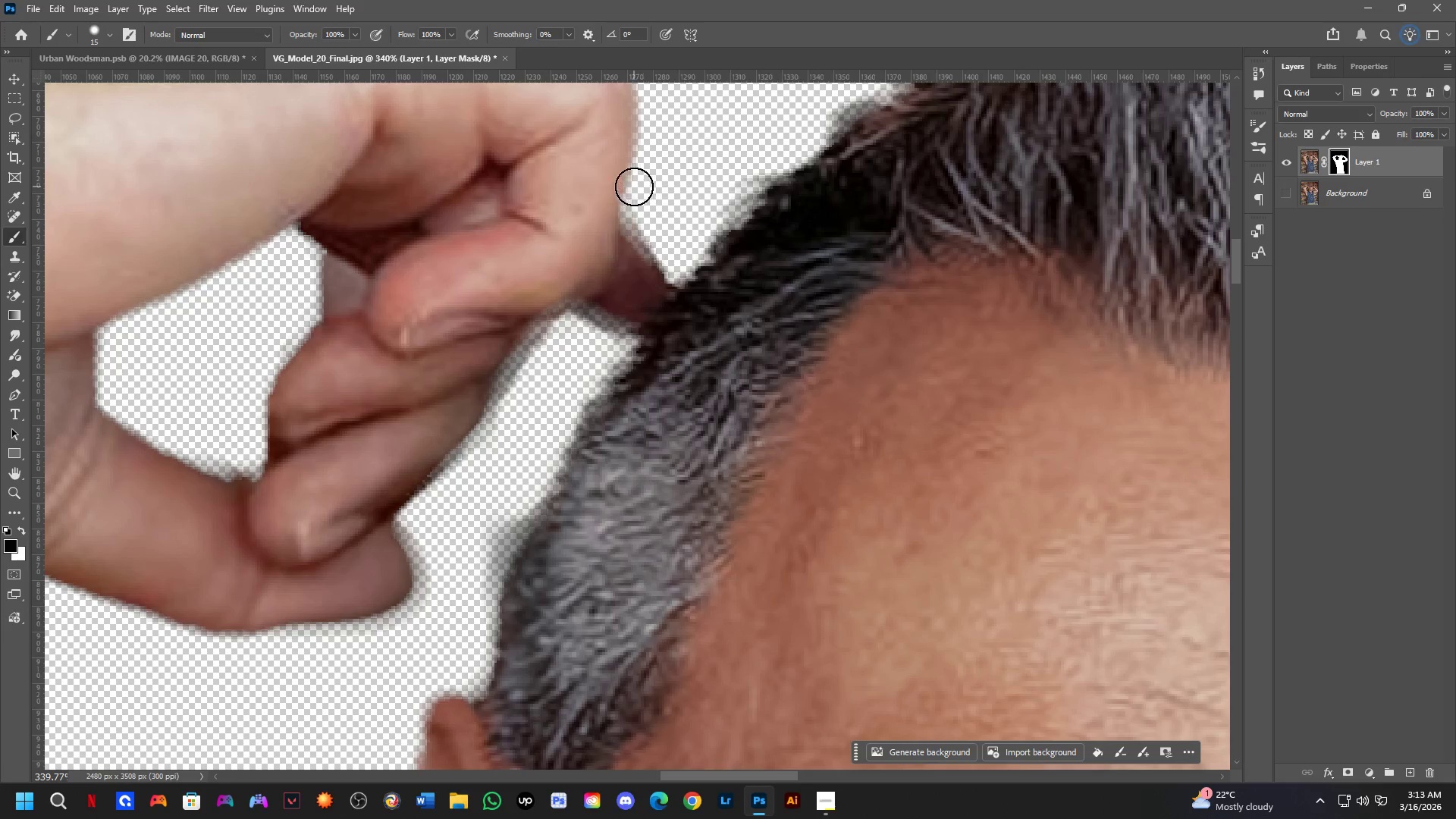 
key(X)
 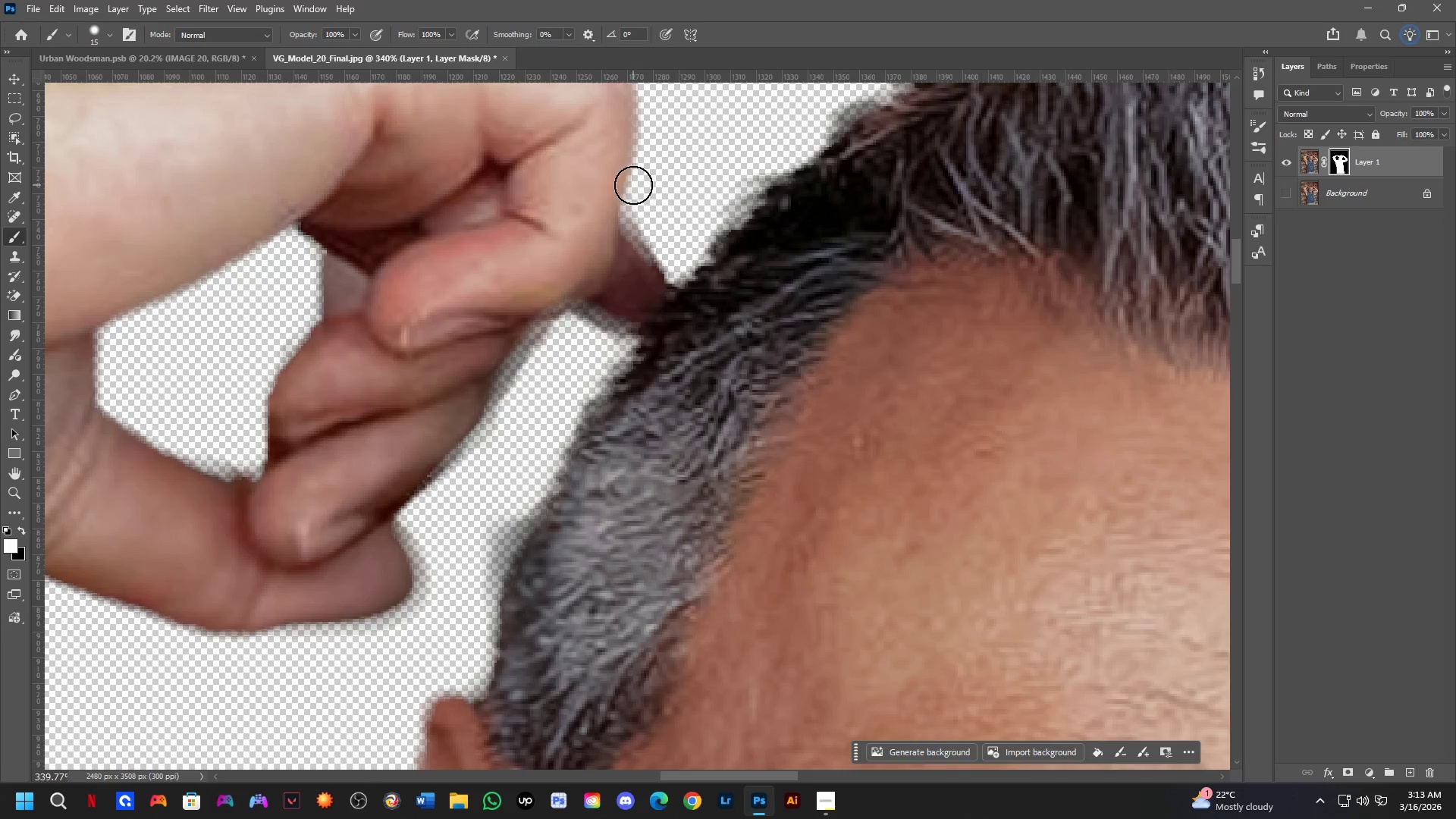 
left_click_drag(start_coordinate=[632, 199], to_coordinate=[637, 278])
 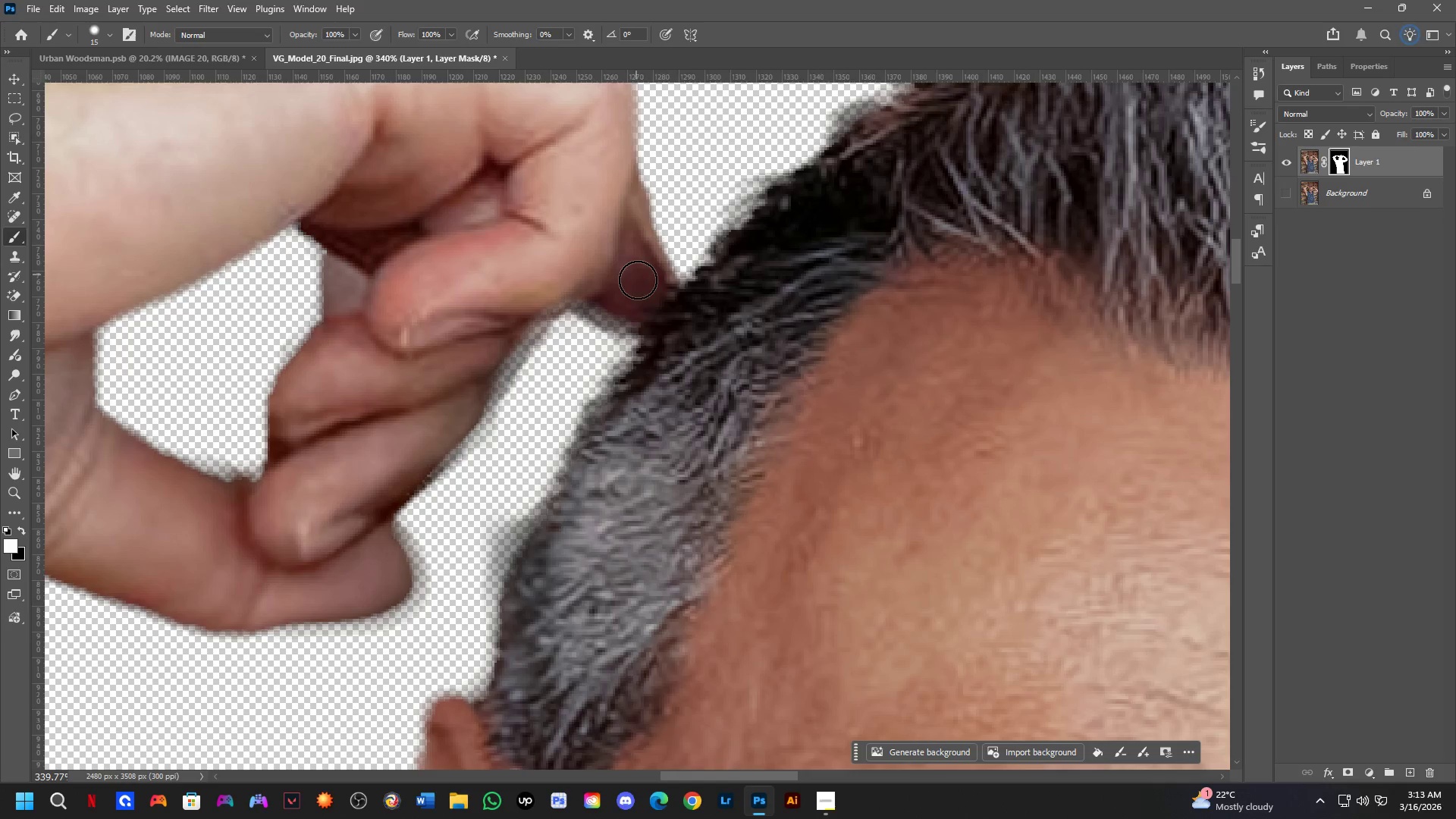 
key(Control+ControlLeft)
 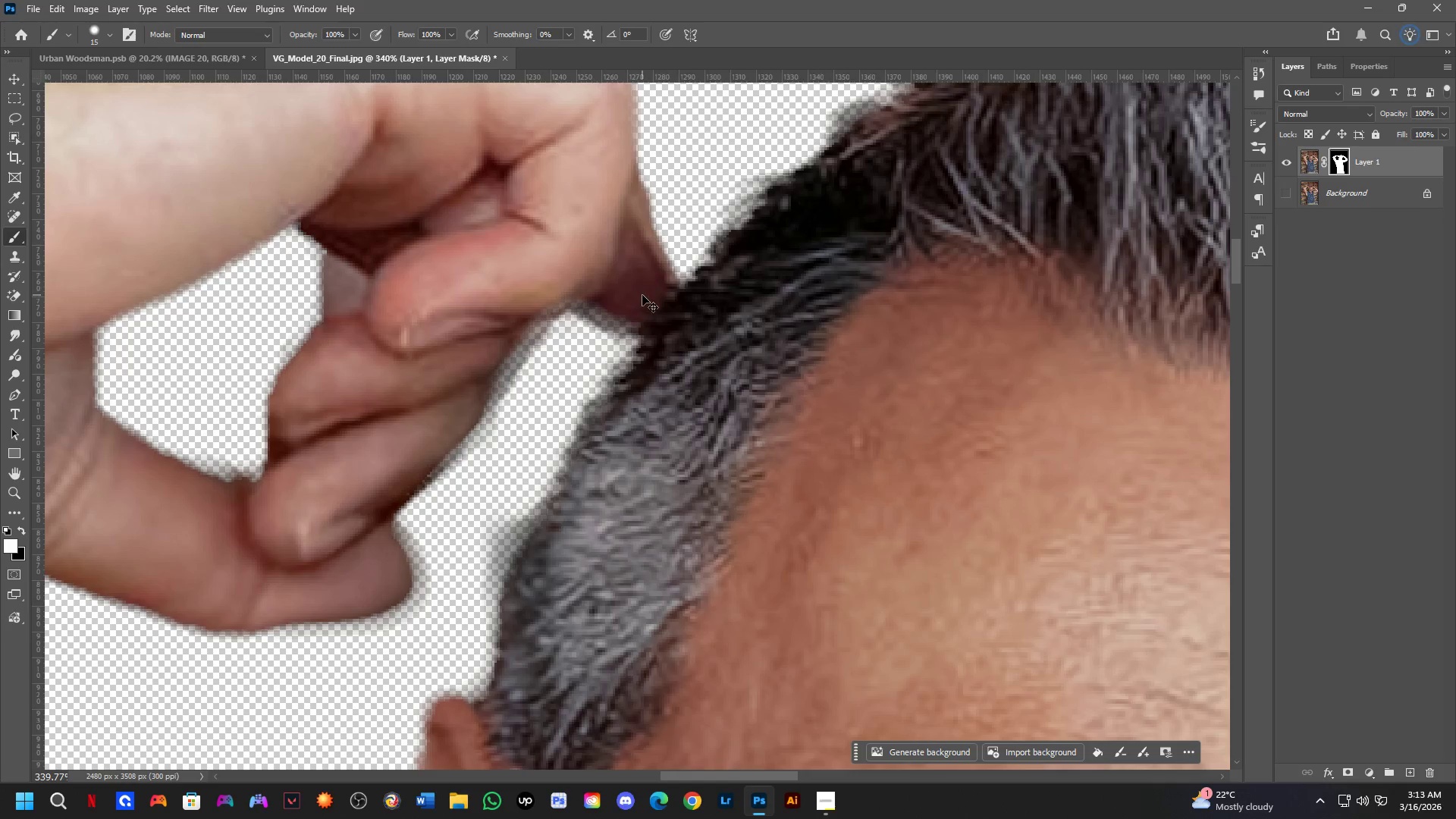 
key(Control+Z)
 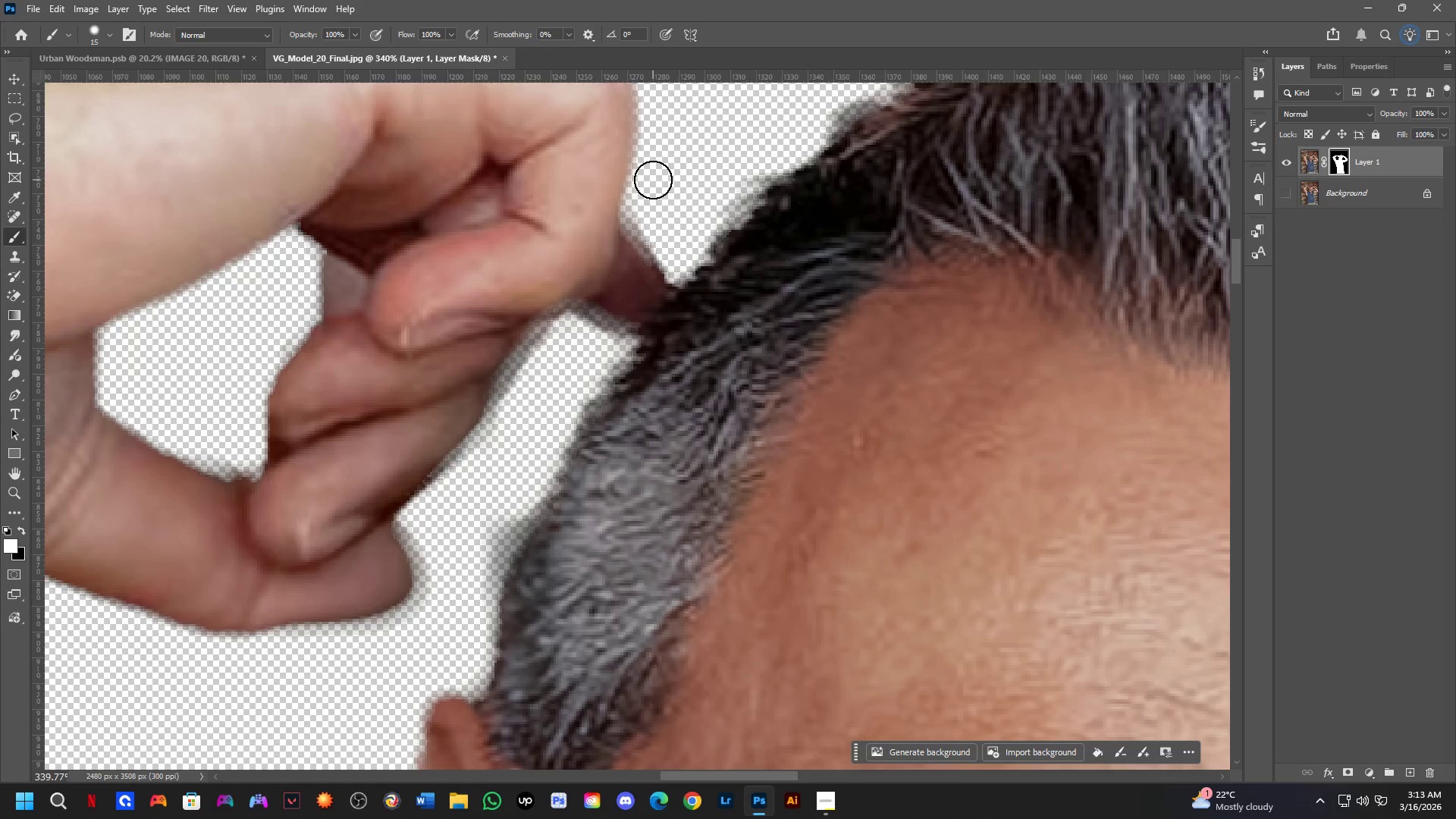 
key(X)
 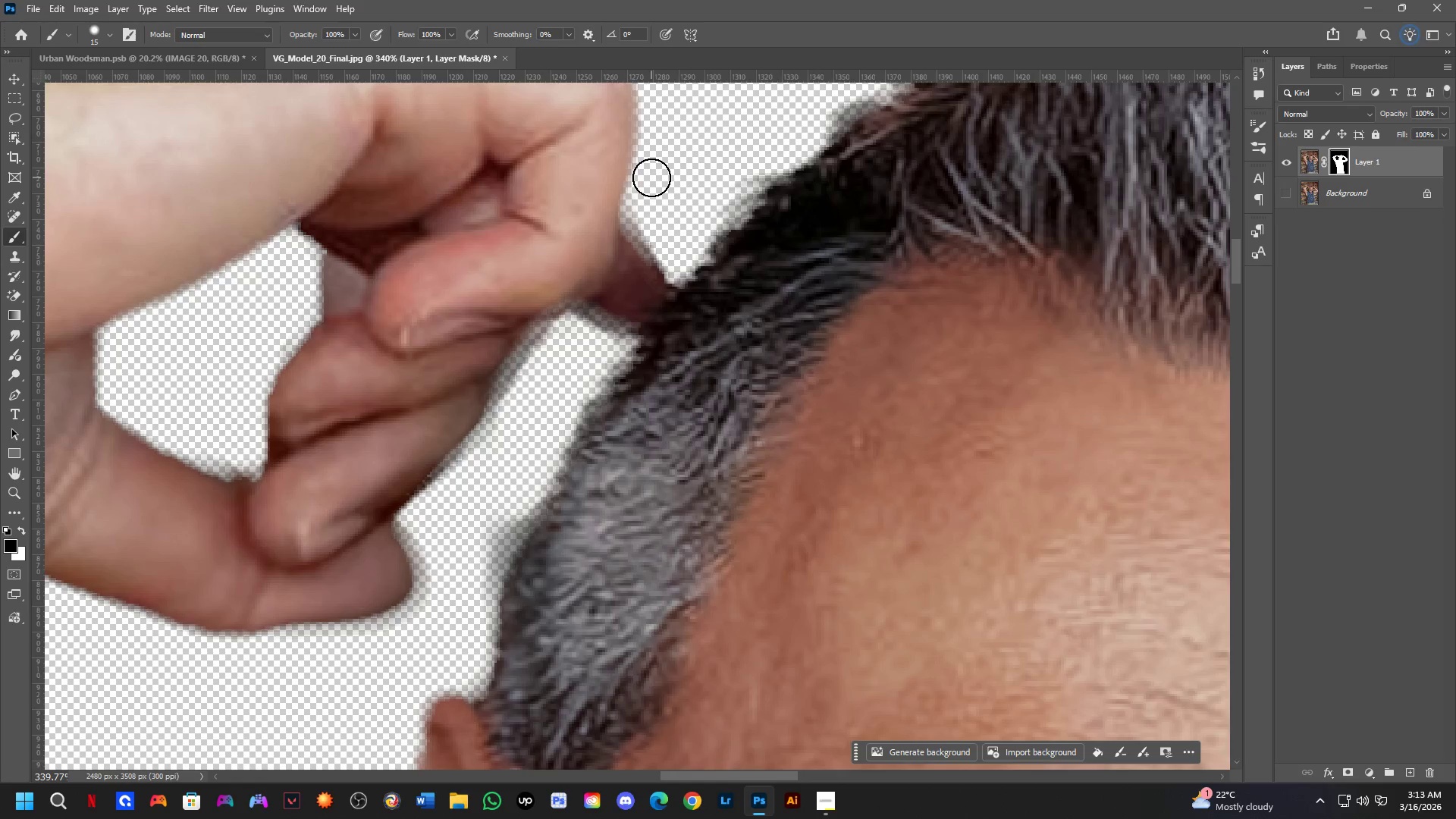 
left_click_drag(start_coordinate=[649, 184], to_coordinate=[675, 261])
 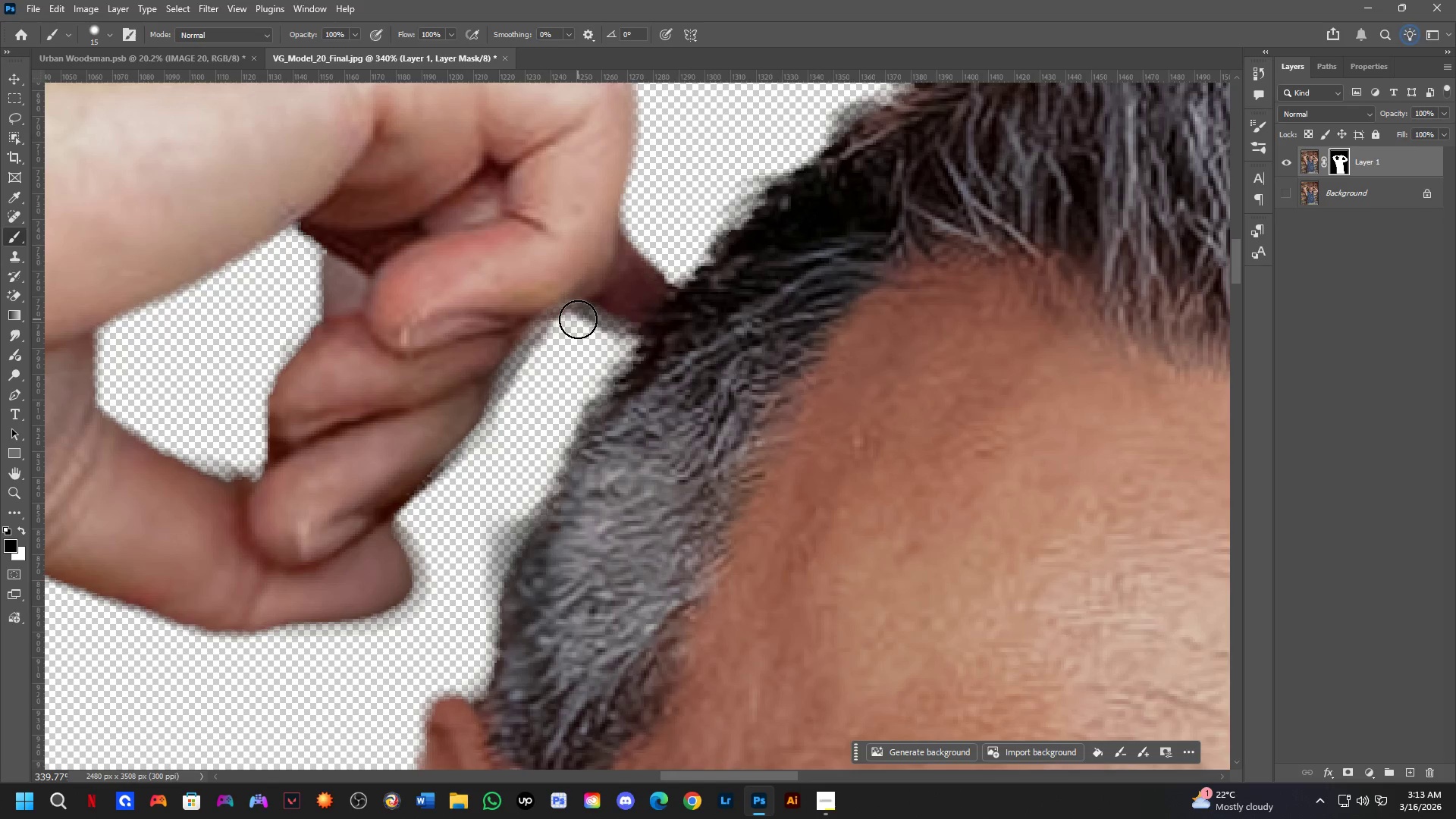 
left_click_drag(start_coordinate=[578, 318], to_coordinate=[503, 457])
 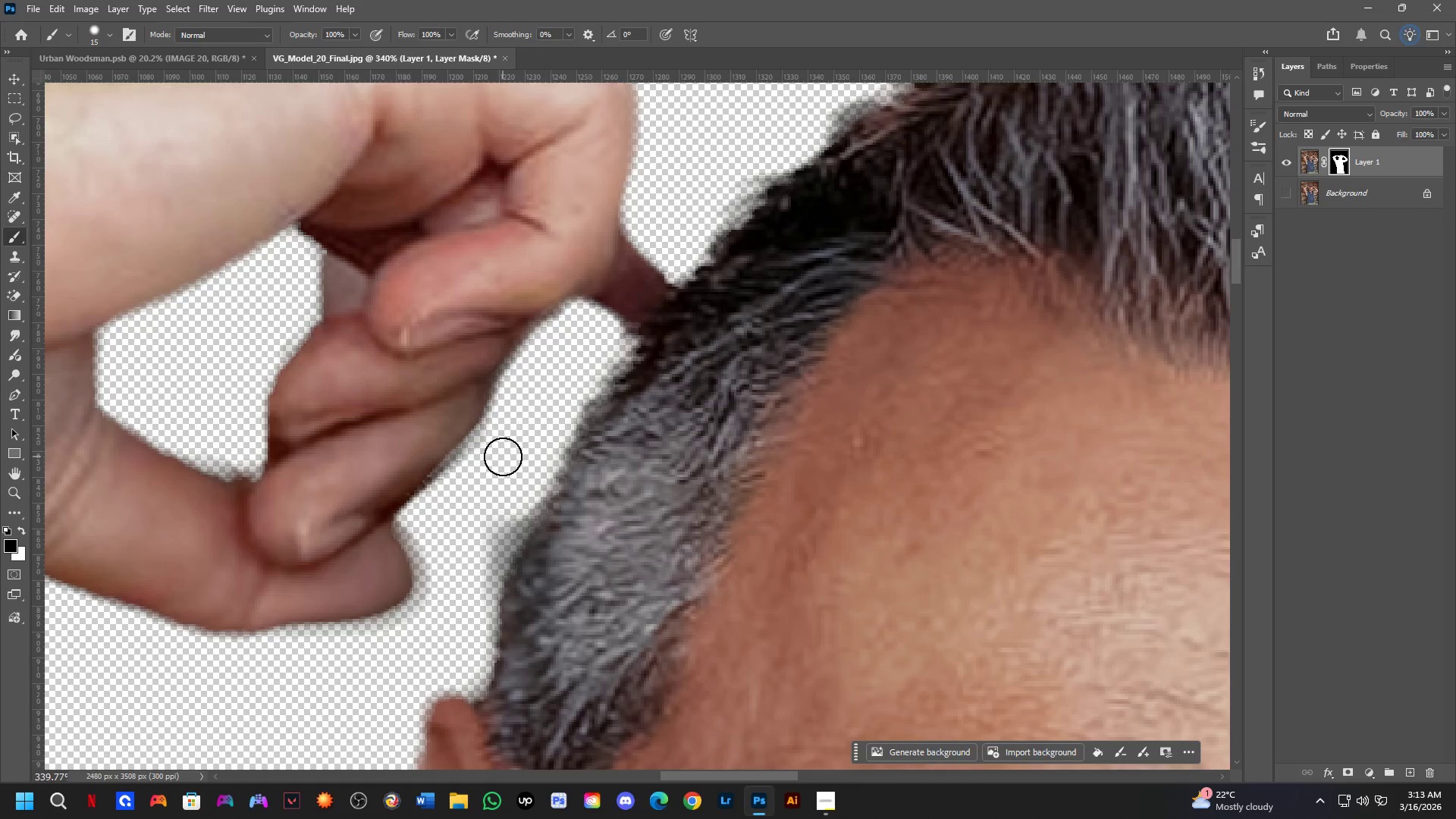 
key(Shift+ShiftLeft)
 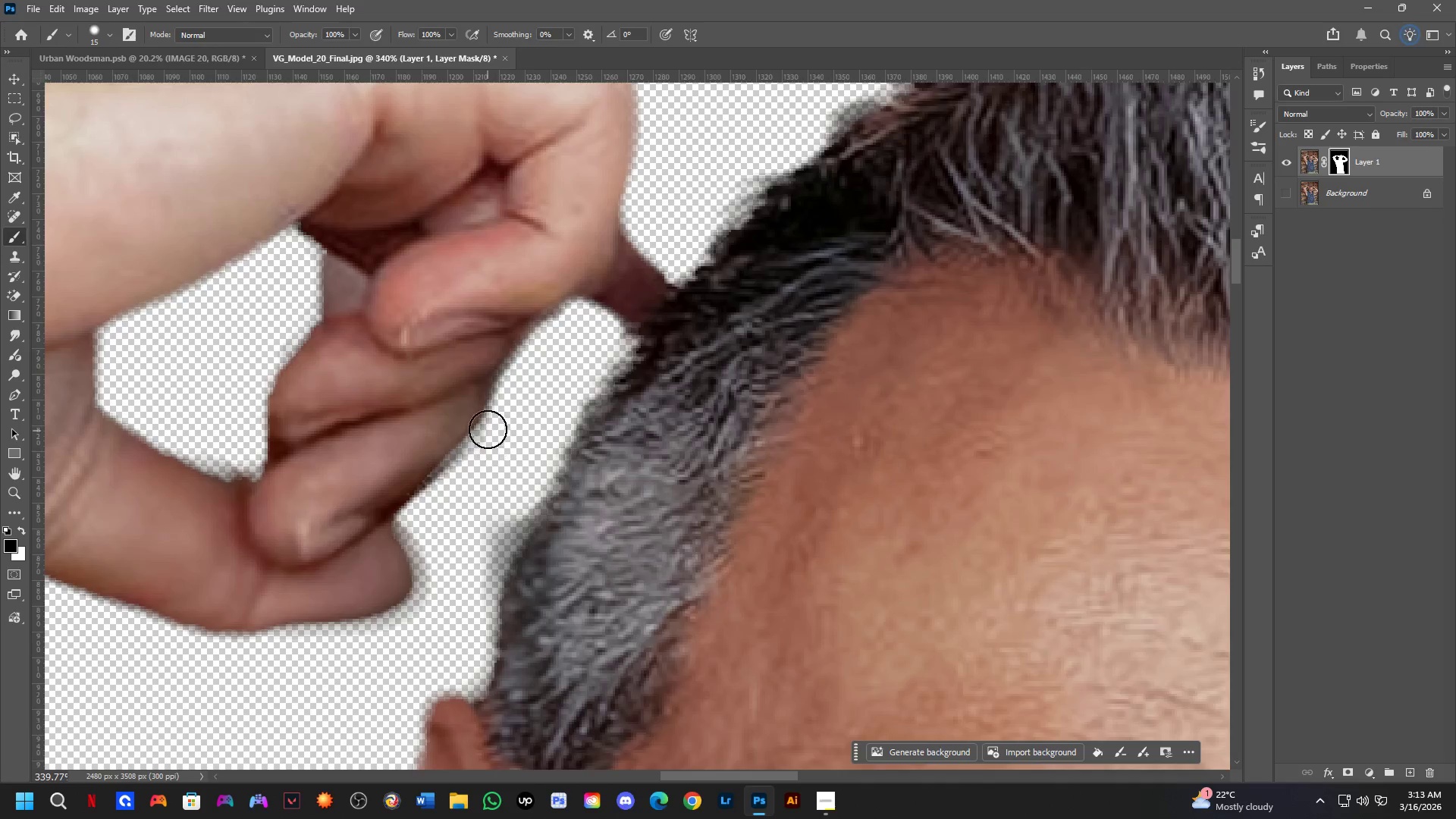 
key(Shift+ShiftLeft)
 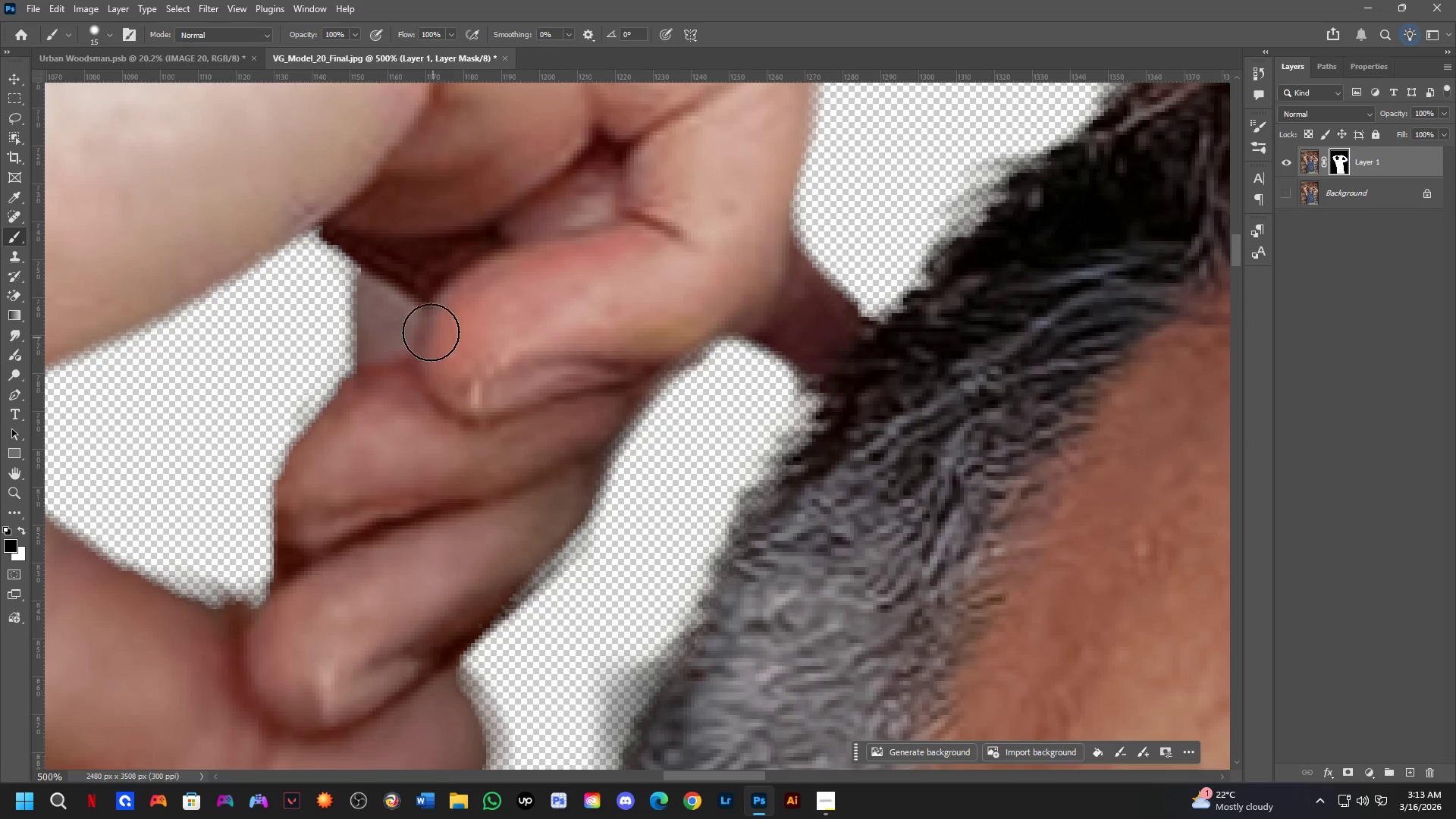 
key(X)
 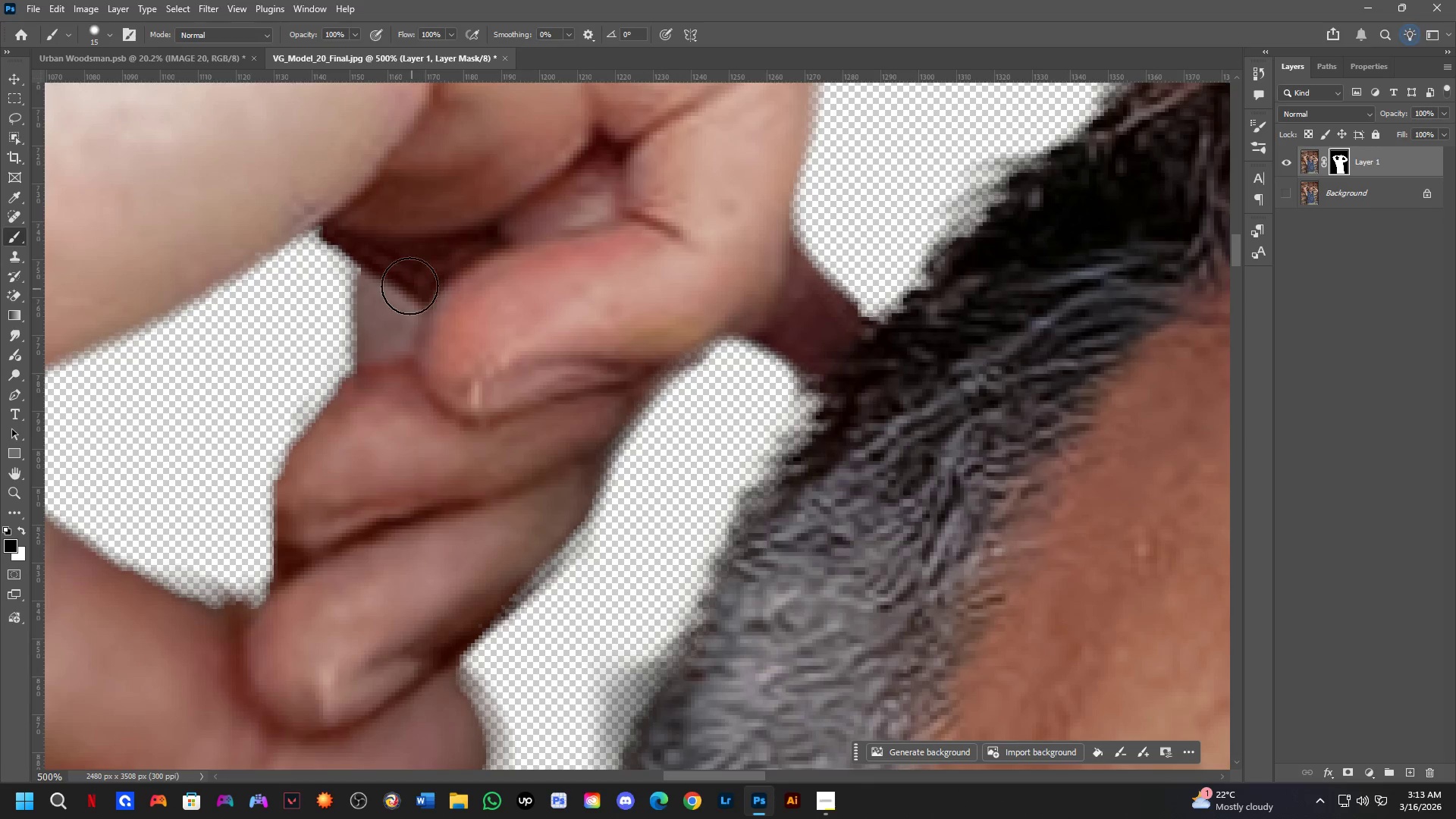 
left_click_drag(start_coordinate=[405, 293], to_coordinate=[378, 283])
 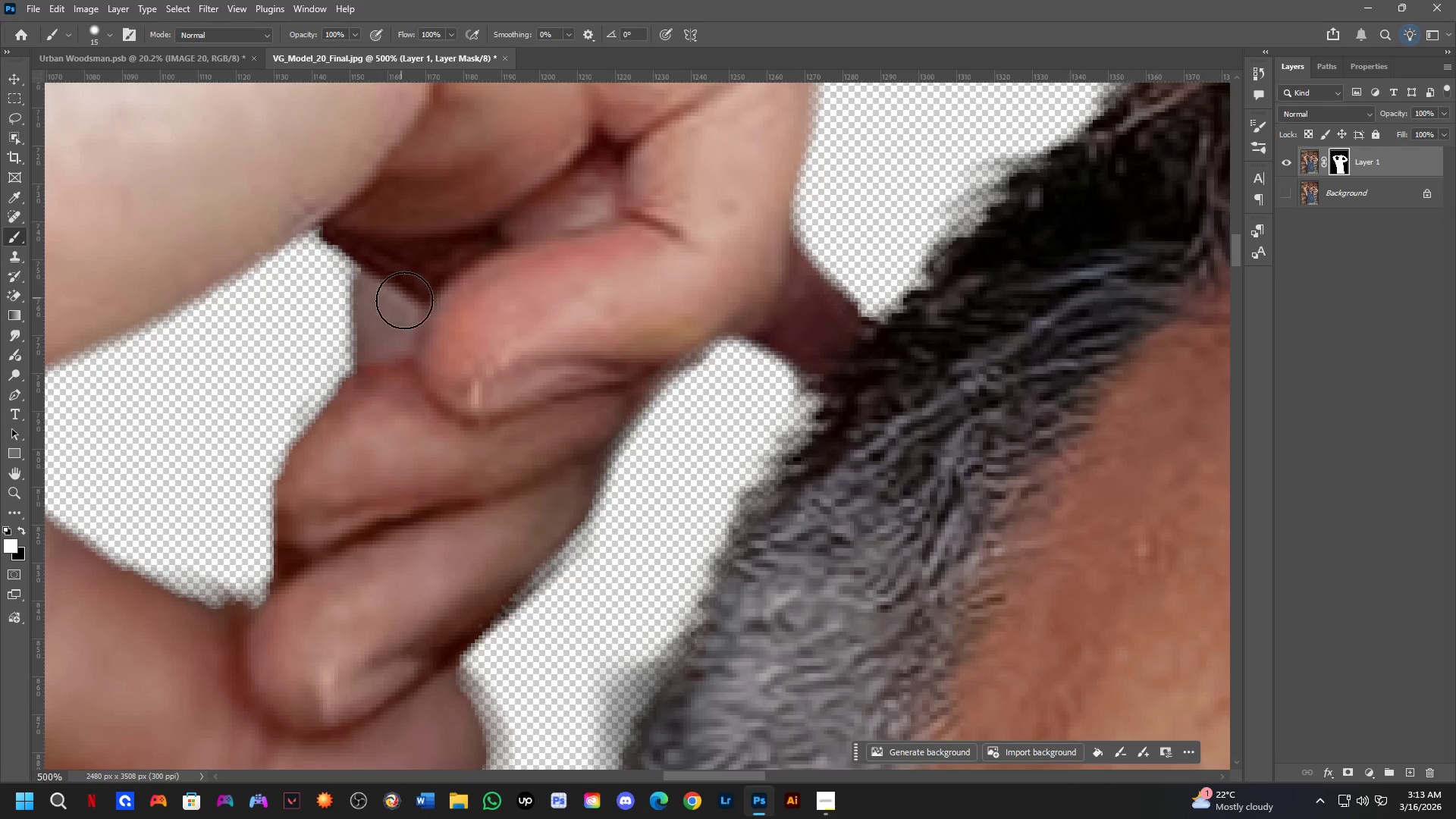 
scroll: coordinate [457, 389], scroll_direction: up, amount: 1.0
 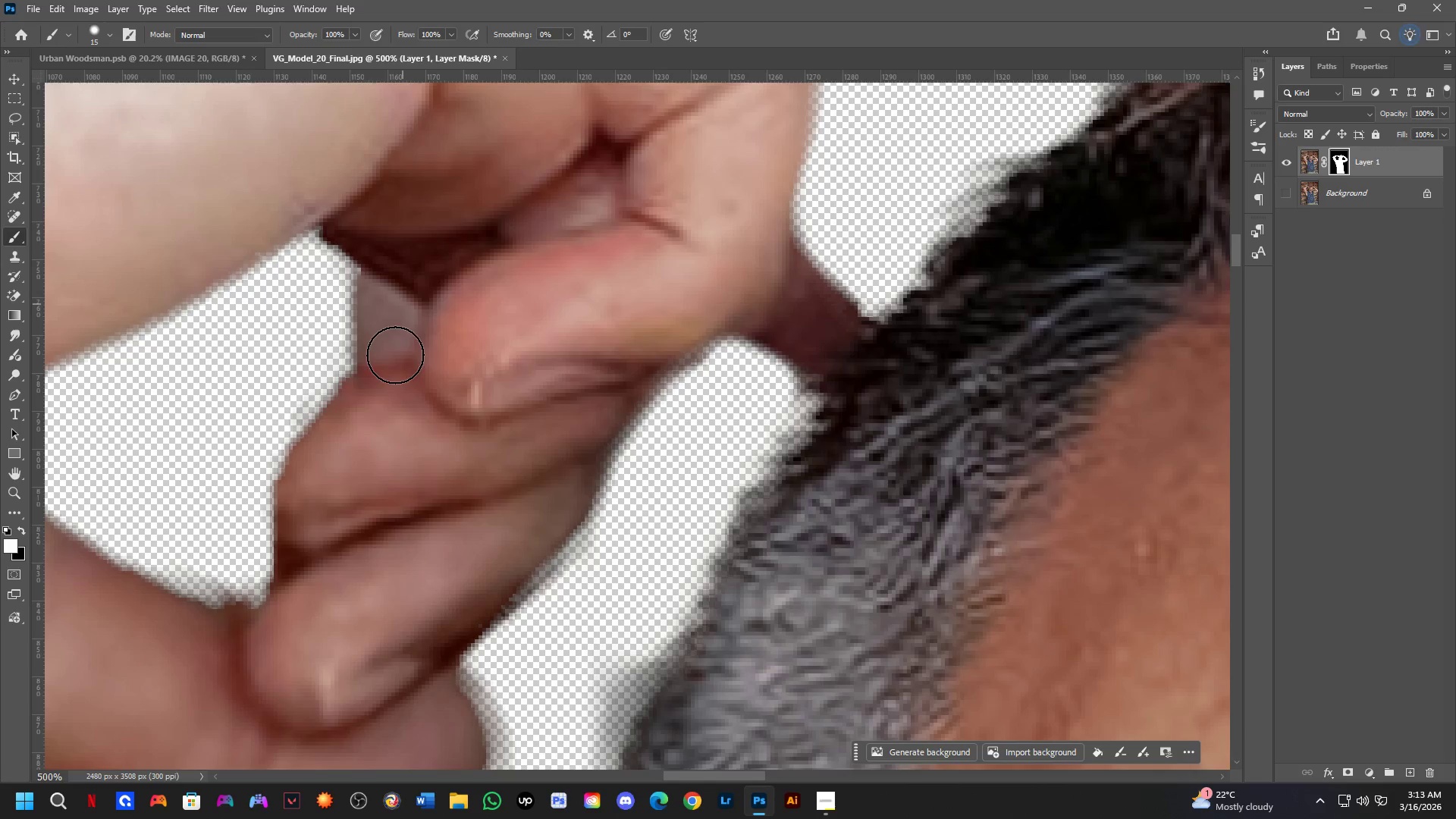 
key(Shift+ShiftLeft)
 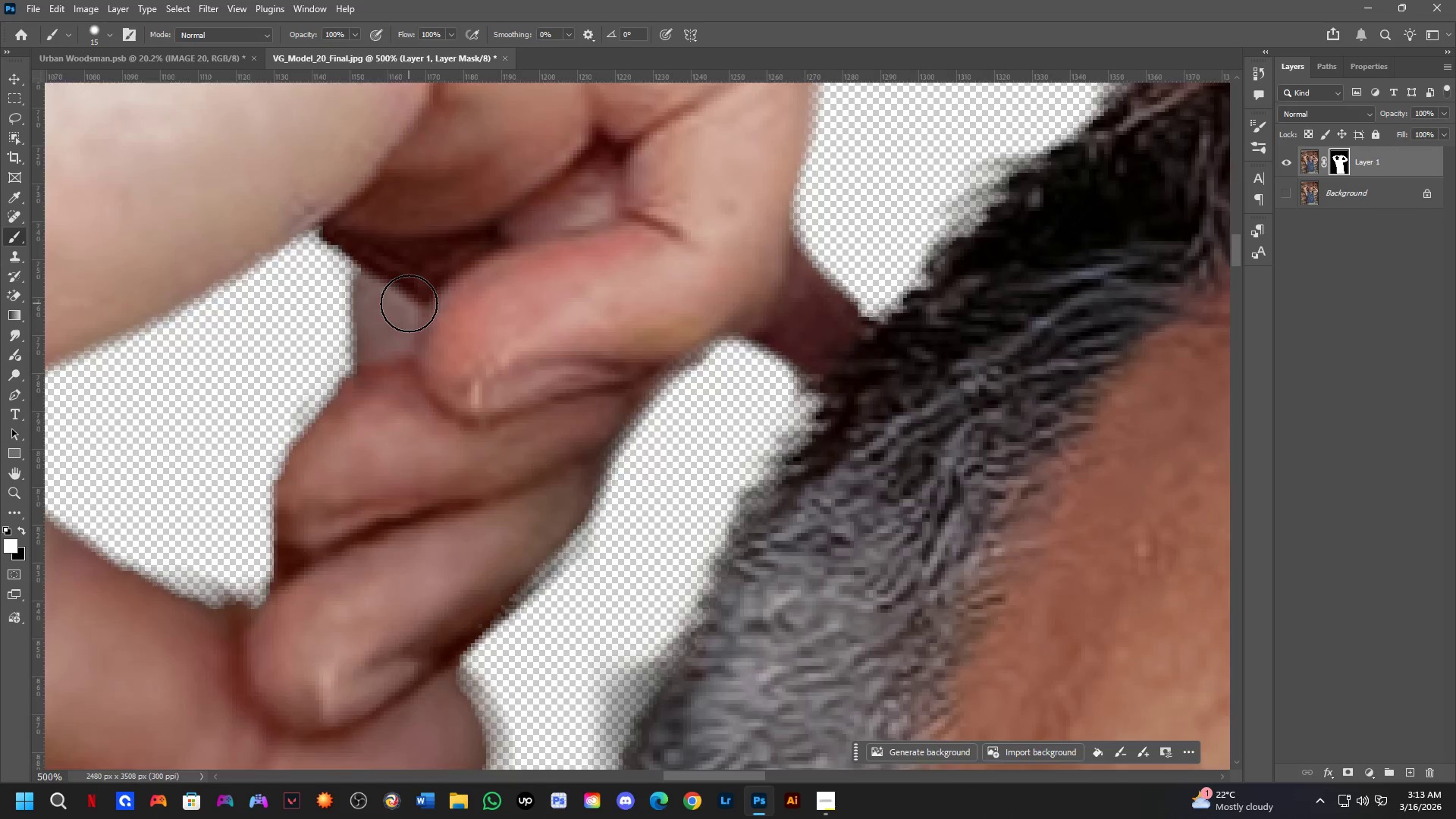 
scroll: coordinate [423, 329], scroll_direction: down, amount: 5.0
 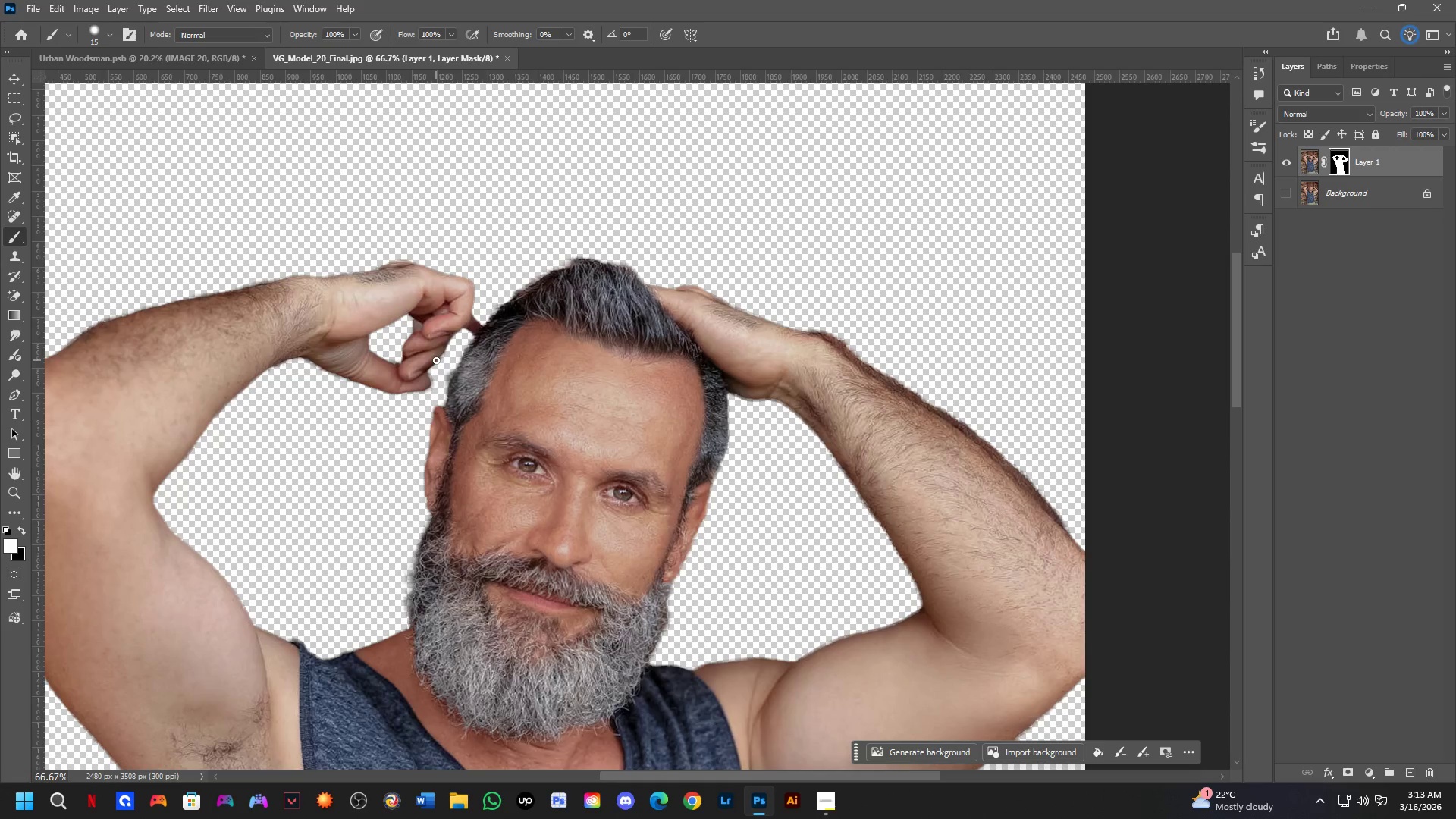 
hold_key(key=Space, duration=0.55)
 